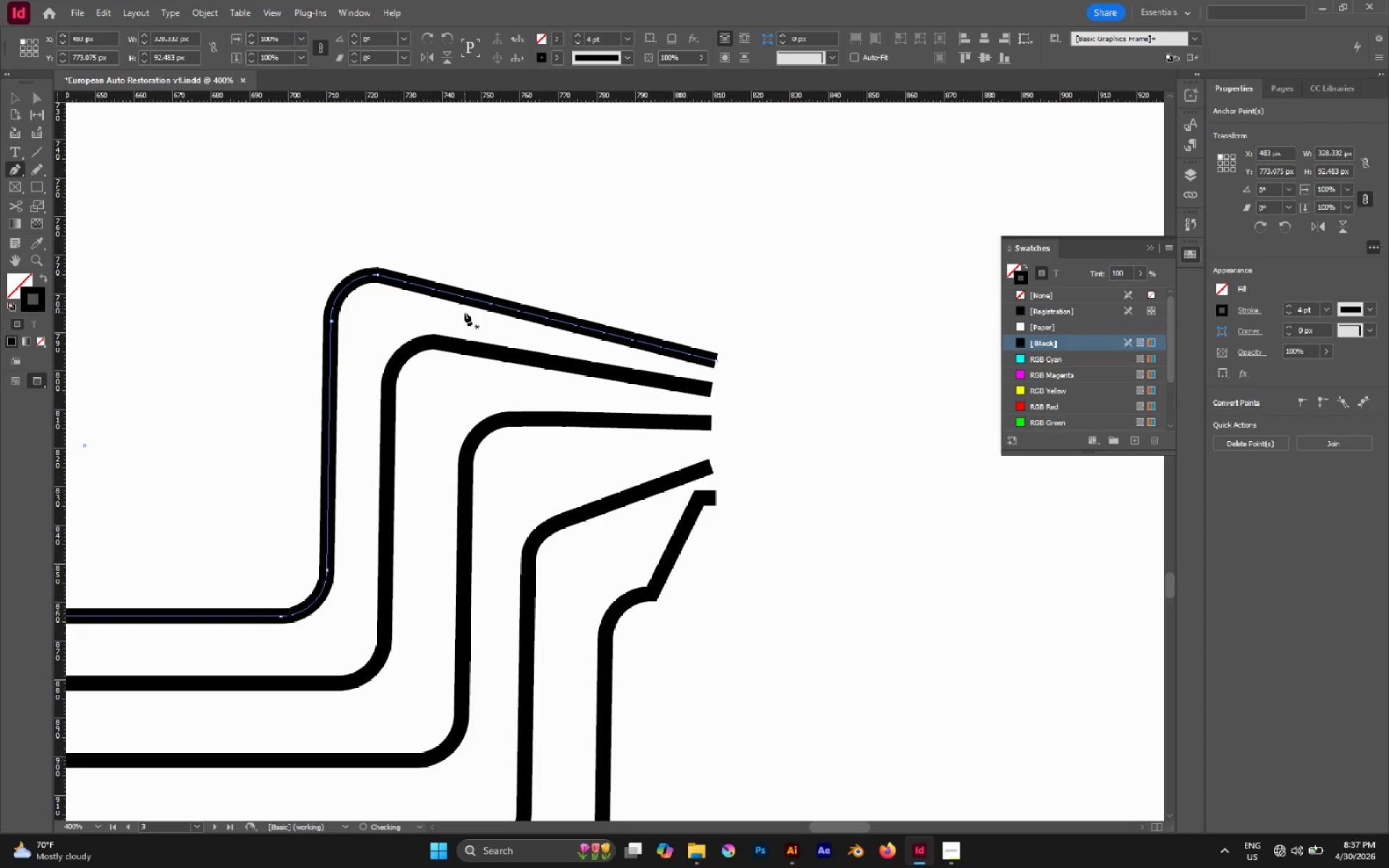 
key(A)
 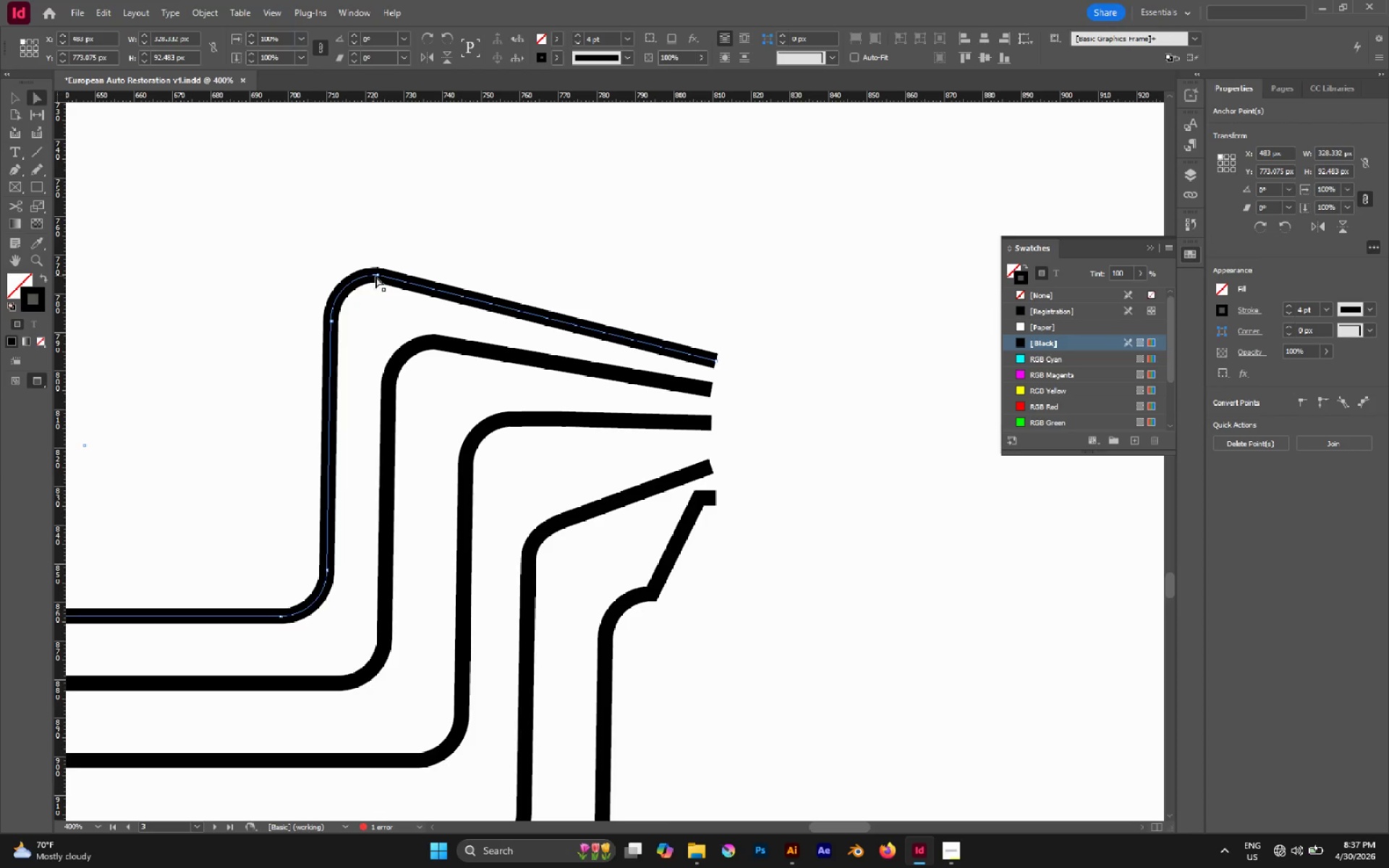 
left_click([379, 276])
 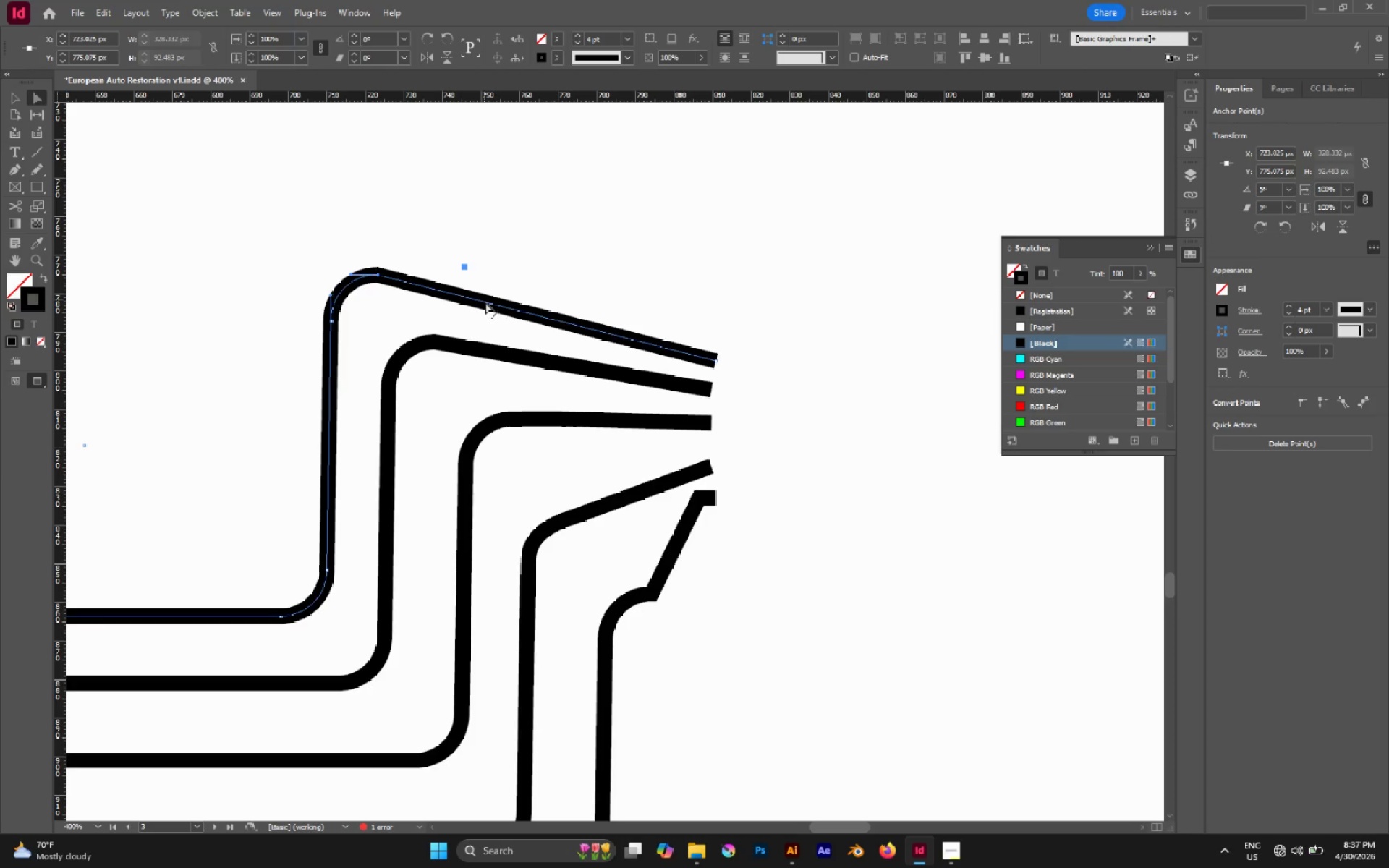 
key(P)
 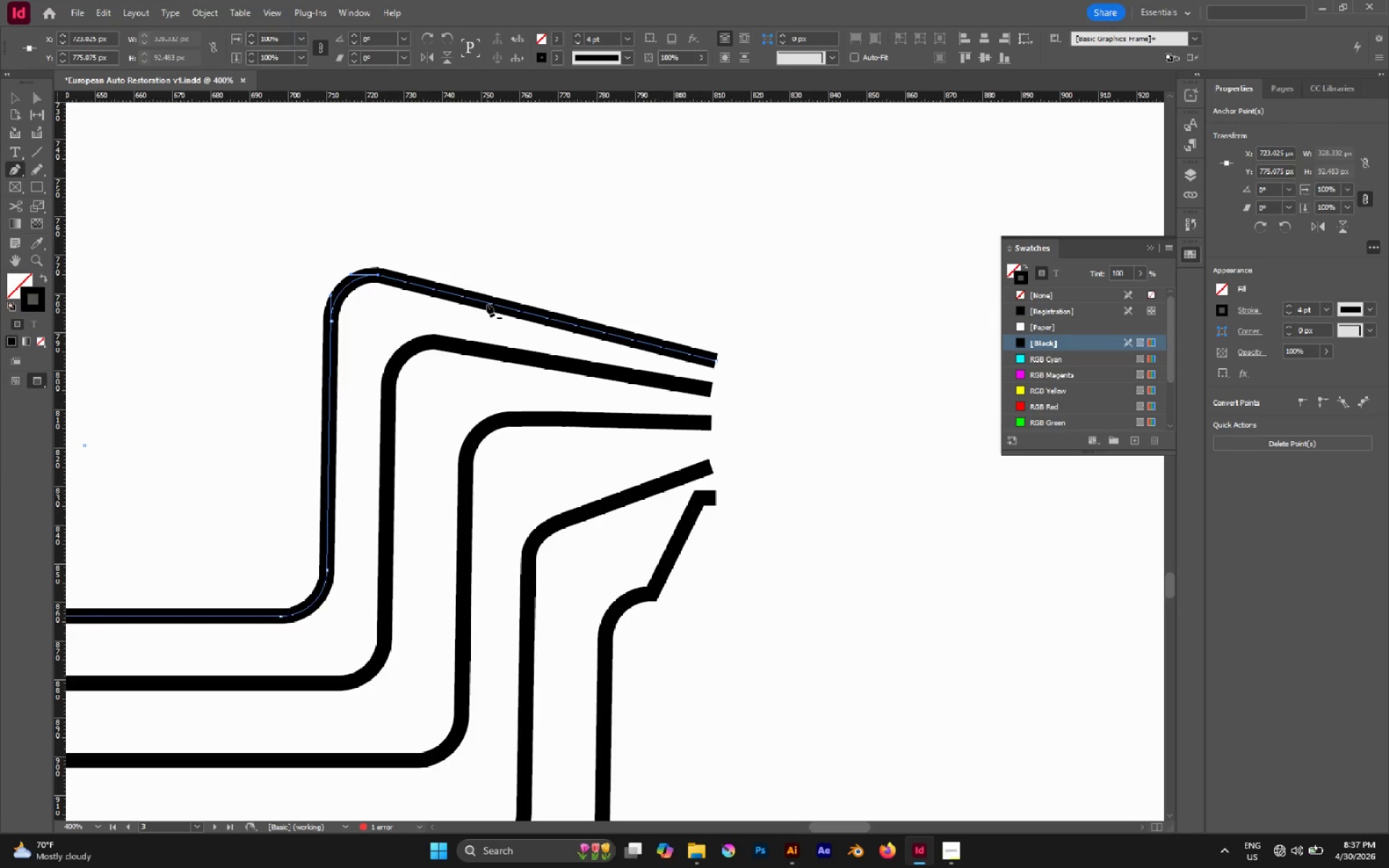 
hold_key(key=AltLeft, duration=1.25)
left_click_drag(start_coordinate=[487, 304], to_coordinate=[497, 275])
 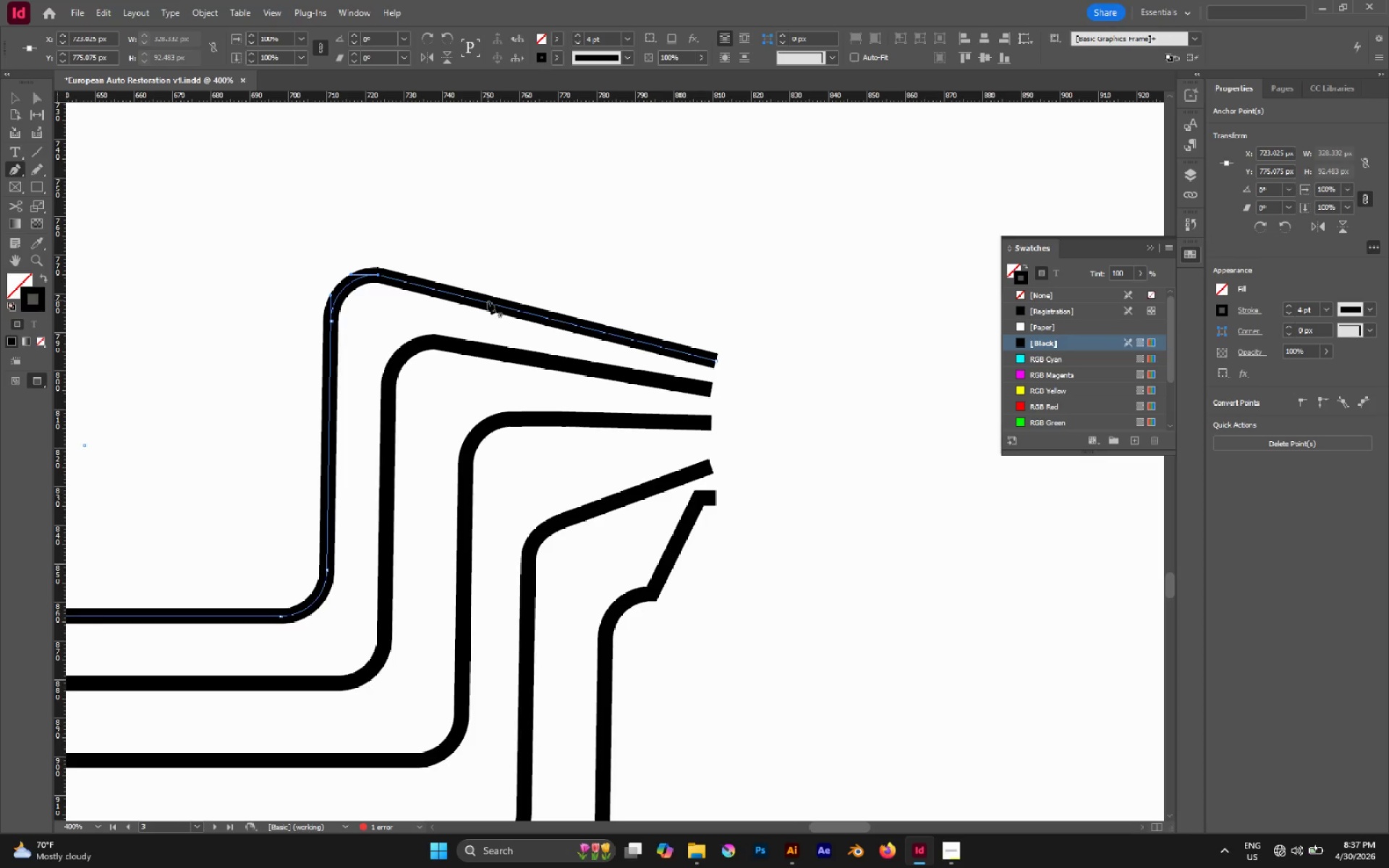 
hold_key(key=AltLeft, duration=1.23)
left_click_drag(start_coordinate=[488, 303], to_coordinate=[494, 284])
 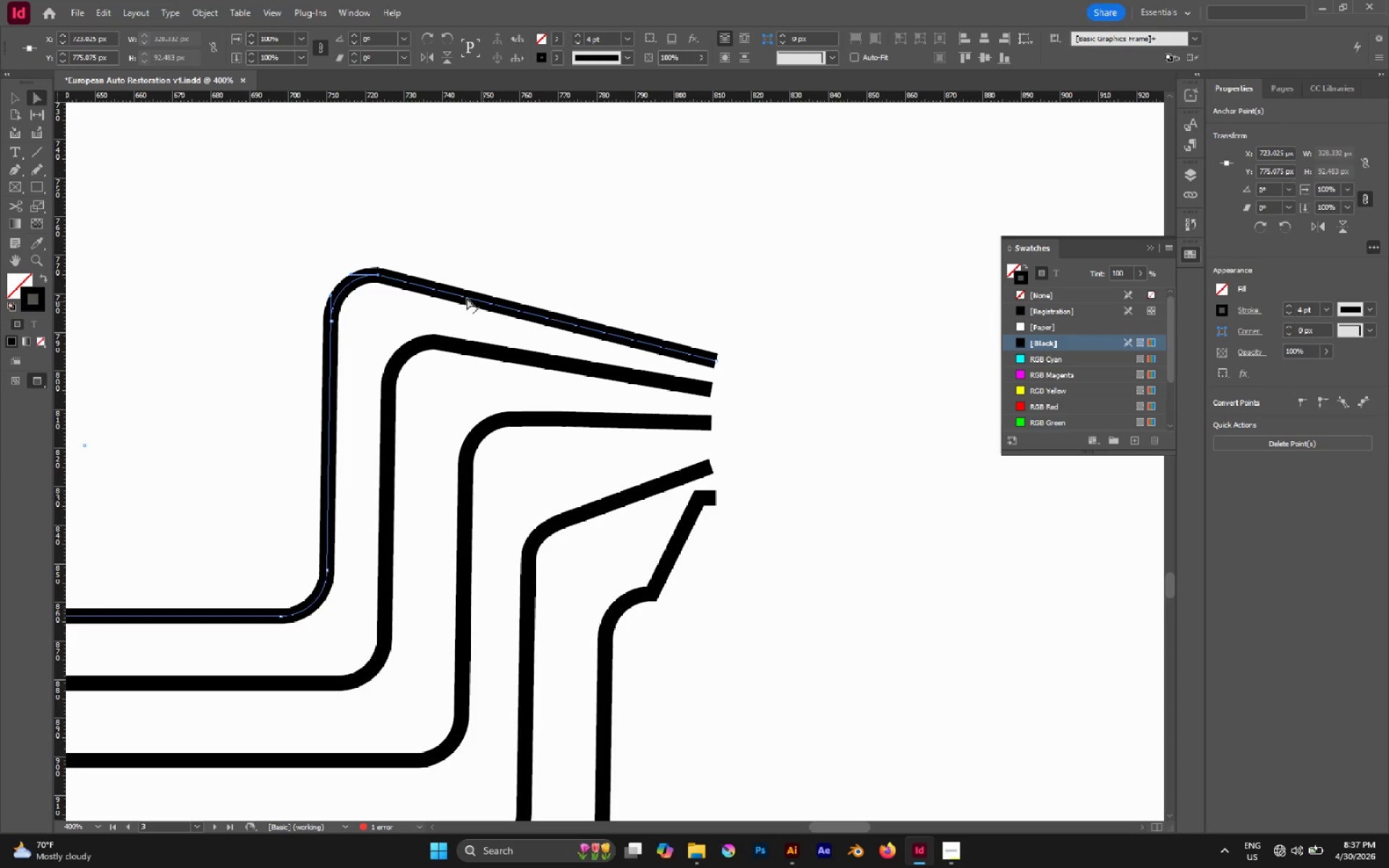 
key(A)
 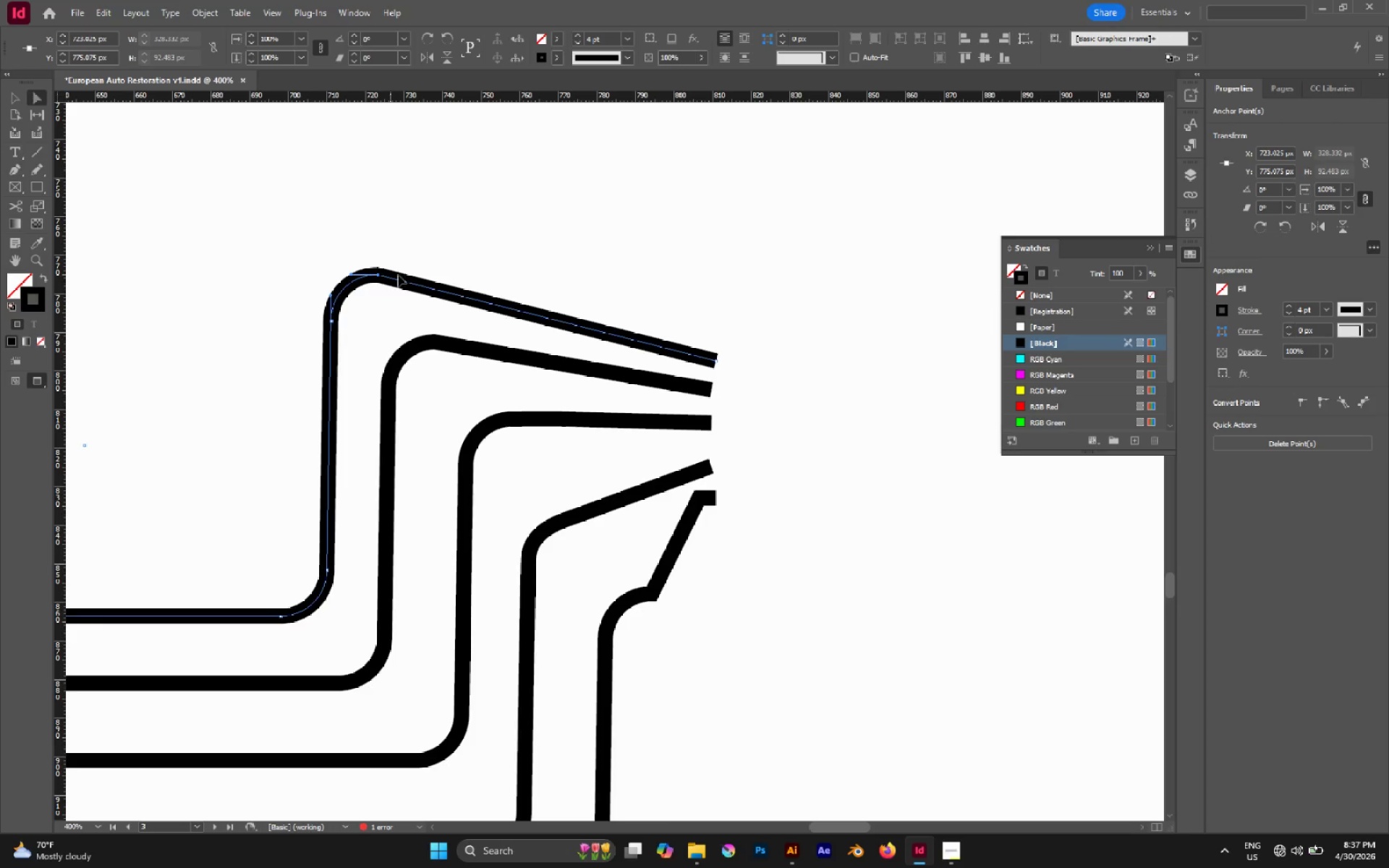 
left_click([464, 273])
 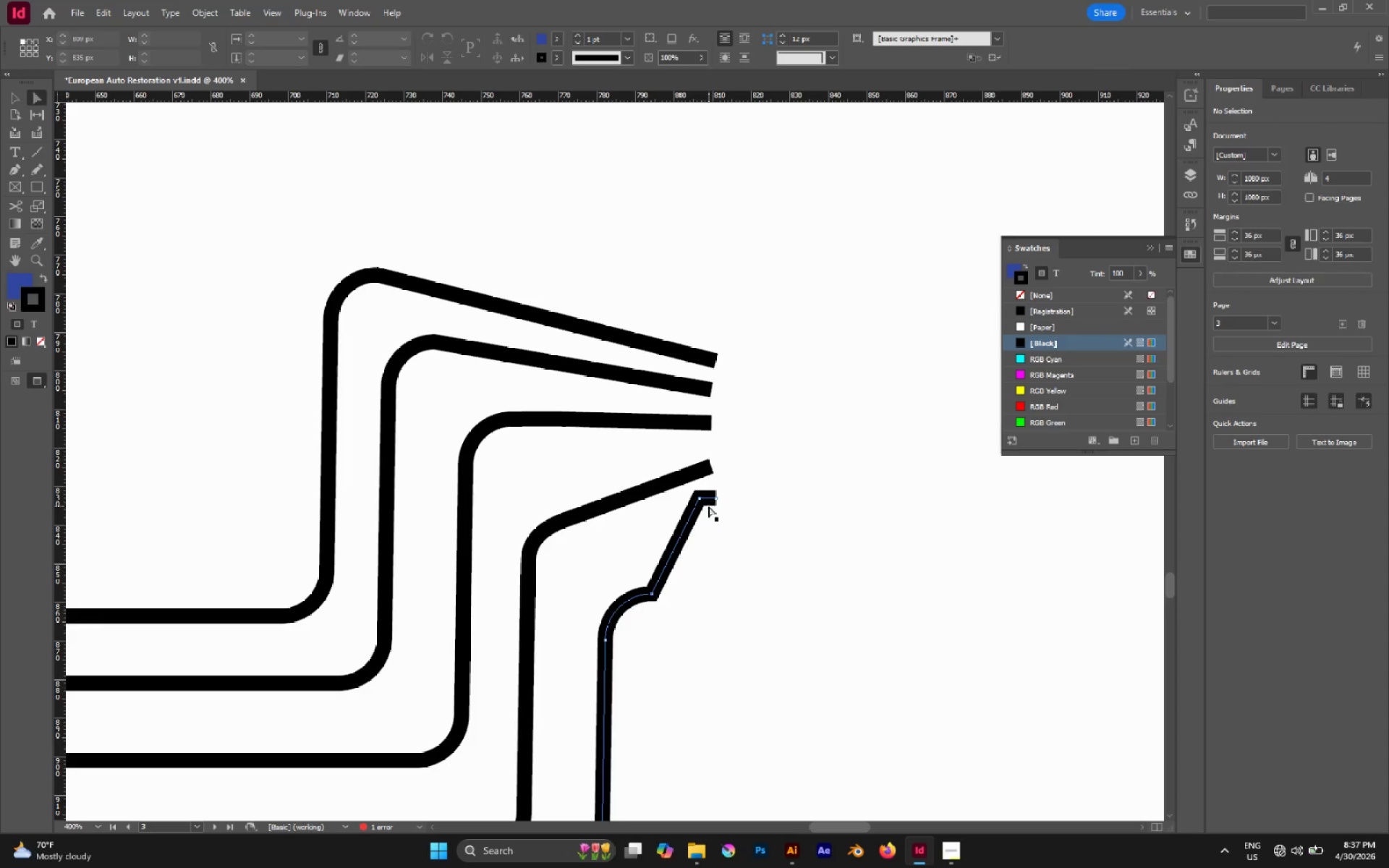 
left_click([701, 498])
 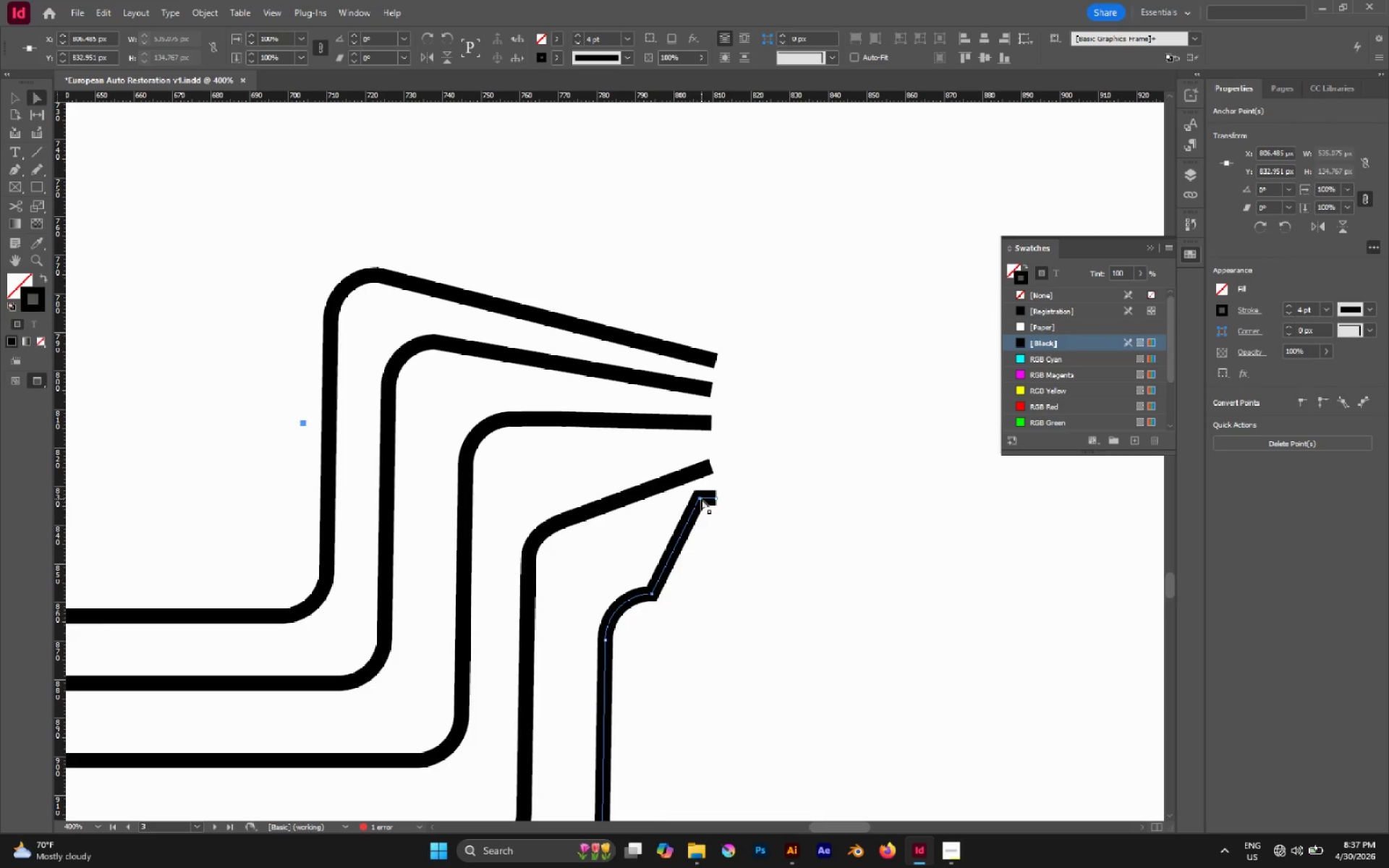 
key(P)
 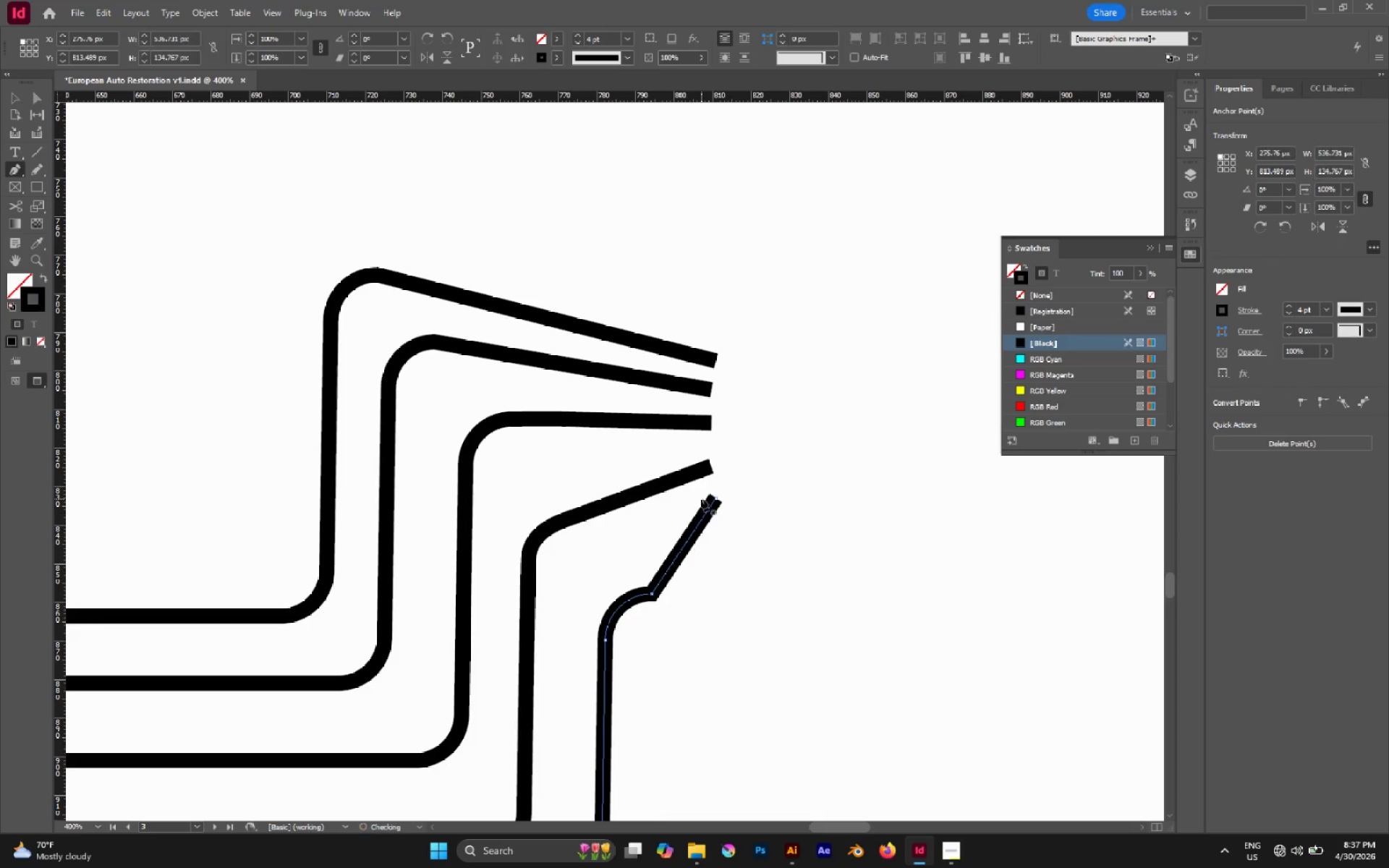 
left_click([701, 498])
 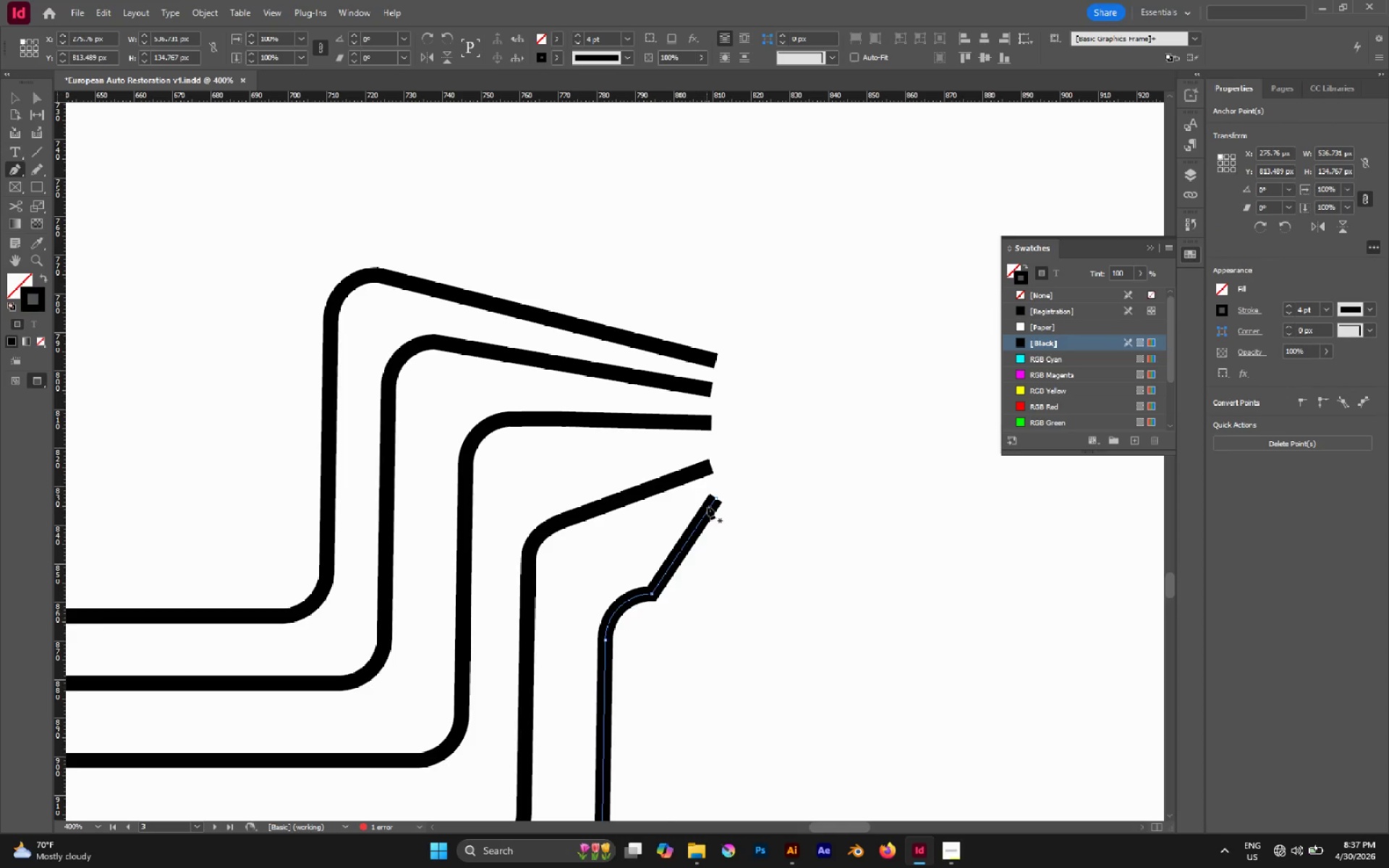 
key(A)
 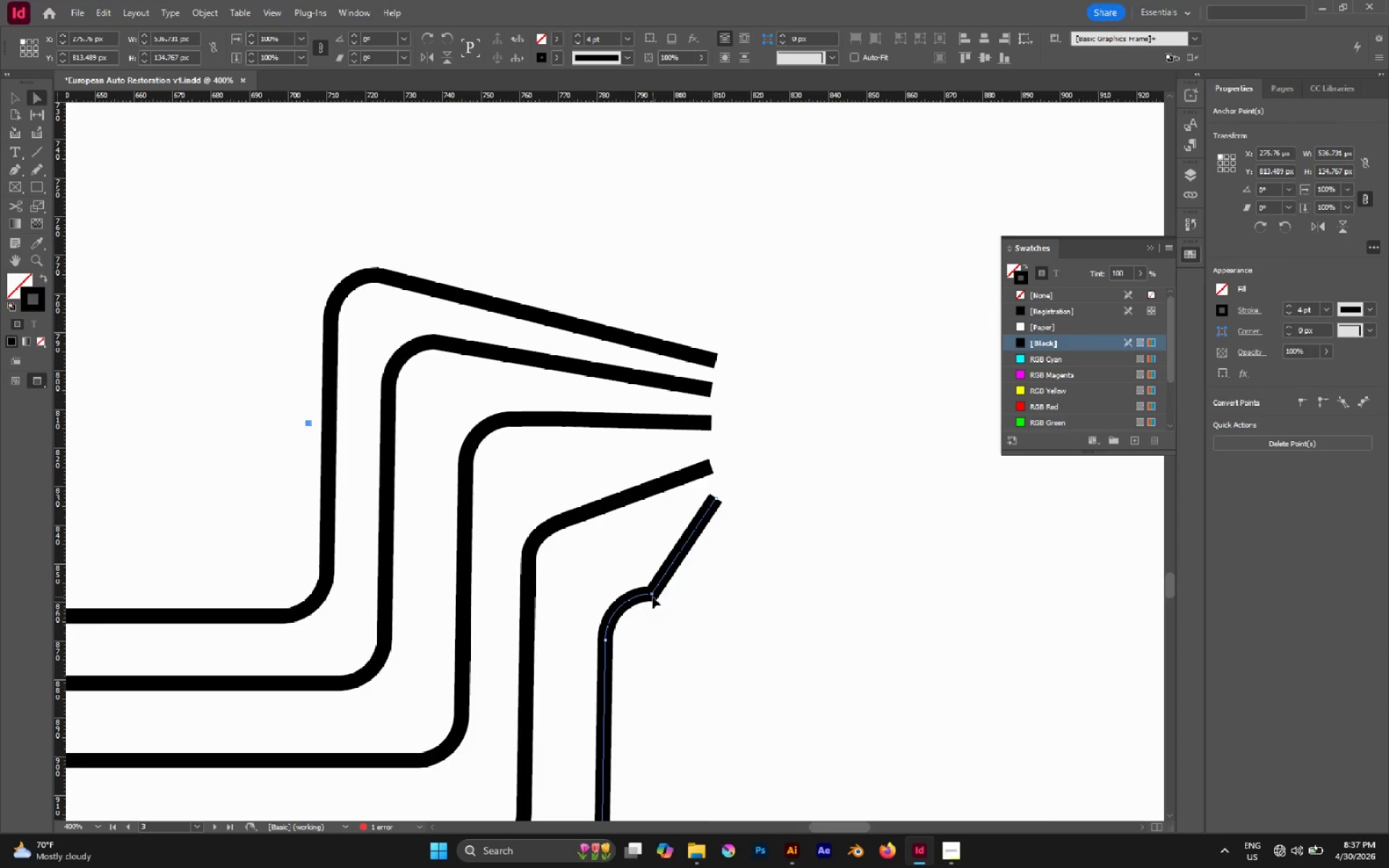 
left_click([652, 594])
 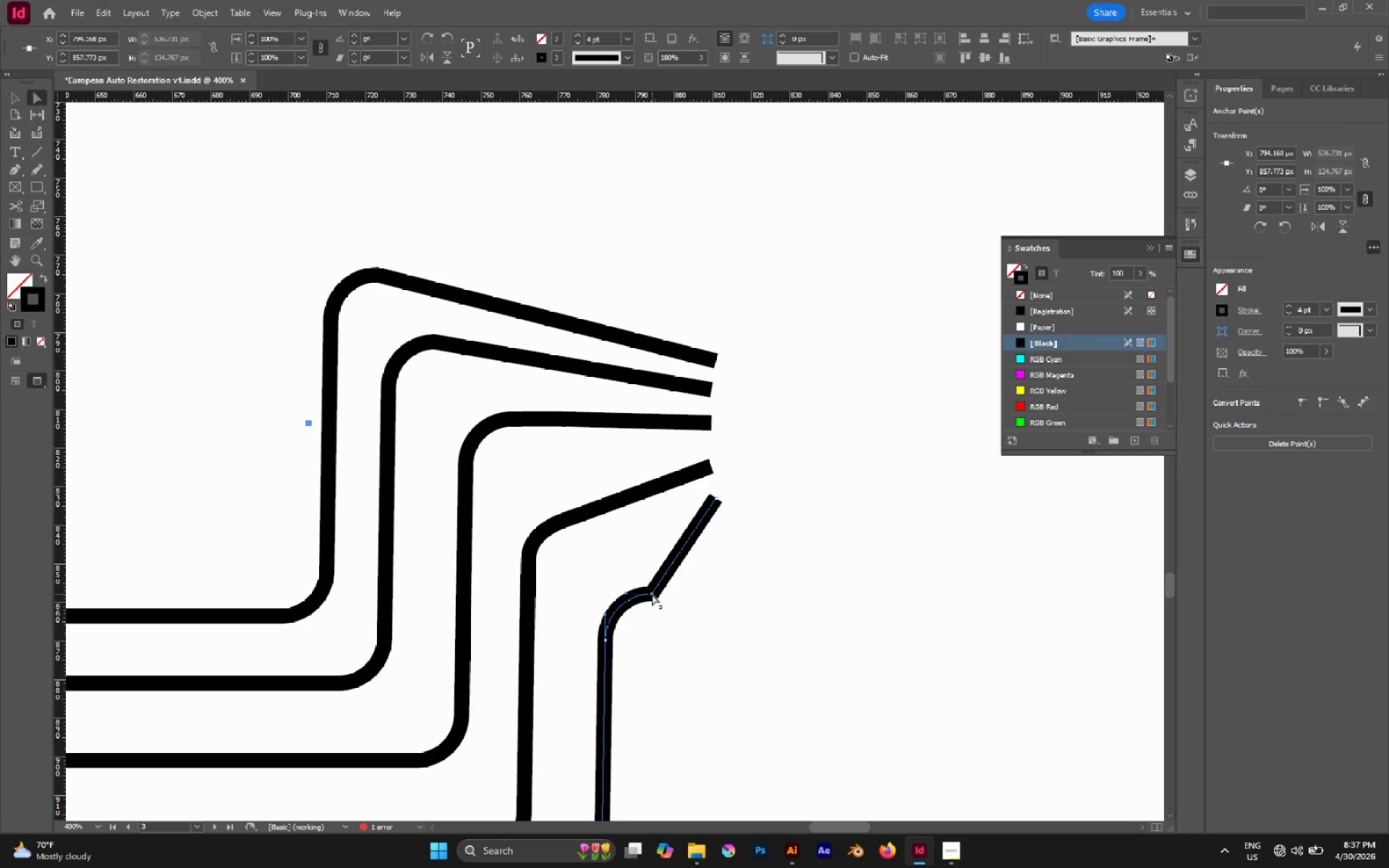 
left_click_drag(start_coordinate=[652, 594], to_coordinate=[688, 509])
 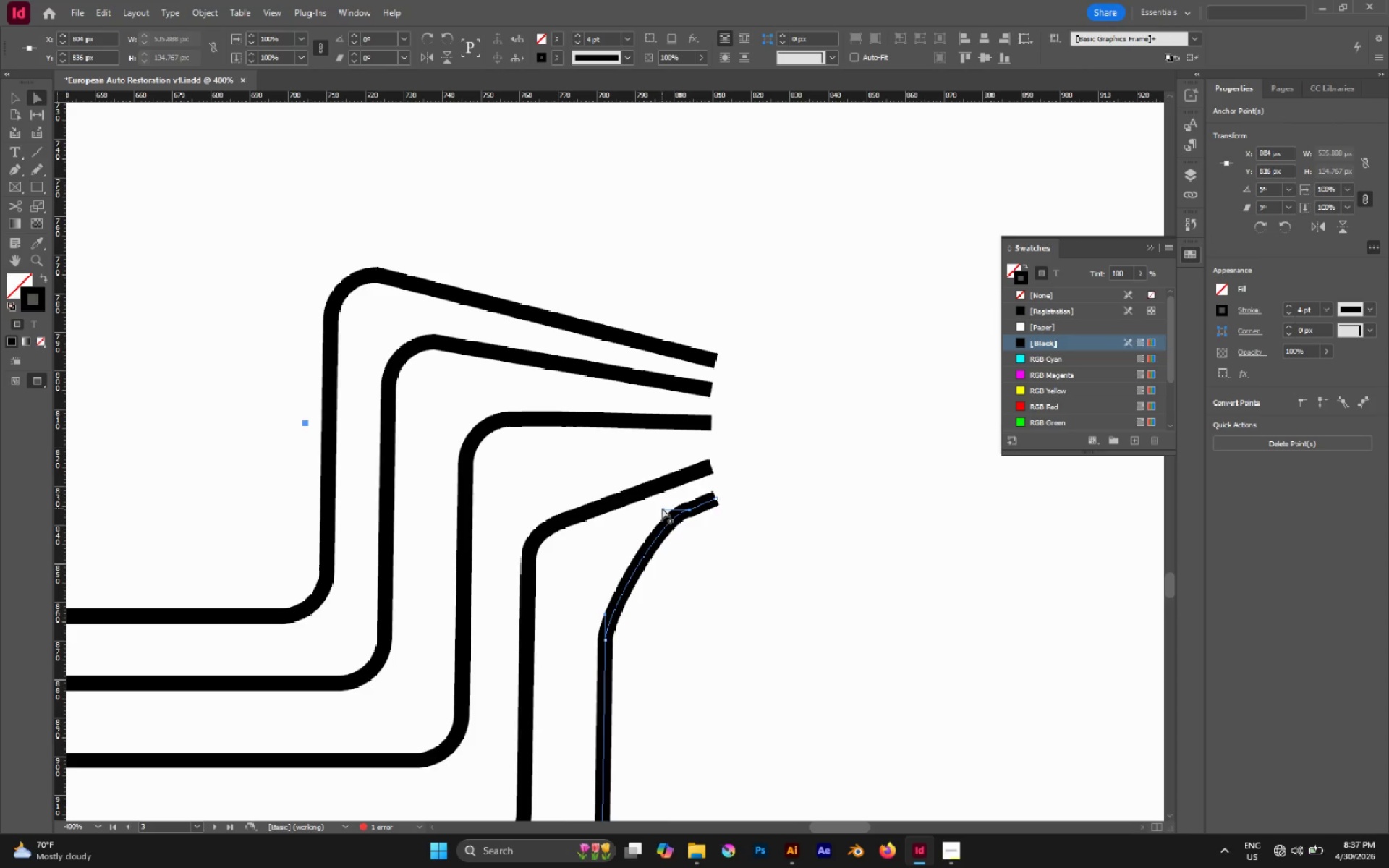 
left_click_drag(start_coordinate=[662, 508], to_coordinate=[607, 576])
 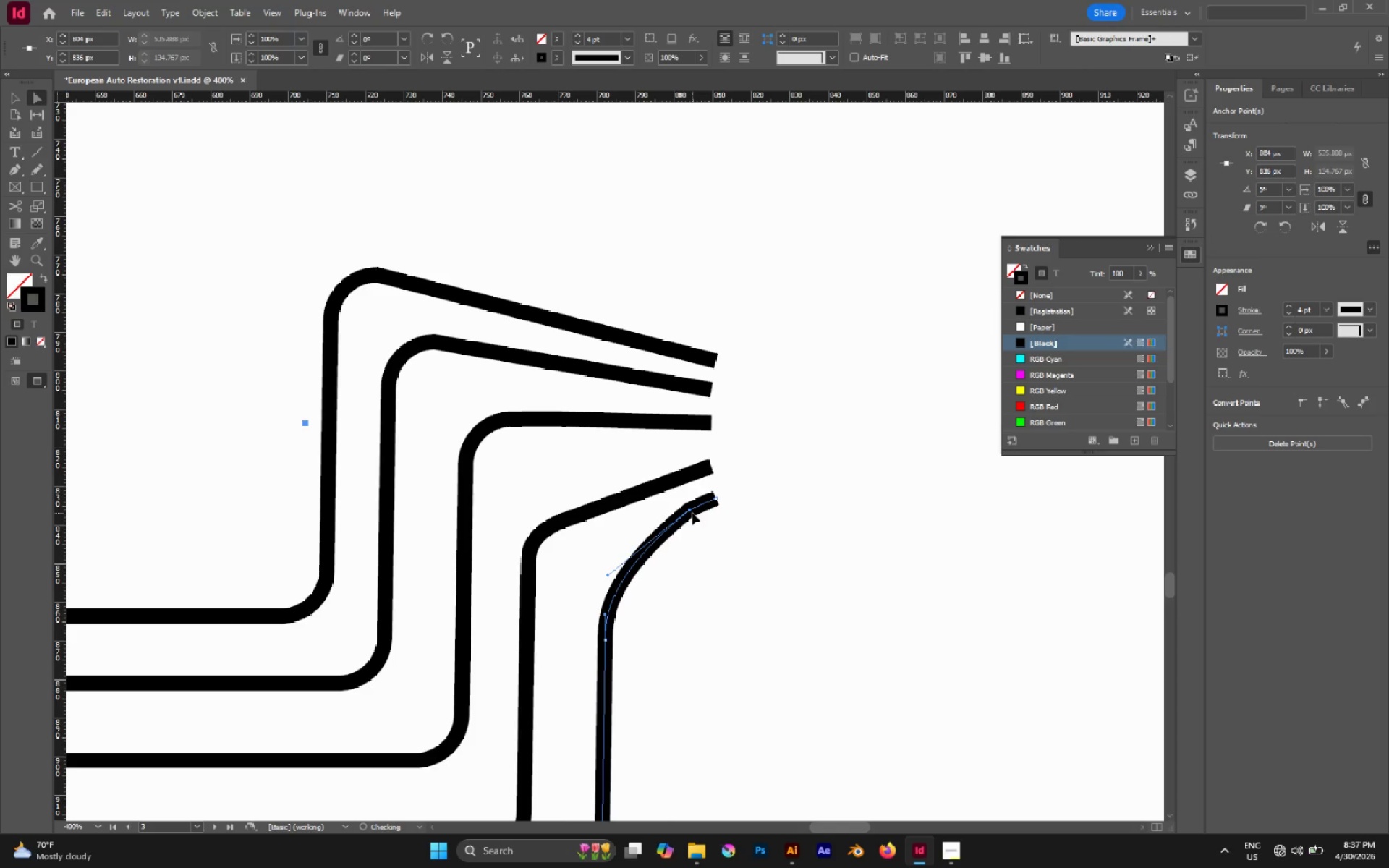 
key(P)
 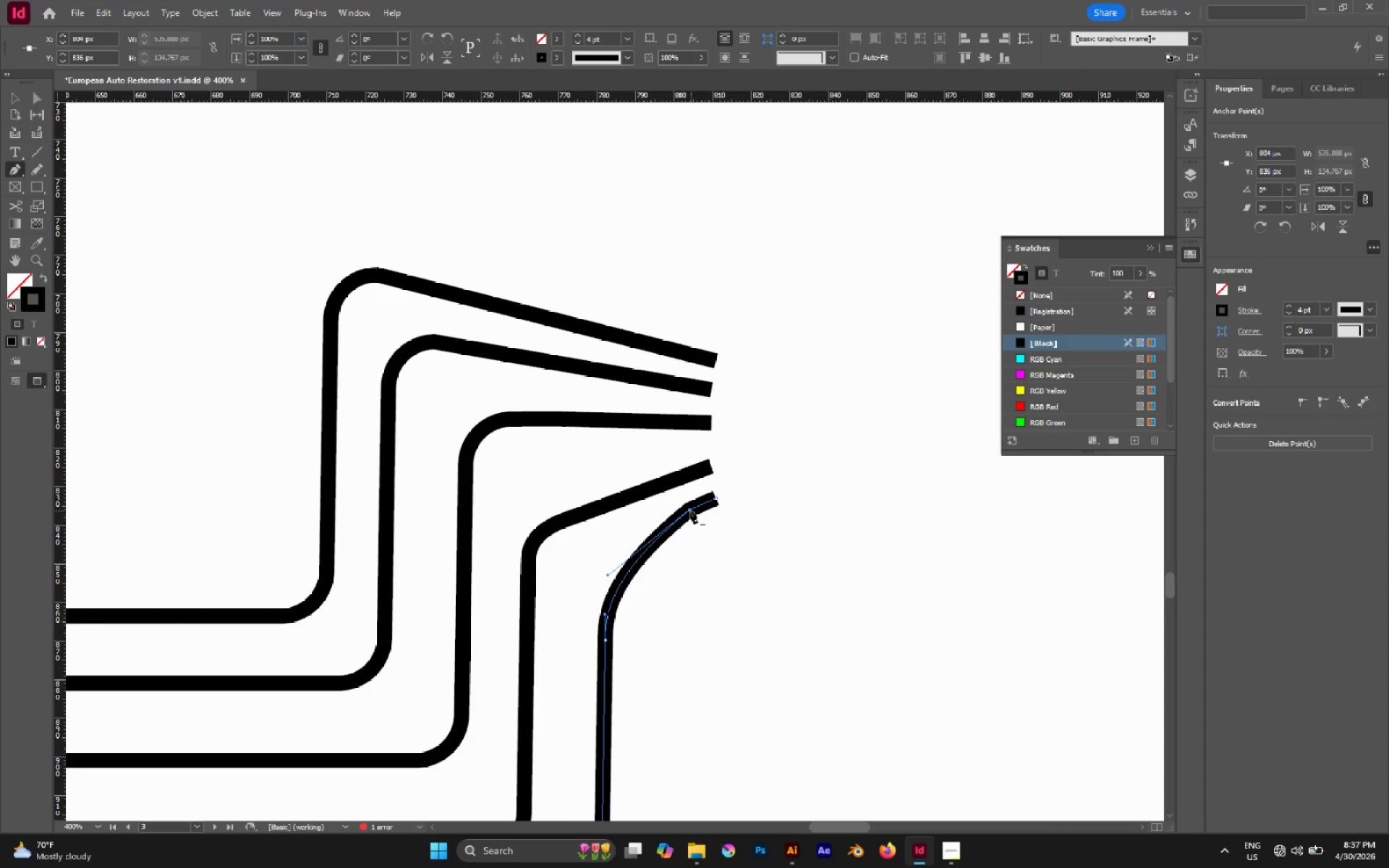 
left_click([688, 511])
 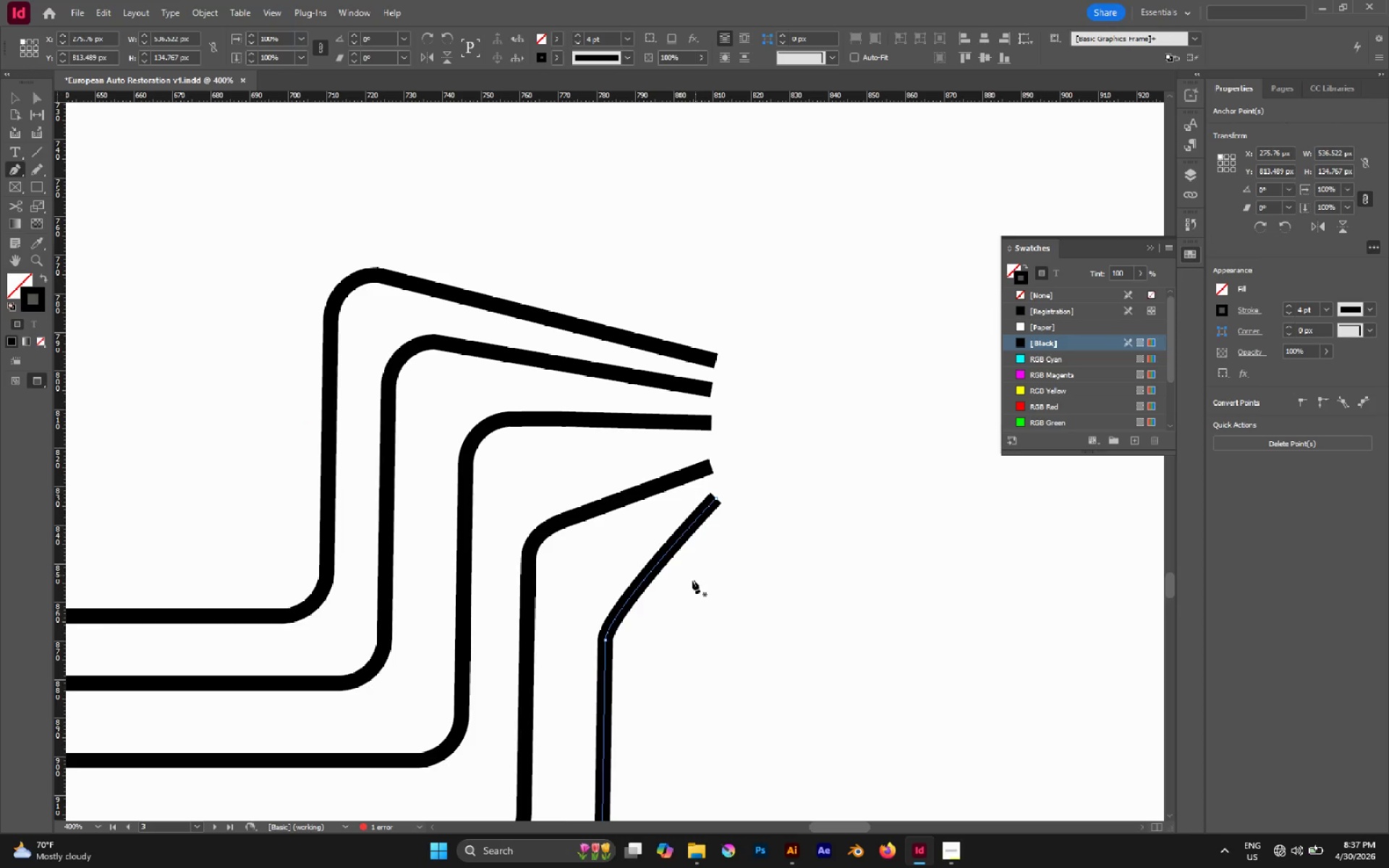 
key(A)
 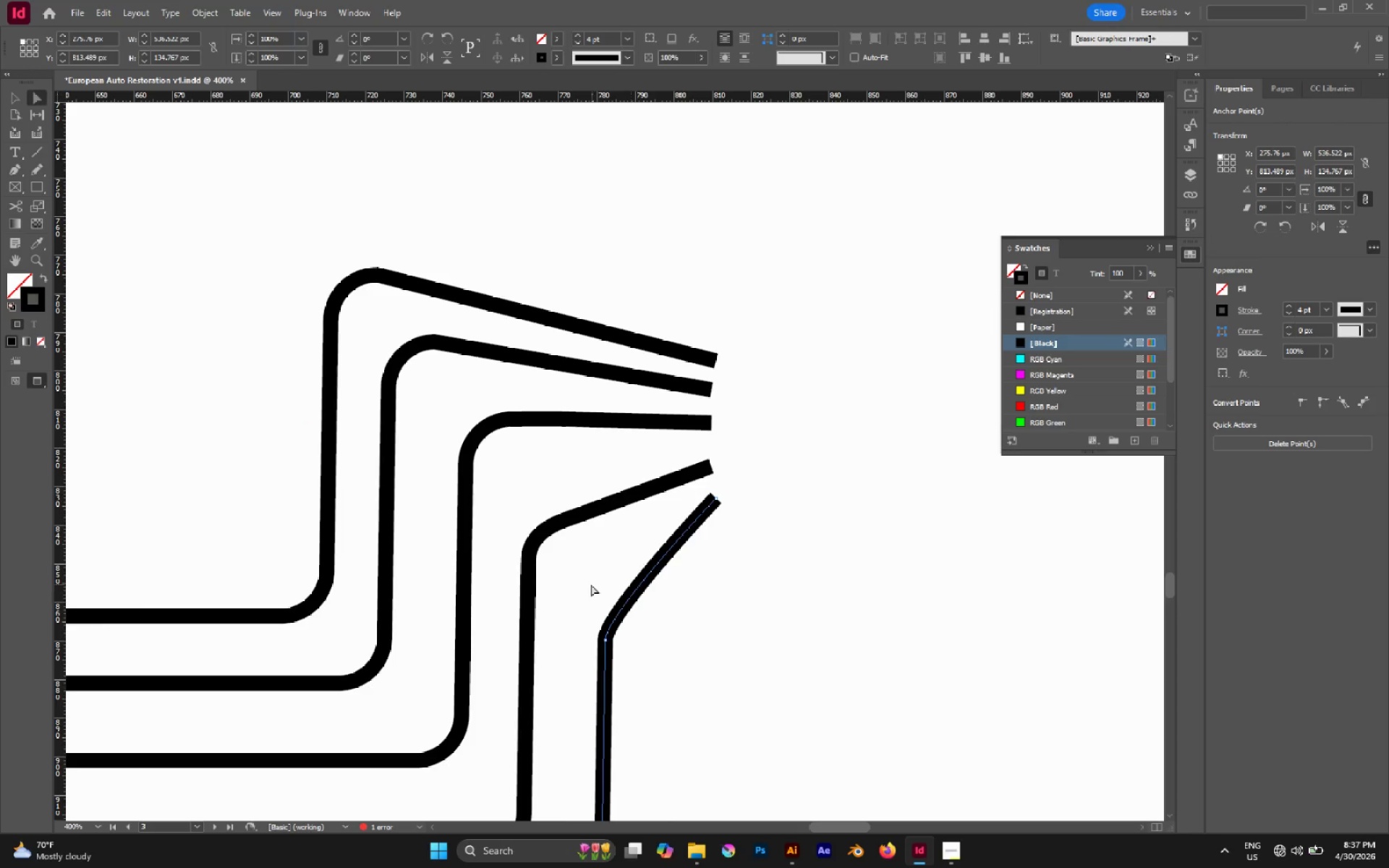 
key(Alt+AltLeft)
 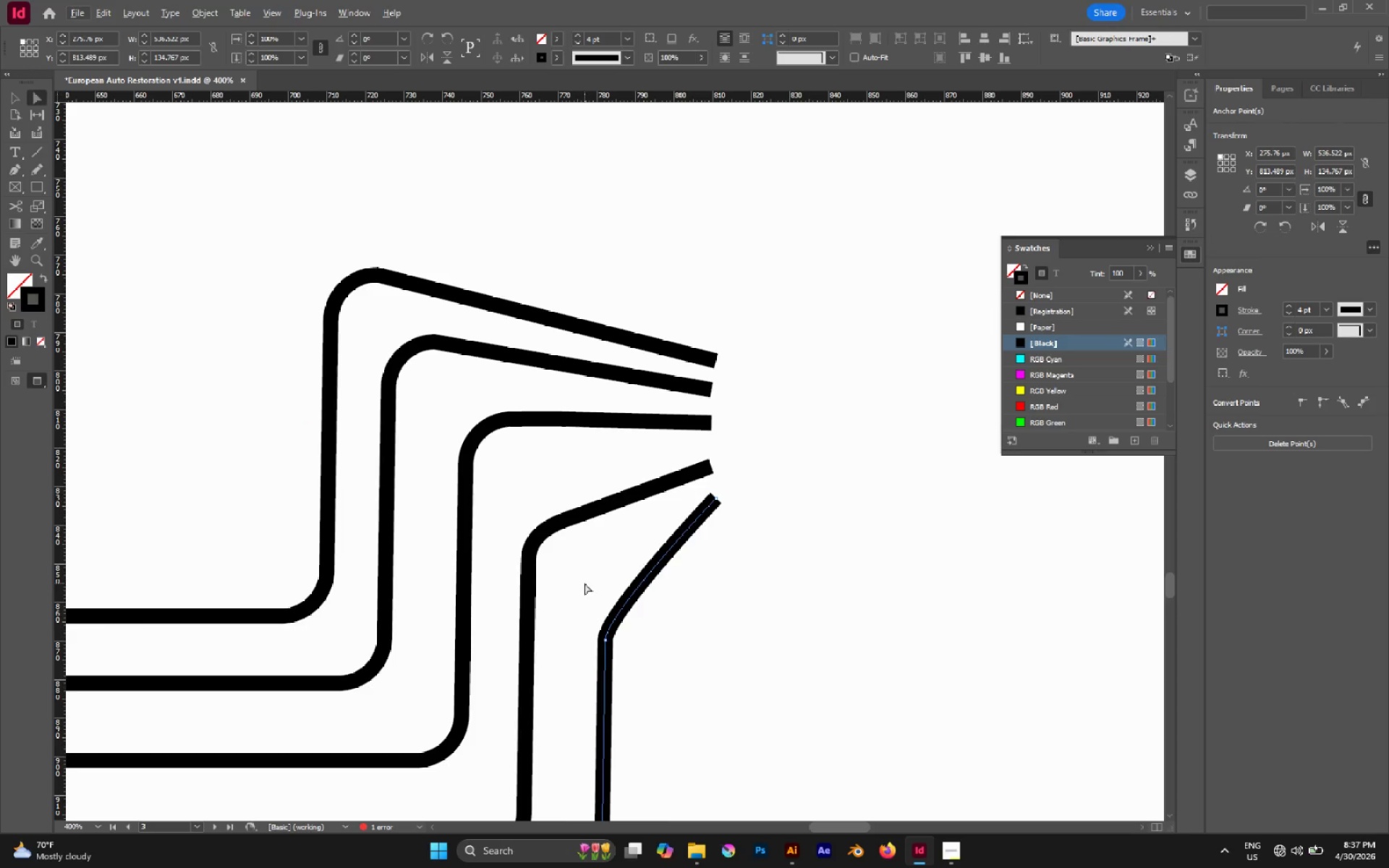 
left_click_drag(start_coordinate=[584, 583], to_coordinate=[644, 688])
 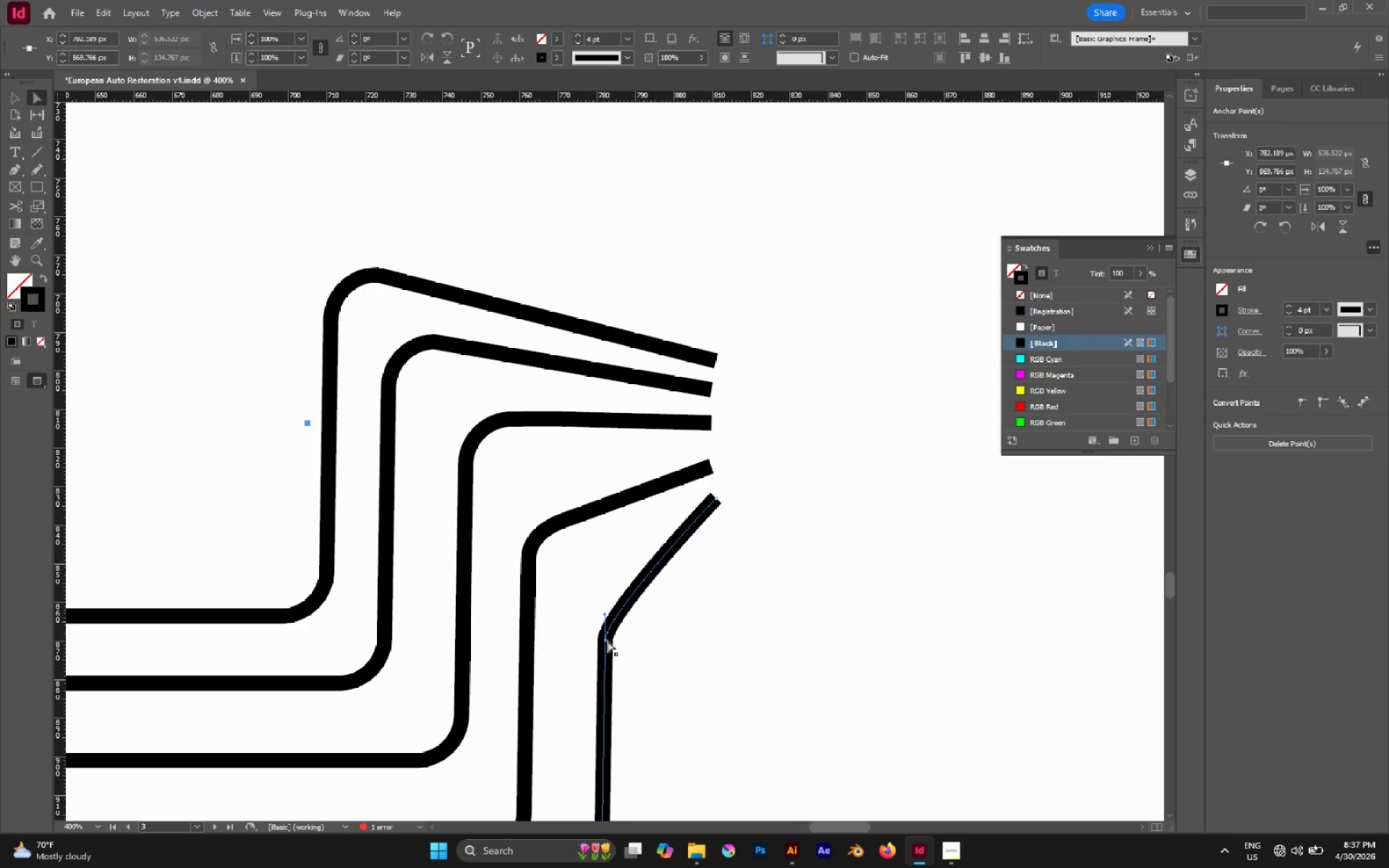 
left_click_drag(start_coordinate=[607, 640], to_coordinate=[604, 578])
 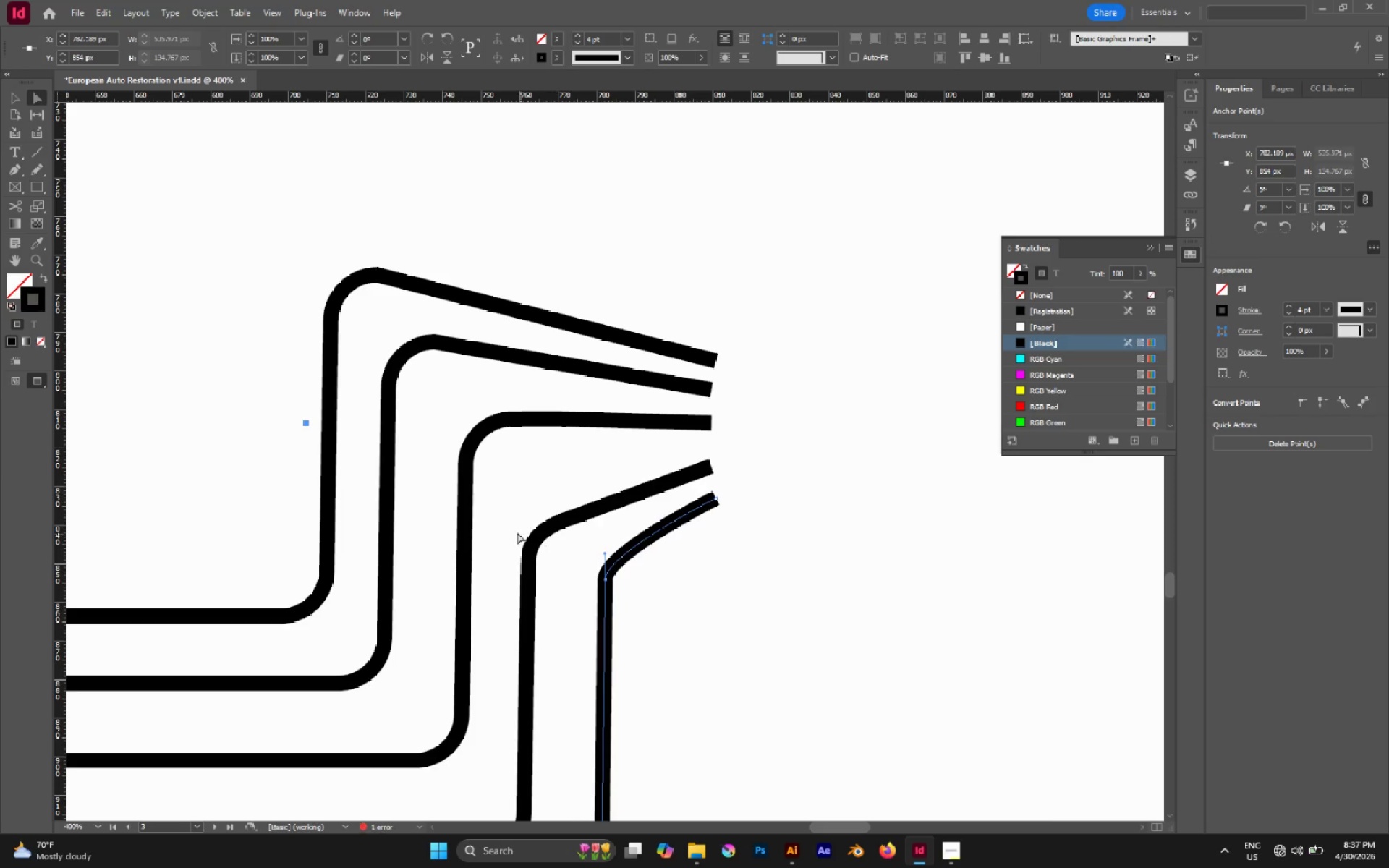 
hold_key(key=ShiftLeft, duration=0.81)
 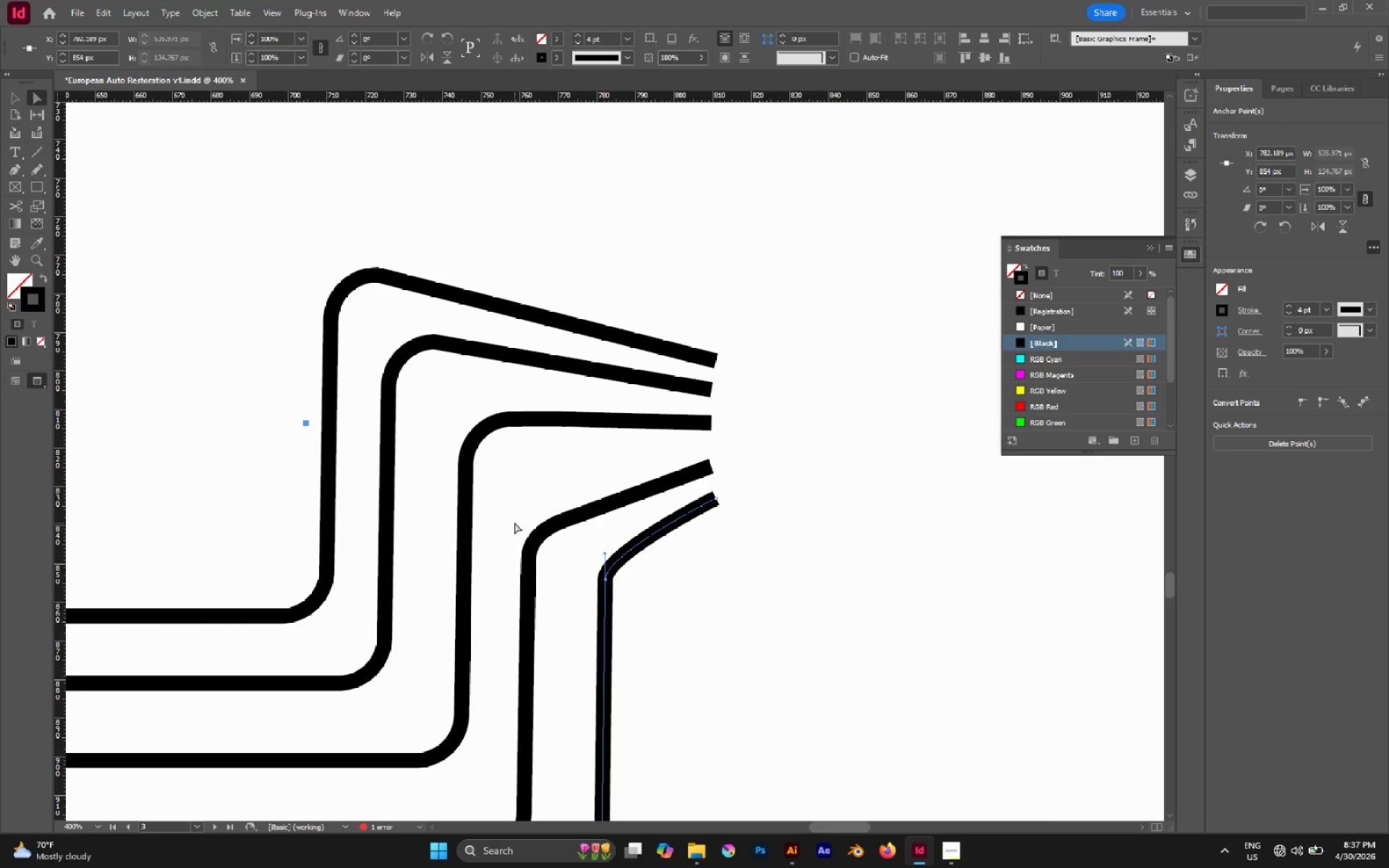 
left_click_drag(start_coordinate=[514, 522], to_coordinate=[578, 597])
 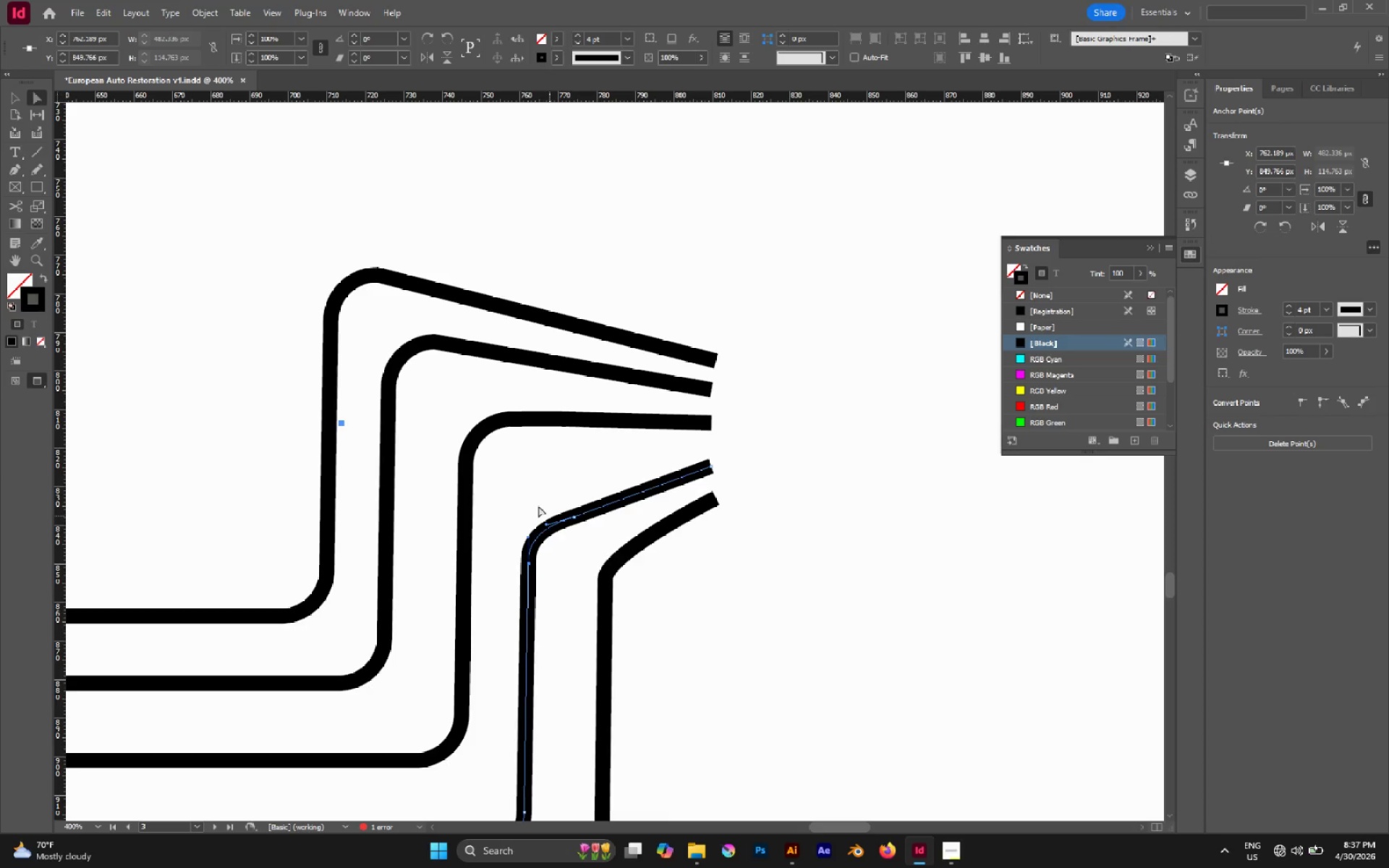 
left_click_drag(start_coordinate=[520, 487], to_coordinate=[582, 607])
 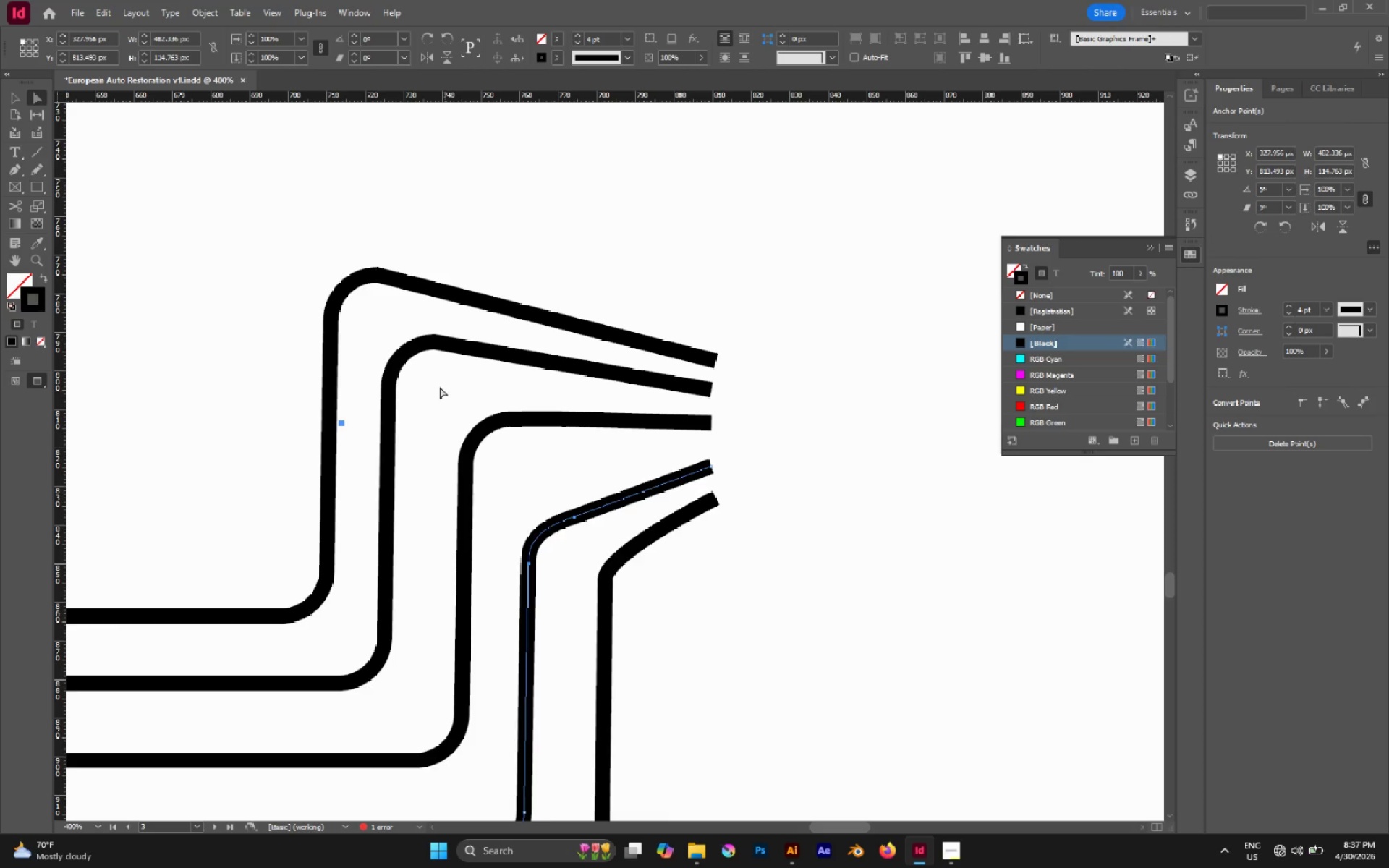 
left_click_drag(start_coordinate=[440, 387], to_coordinate=[552, 498])
 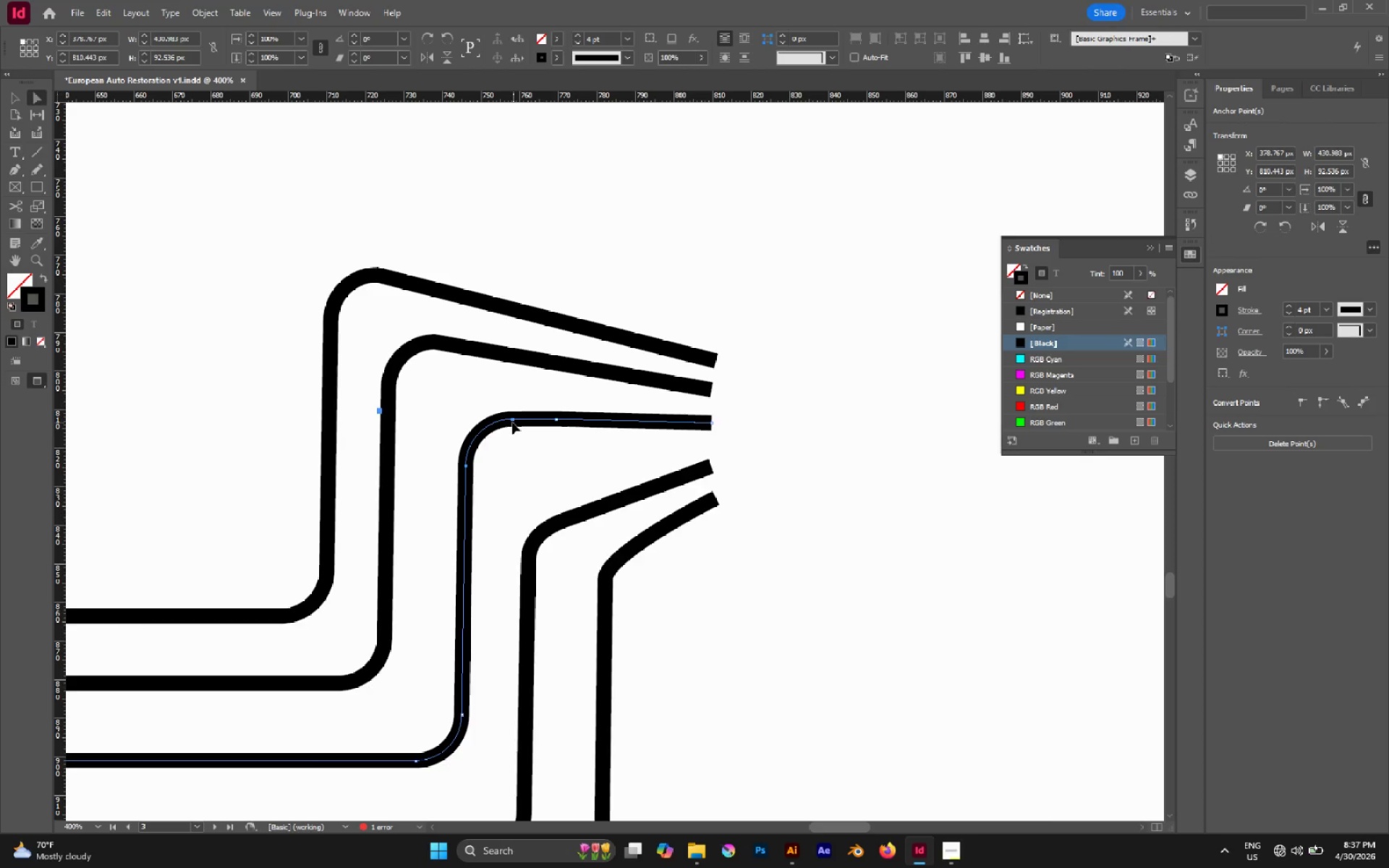 
left_click_drag(start_coordinate=[511, 420], to_coordinate=[512, 455])
 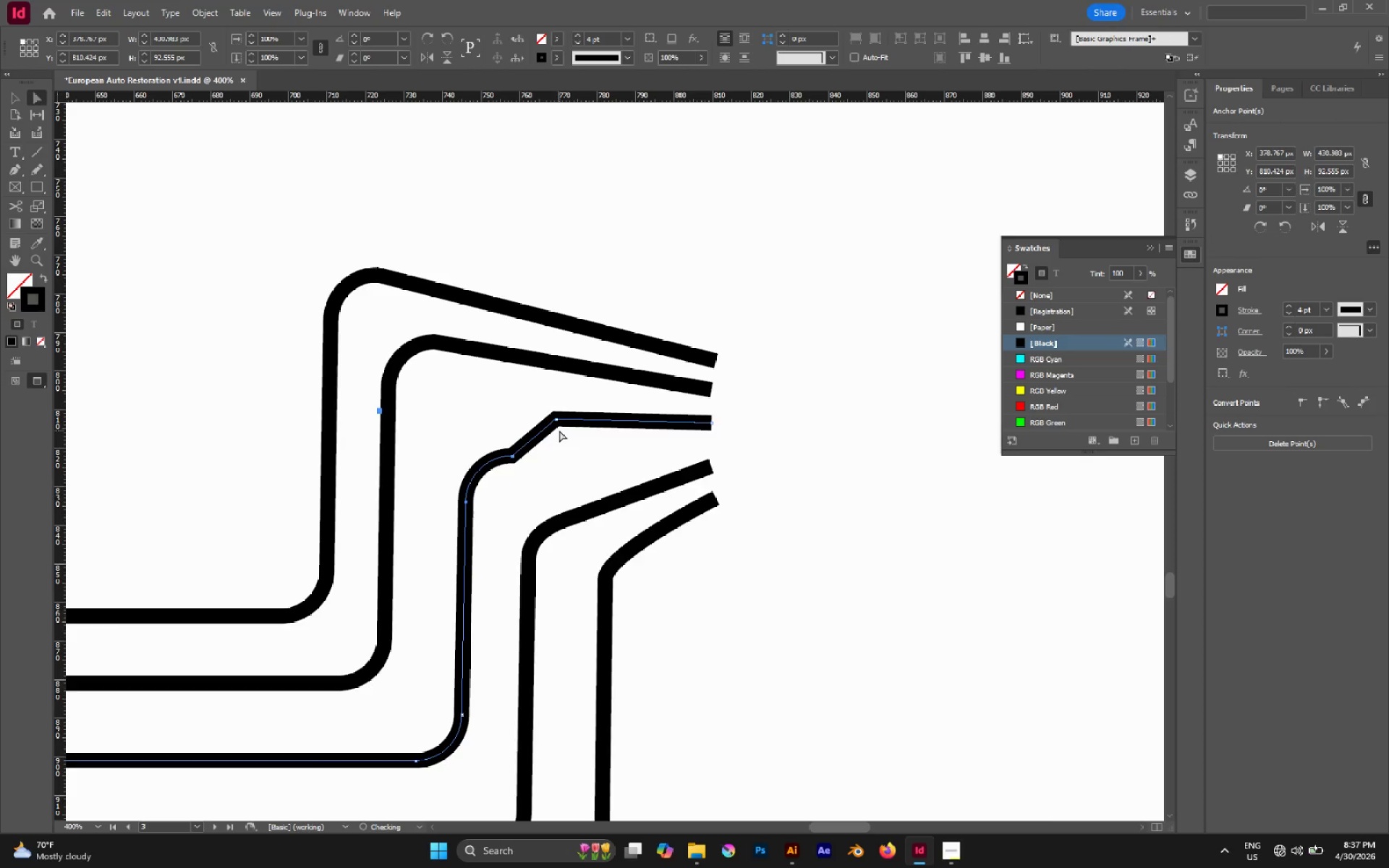 
hold_key(key=ShiftLeft, duration=1.02)
 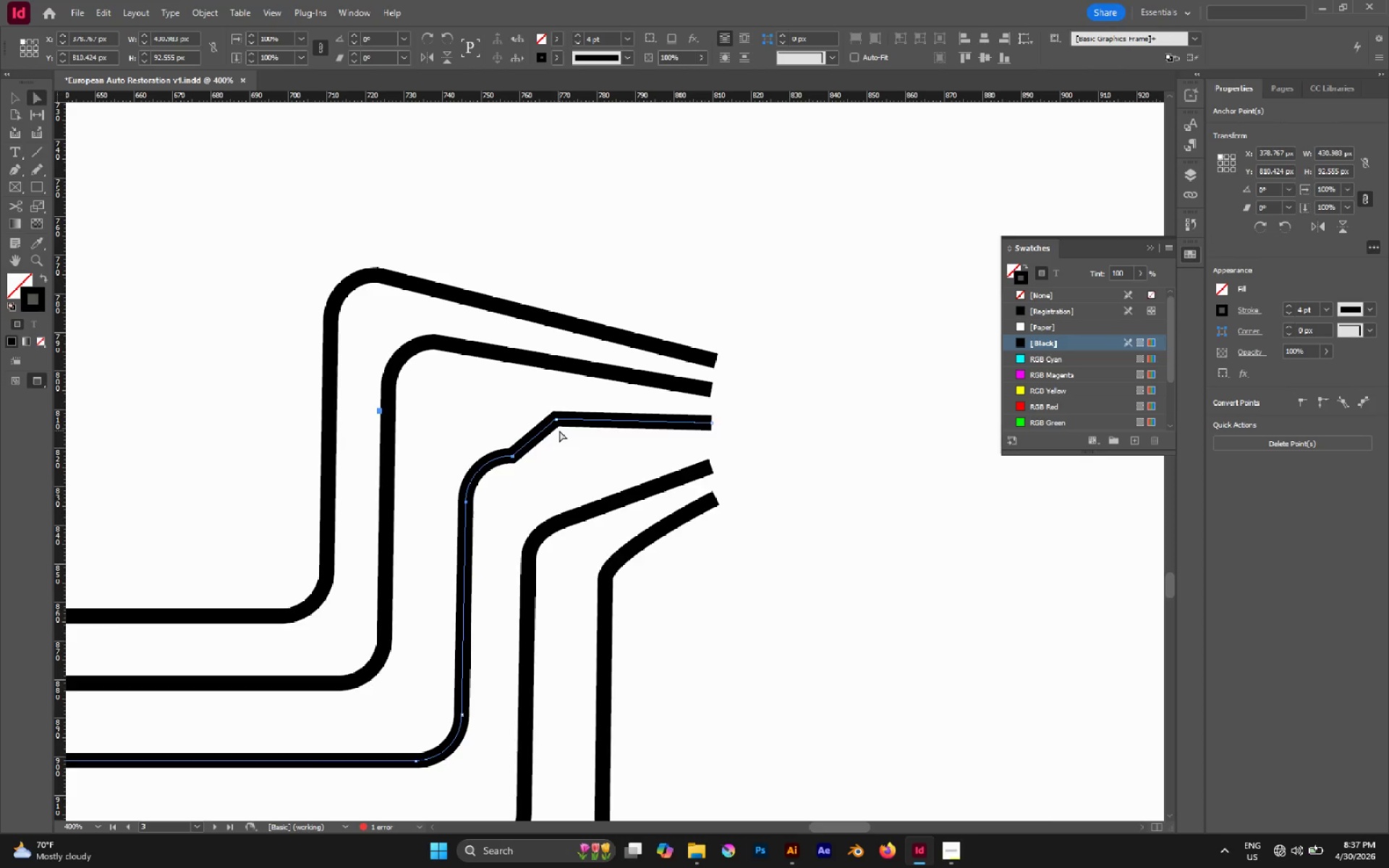 
key(P)
 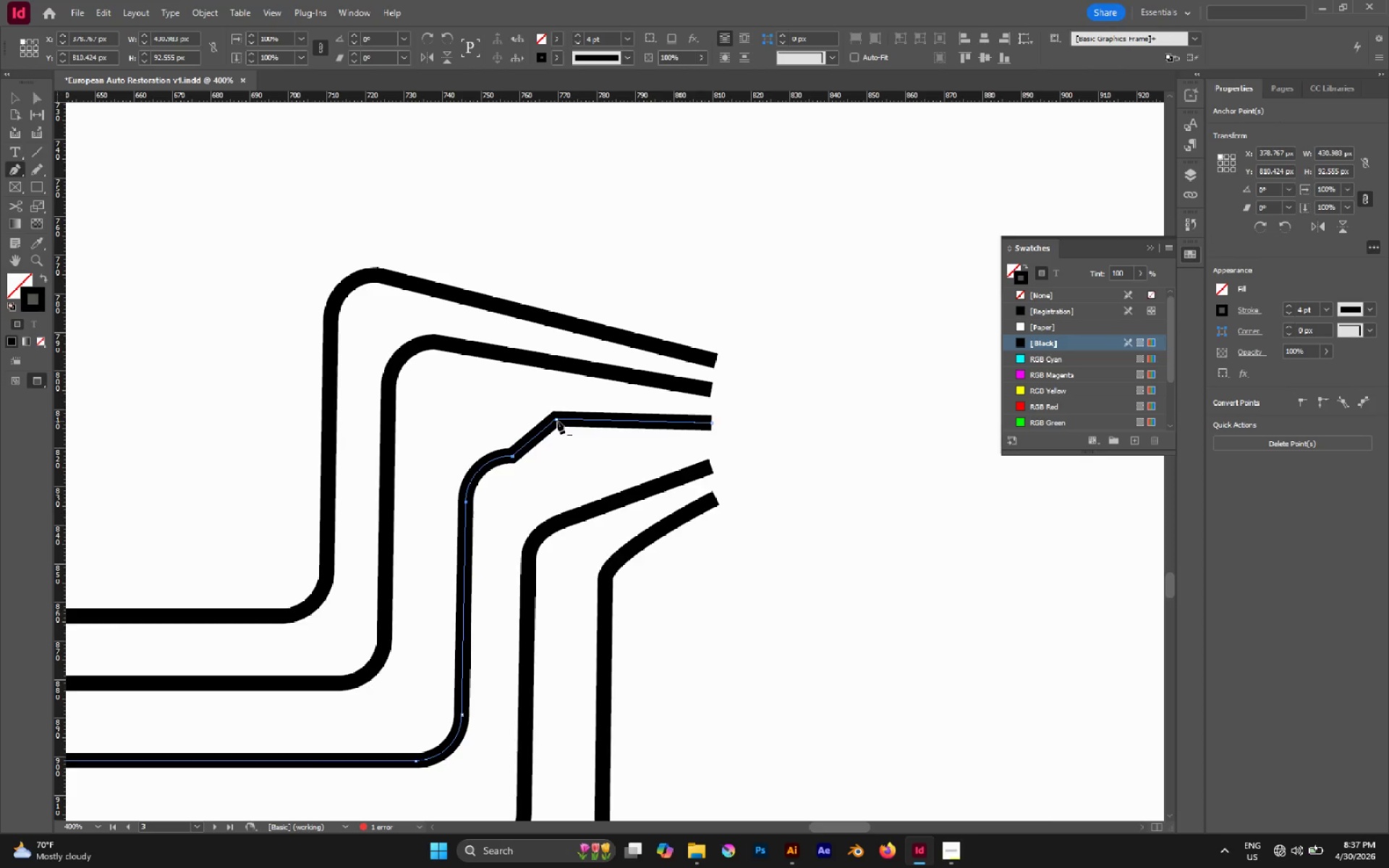 
left_click([556, 420])
 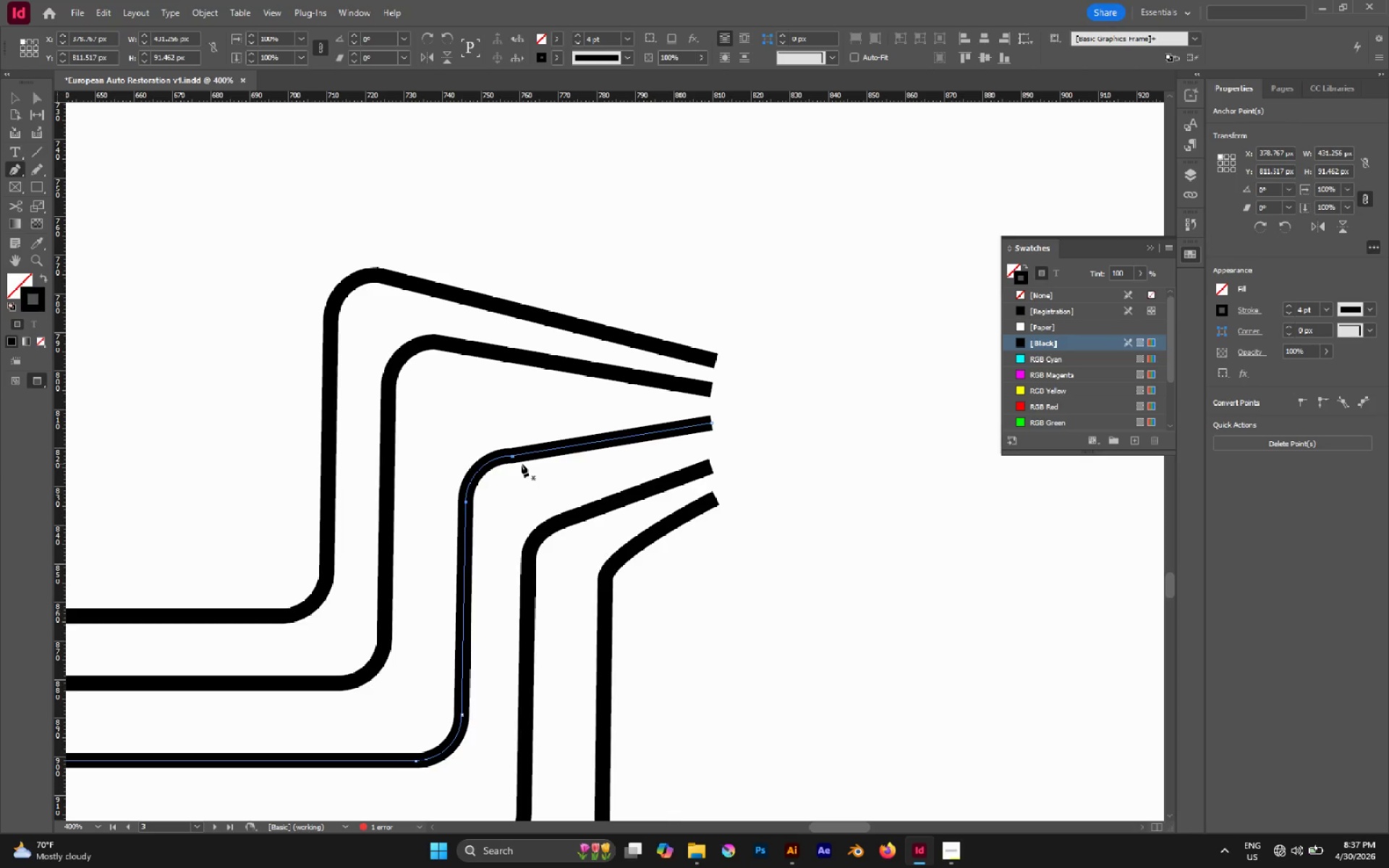 
key(A)
 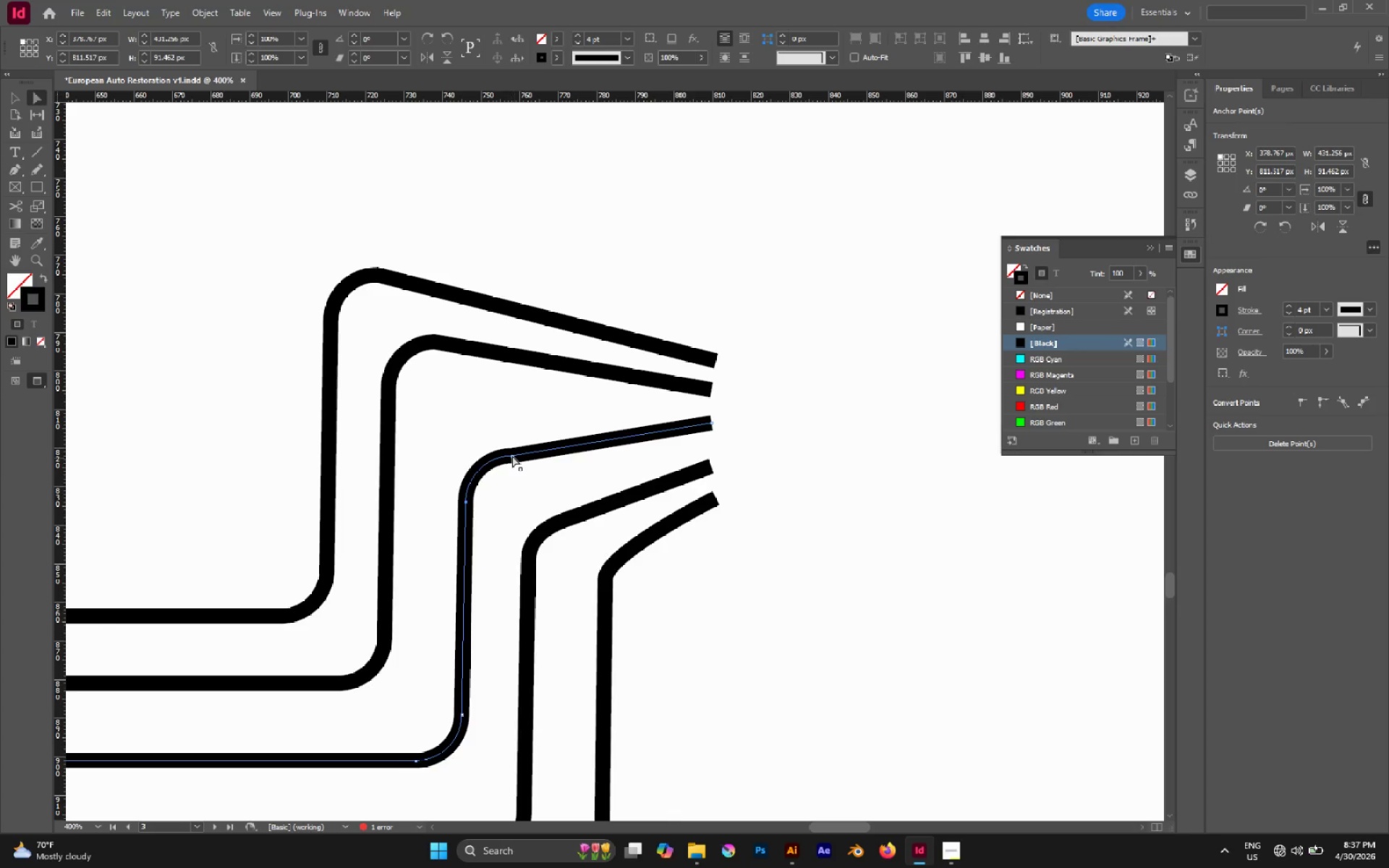 
left_click([512, 456])
 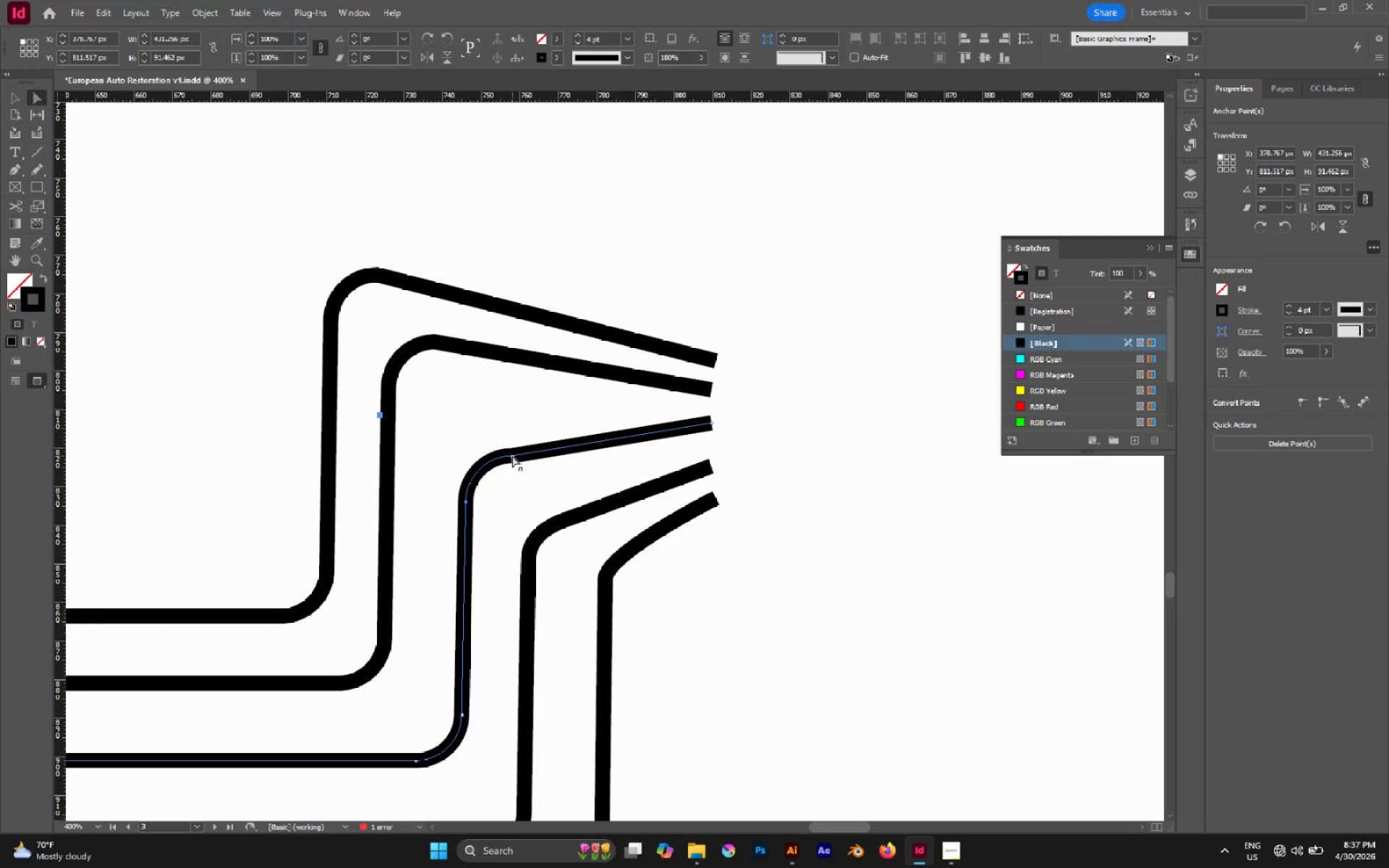 
left_click([512, 456])
 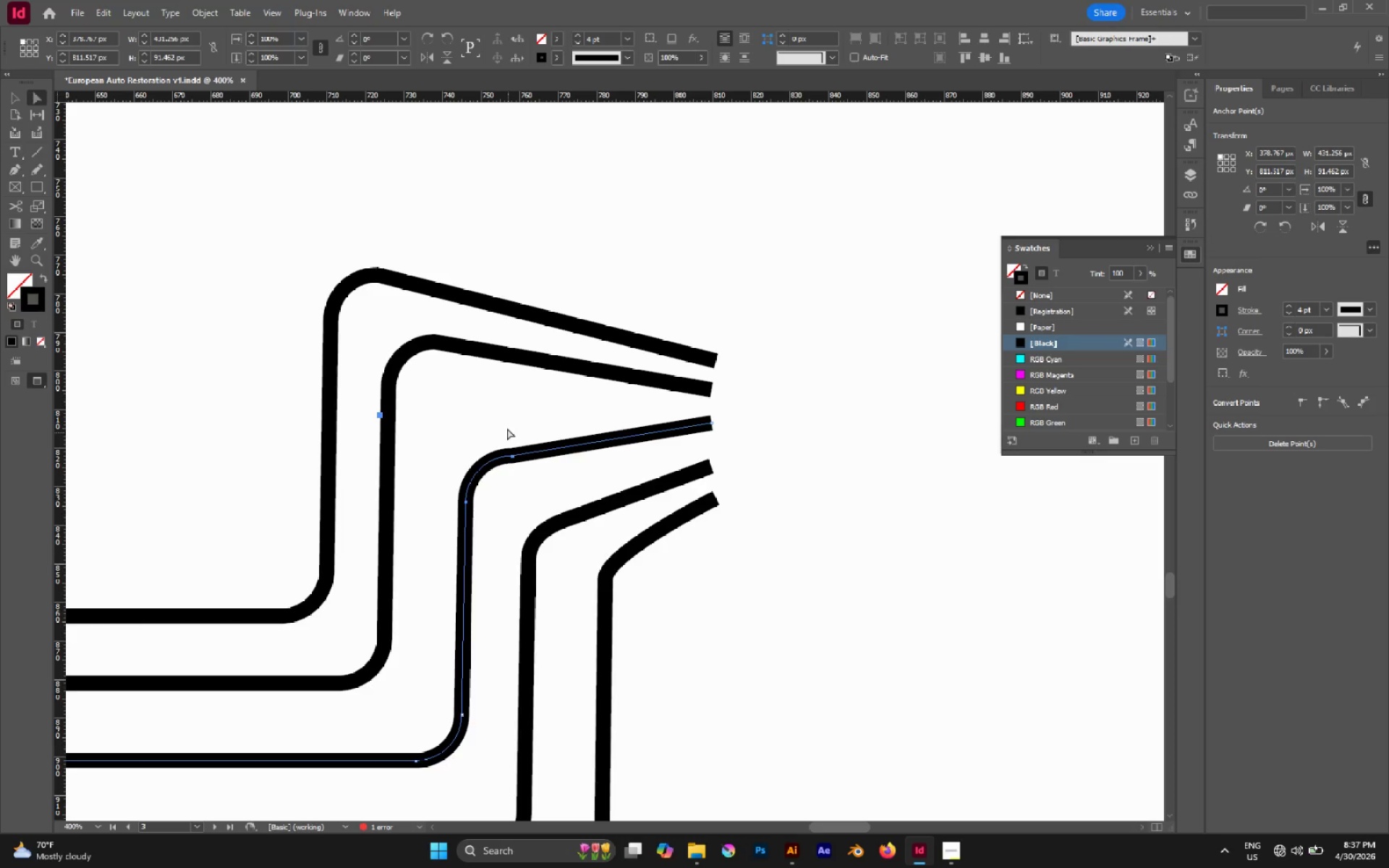 
left_click_drag(start_coordinate=[507, 428], to_coordinate=[524, 472])
 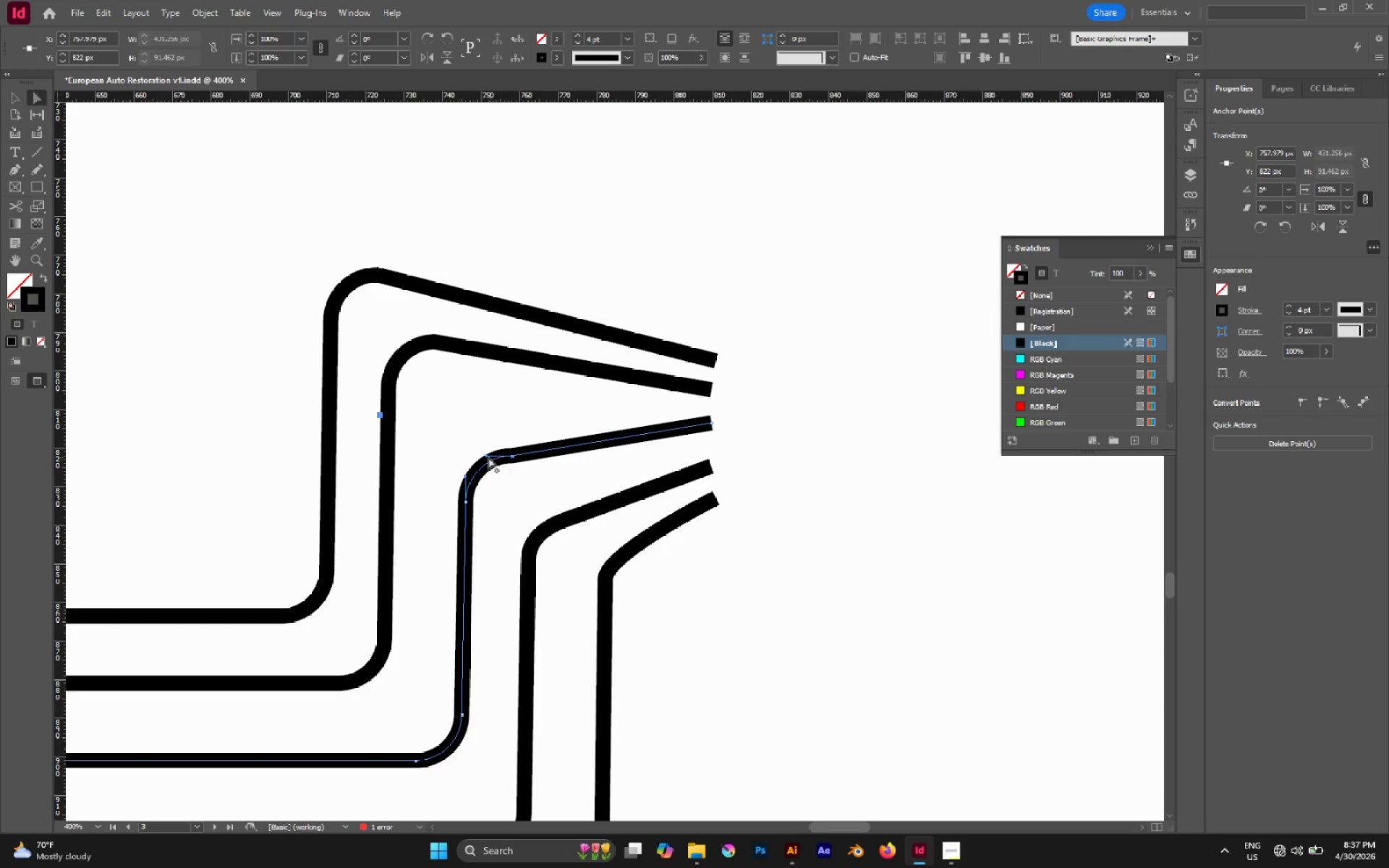 
left_click_drag(start_coordinate=[487, 456], to_coordinate=[485, 462])
 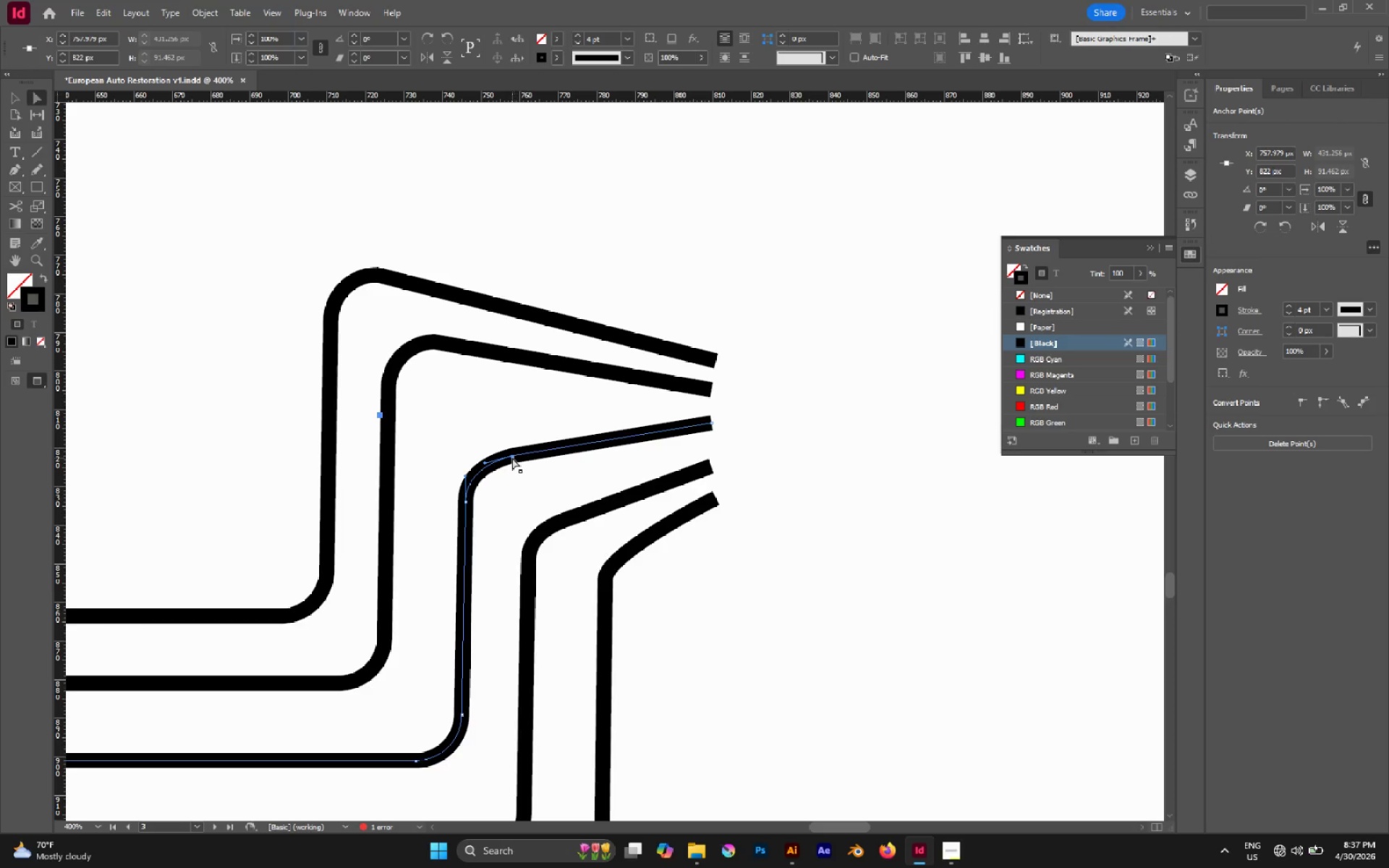 
left_click_drag(start_coordinate=[512, 458], to_coordinate=[524, 451])
 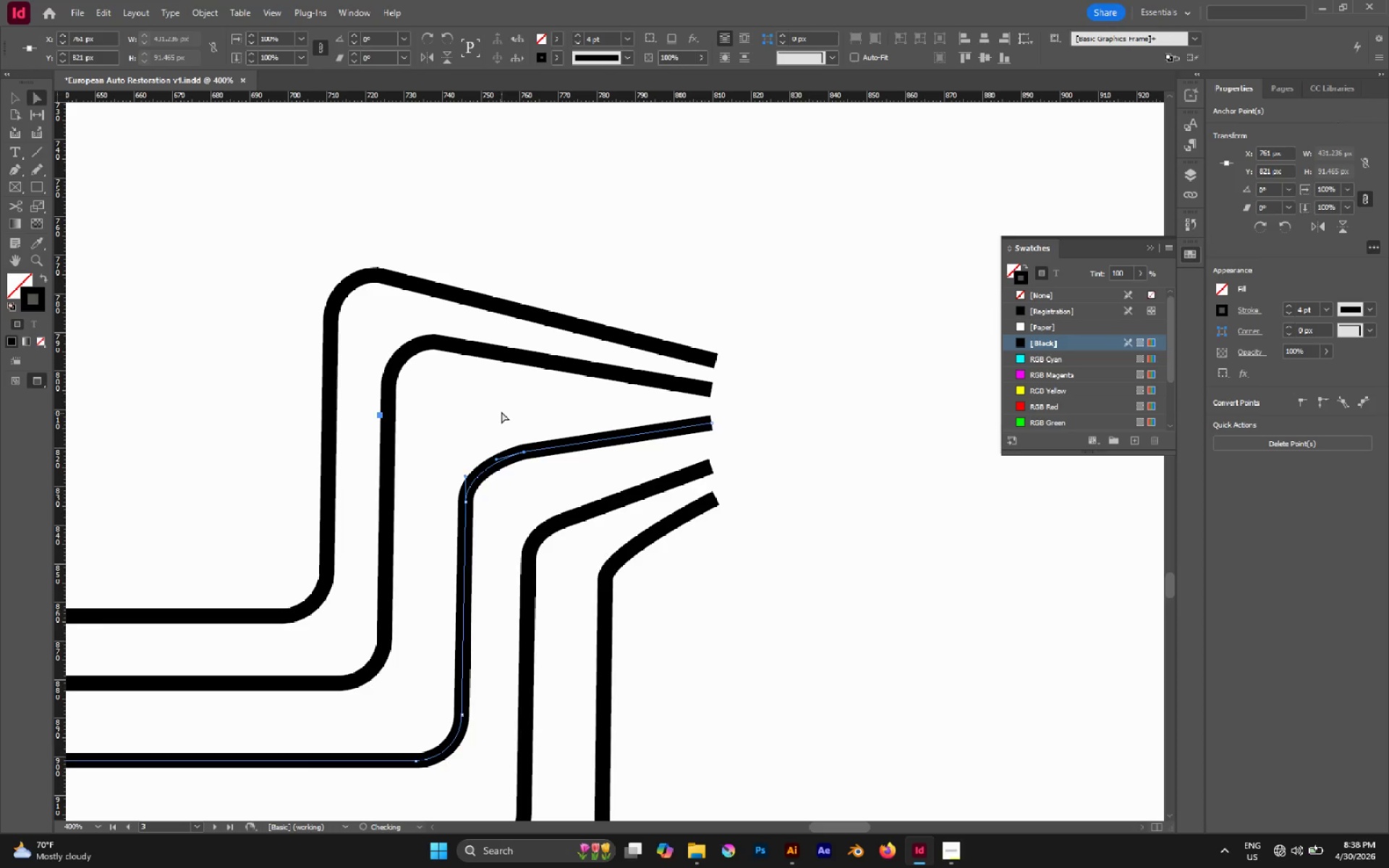 
left_click([501, 411])
 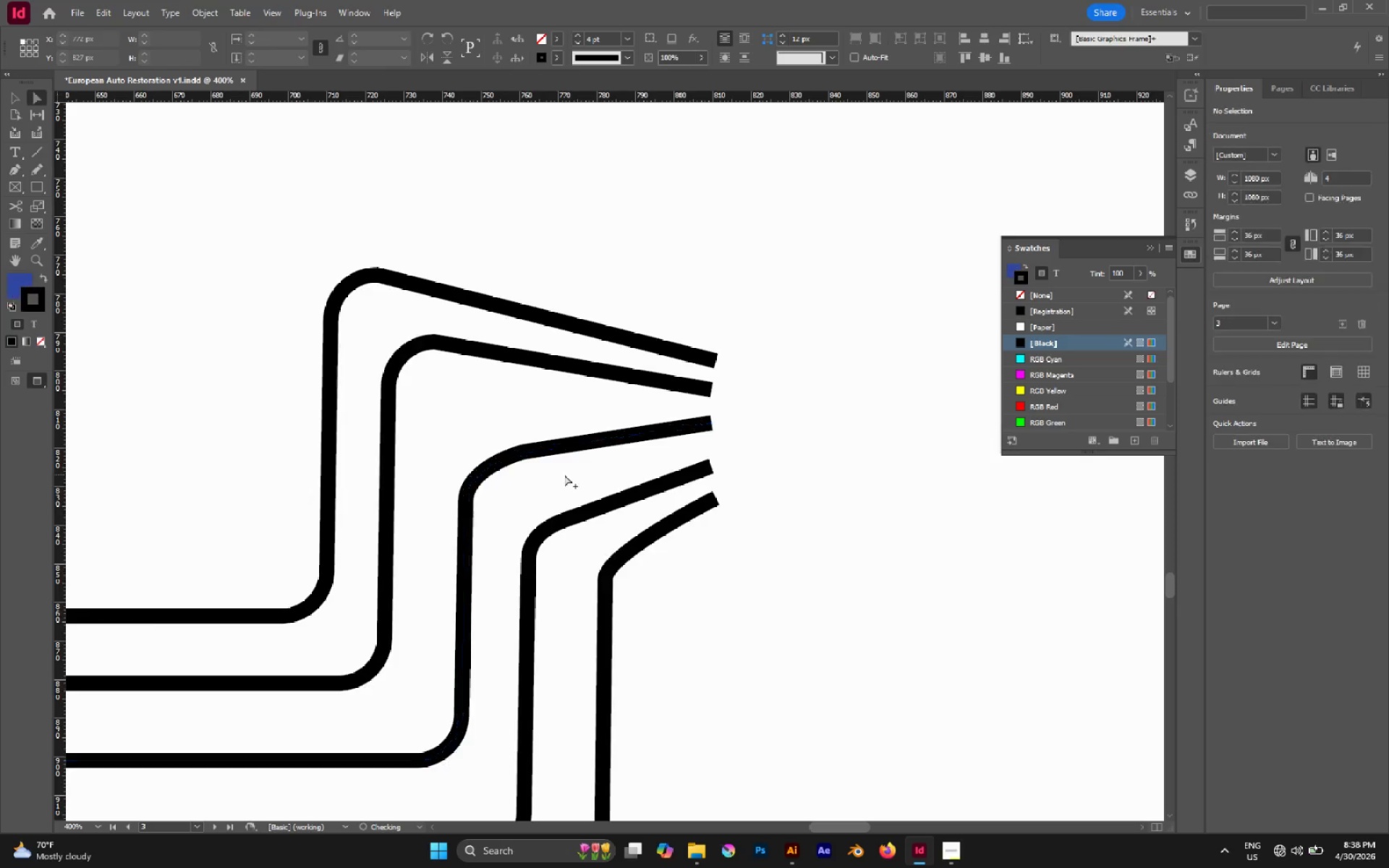 
scroll: coordinate [564, 475], scroll_direction: down, amount: 3.0
 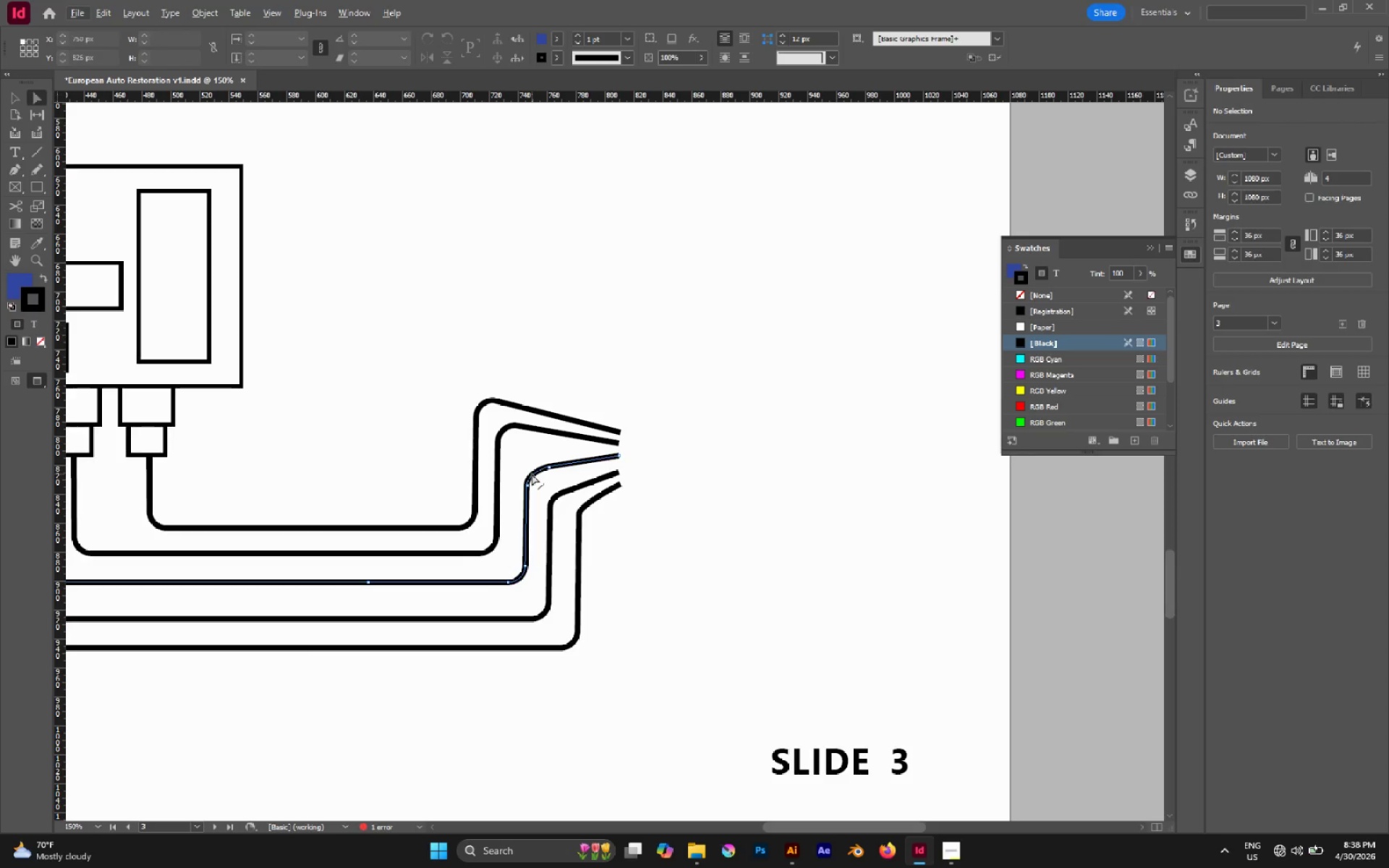 
hold_key(key=AltLeft, duration=0.5)
scroll: coordinate [532, 474], scroll_direction: up, amount: 3.0
 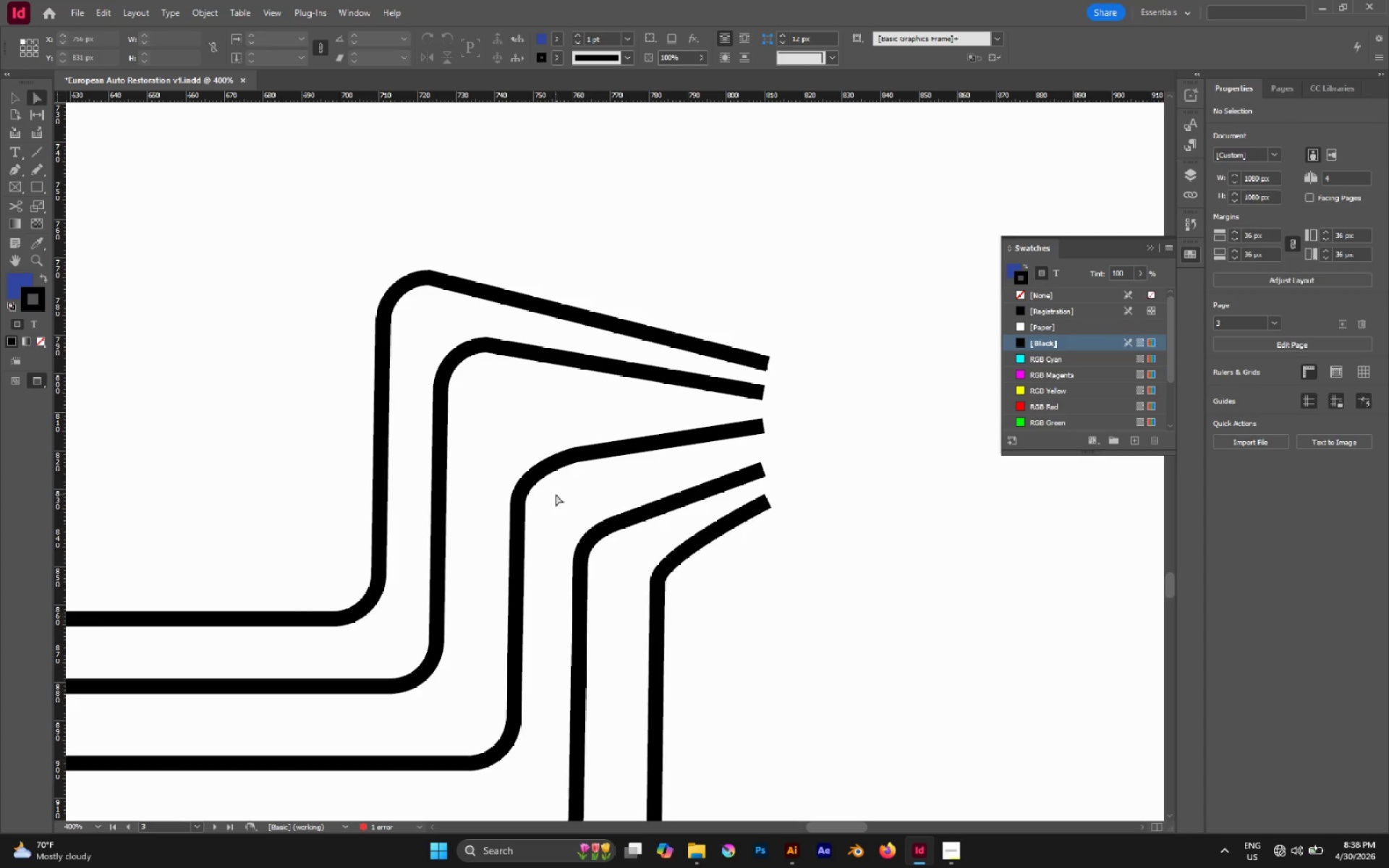 
left_click_drag(start_coordinate=[556, 494], to_coordinate=[620, 600])
 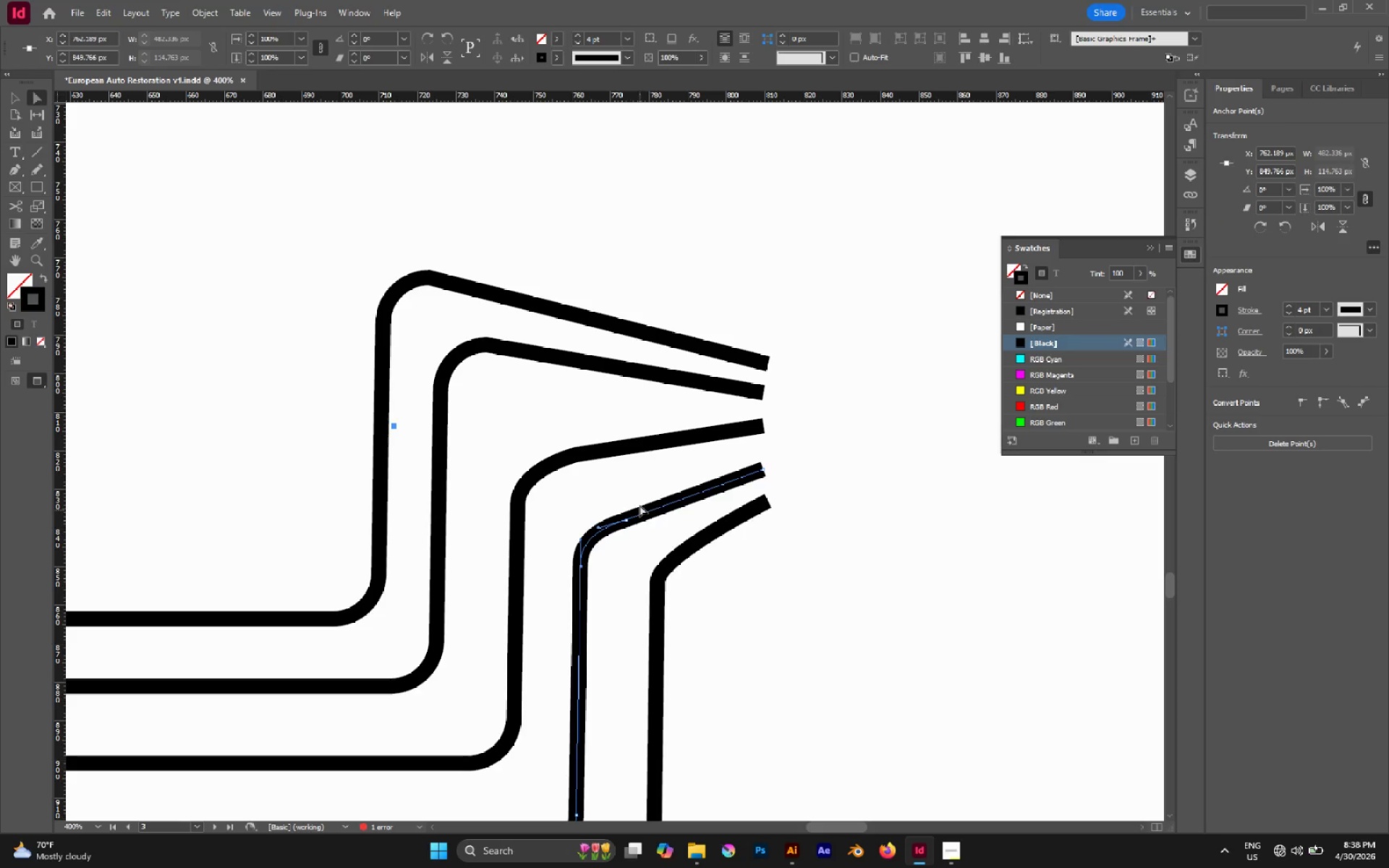 
left_click_drag(start_coordinate=[640, 505], to_coordinate=[568, 585])
 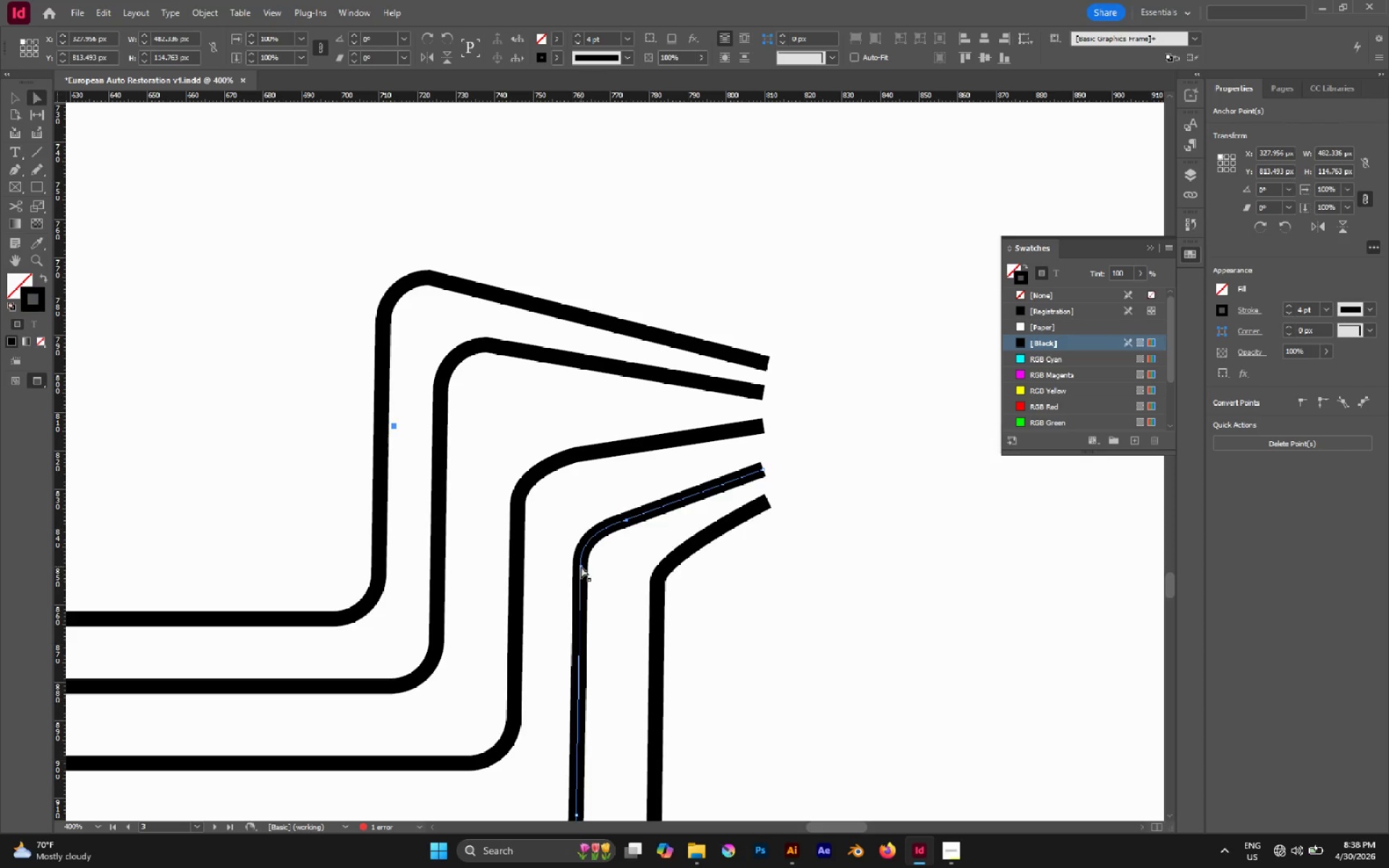 
left_click_drag(start_coordinate=[581, 566], to_coordinate=[579, 550])
 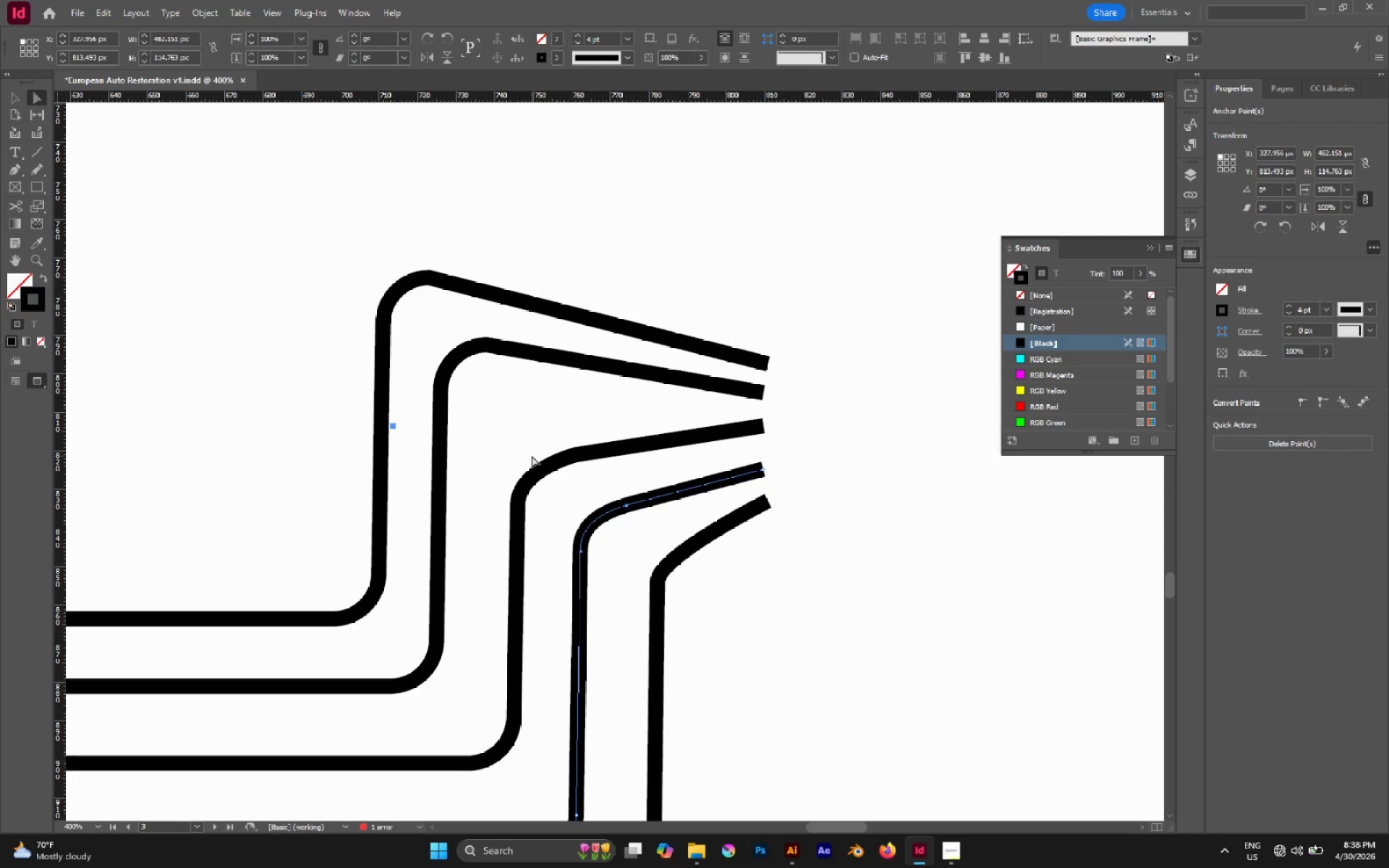 
hold_key(key=ShiftLeft, duration=1.56)
 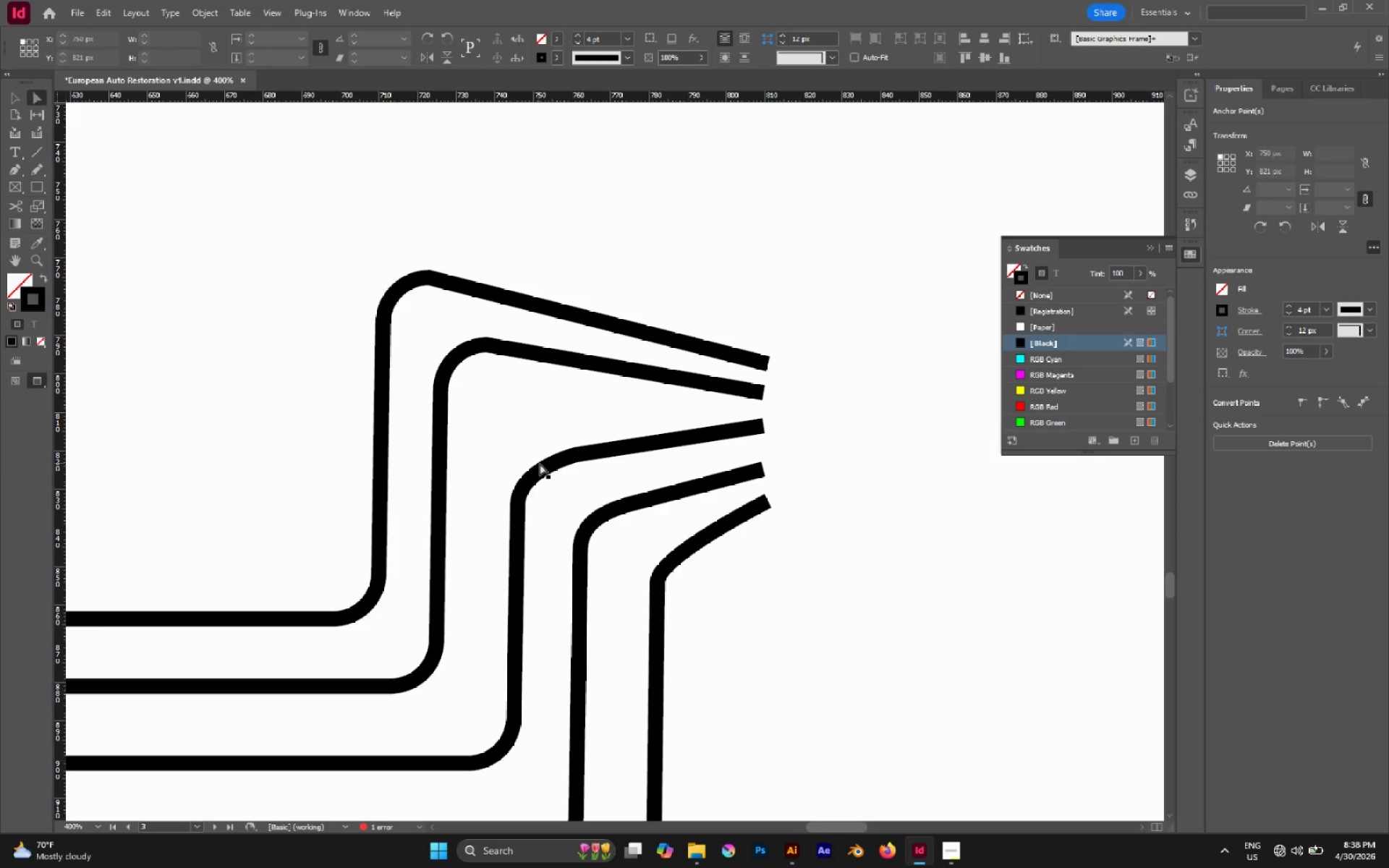 
double_click([540, 464])
 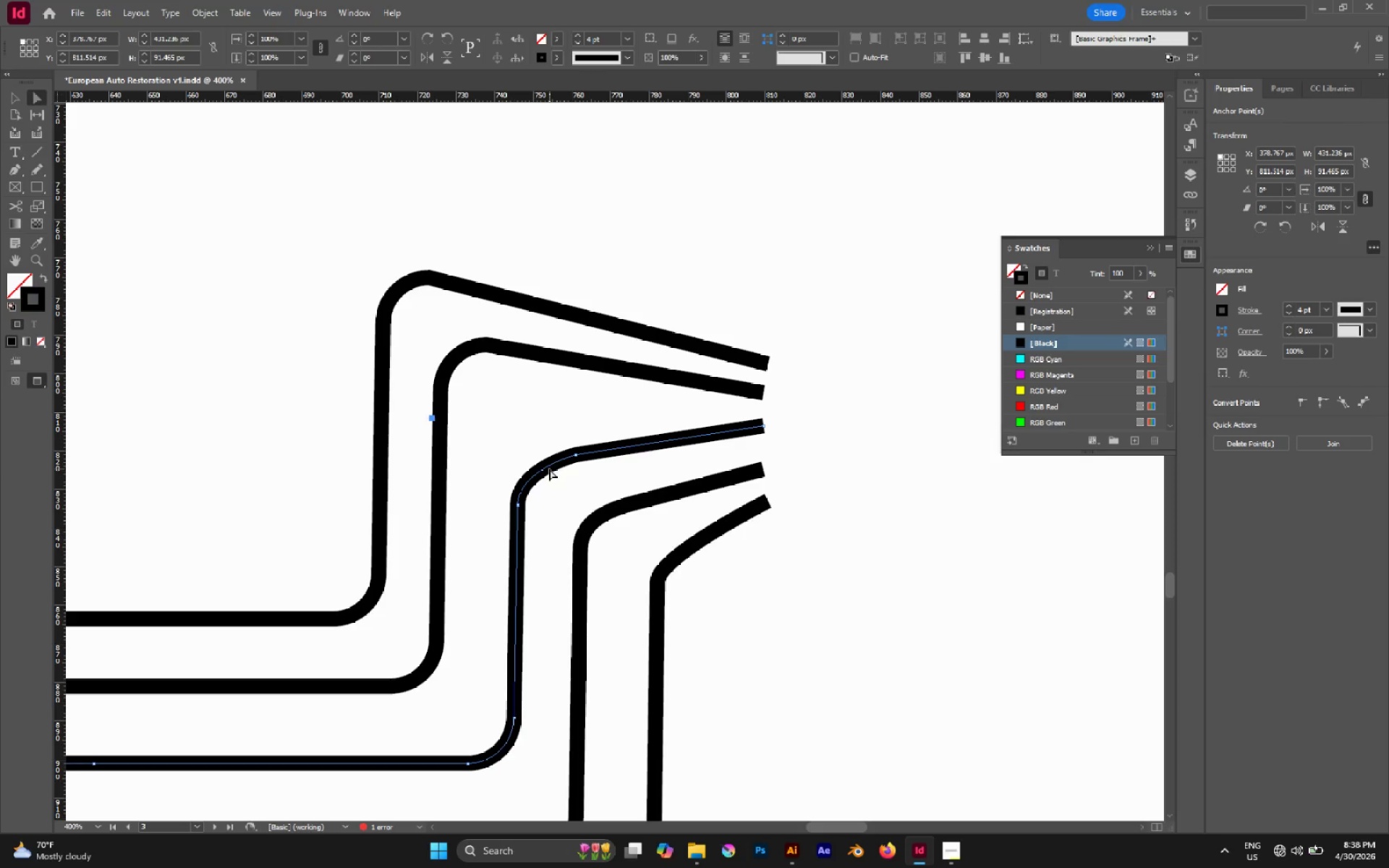 
key(P)
 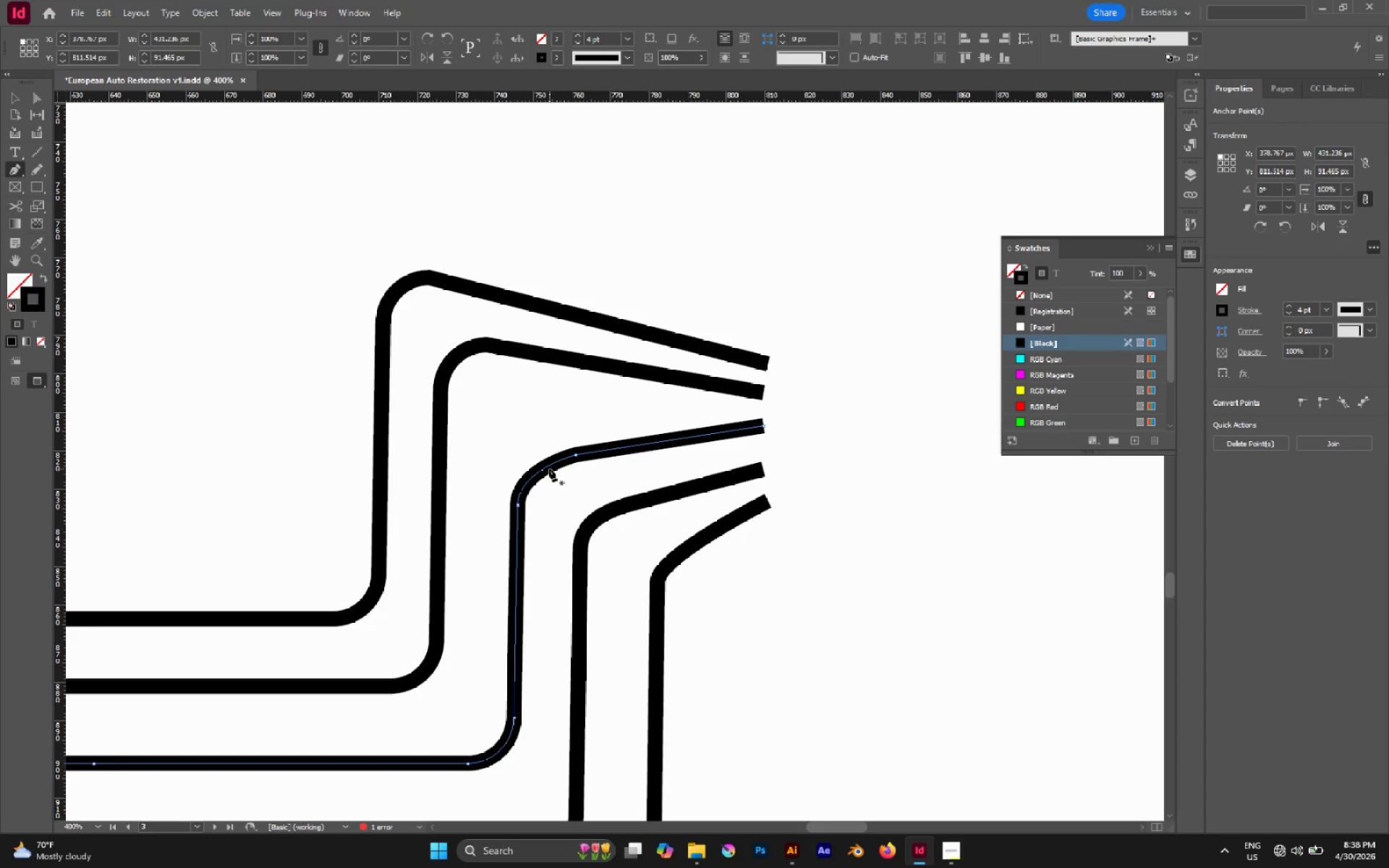 
hold_key(key=AltLeft, duration=1.49)
left_click_drag(start_coordinate=[549, 469], to_coordinate=[535, 456])
 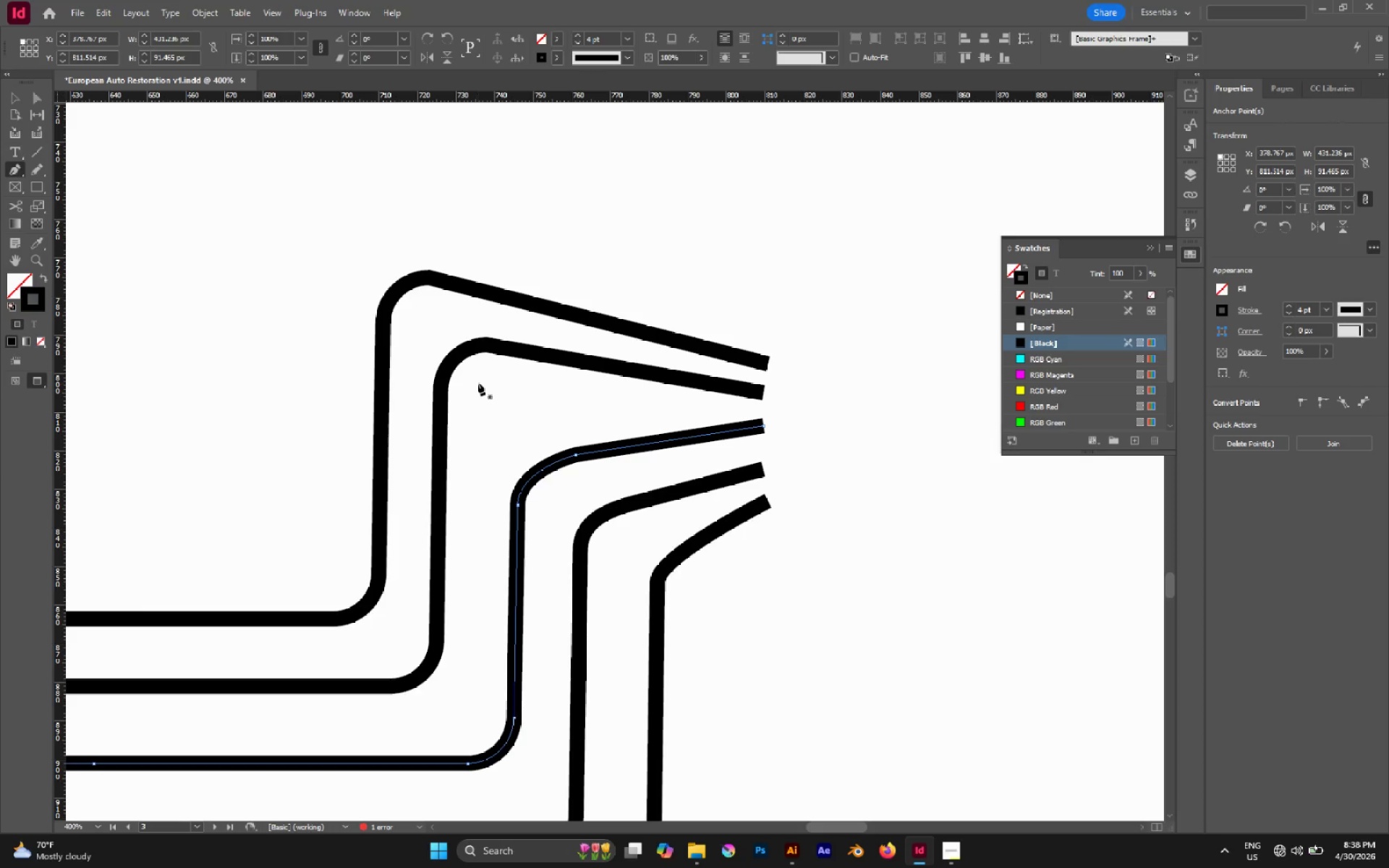 
key(A)
 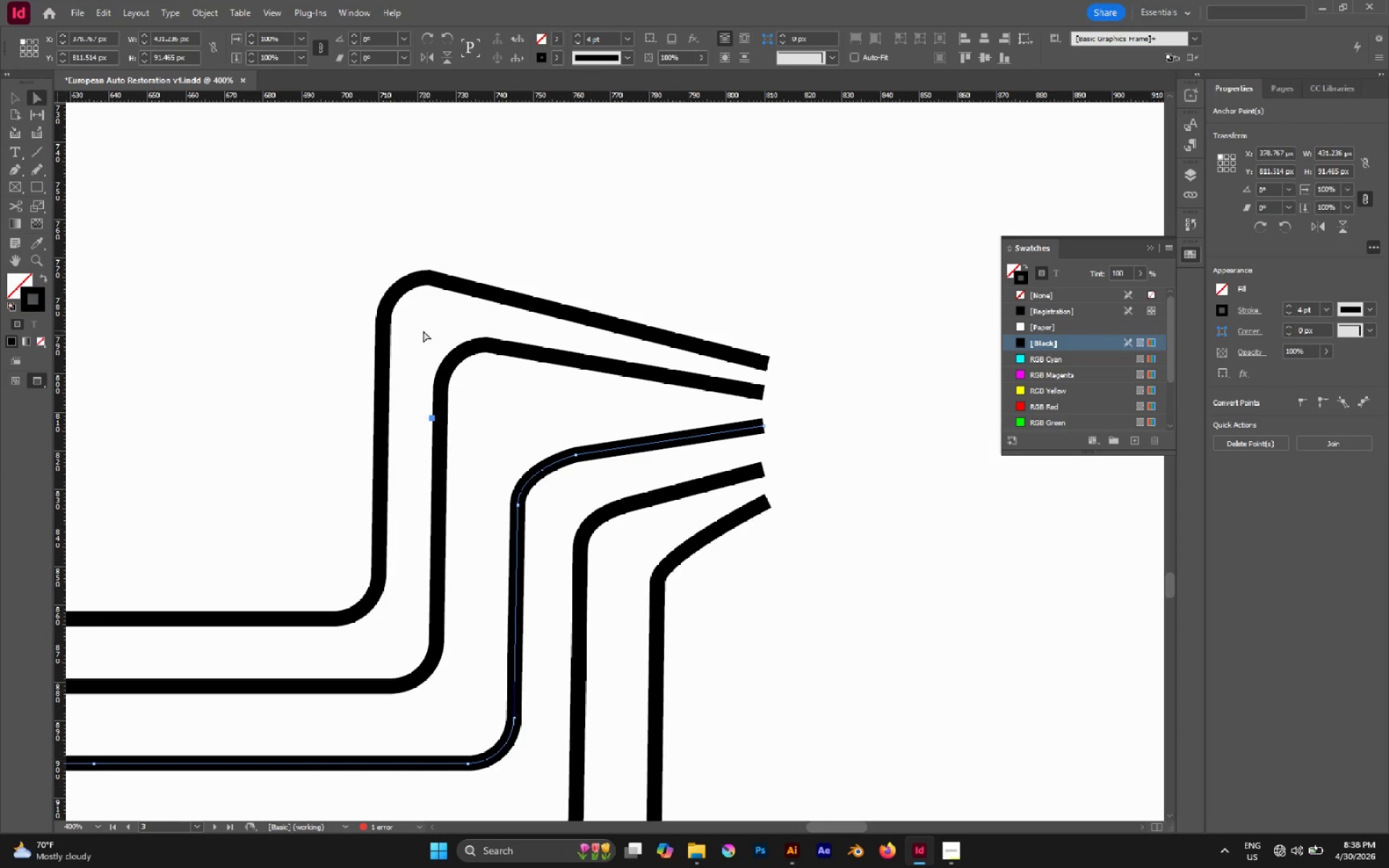 
left_click([423, 331])
 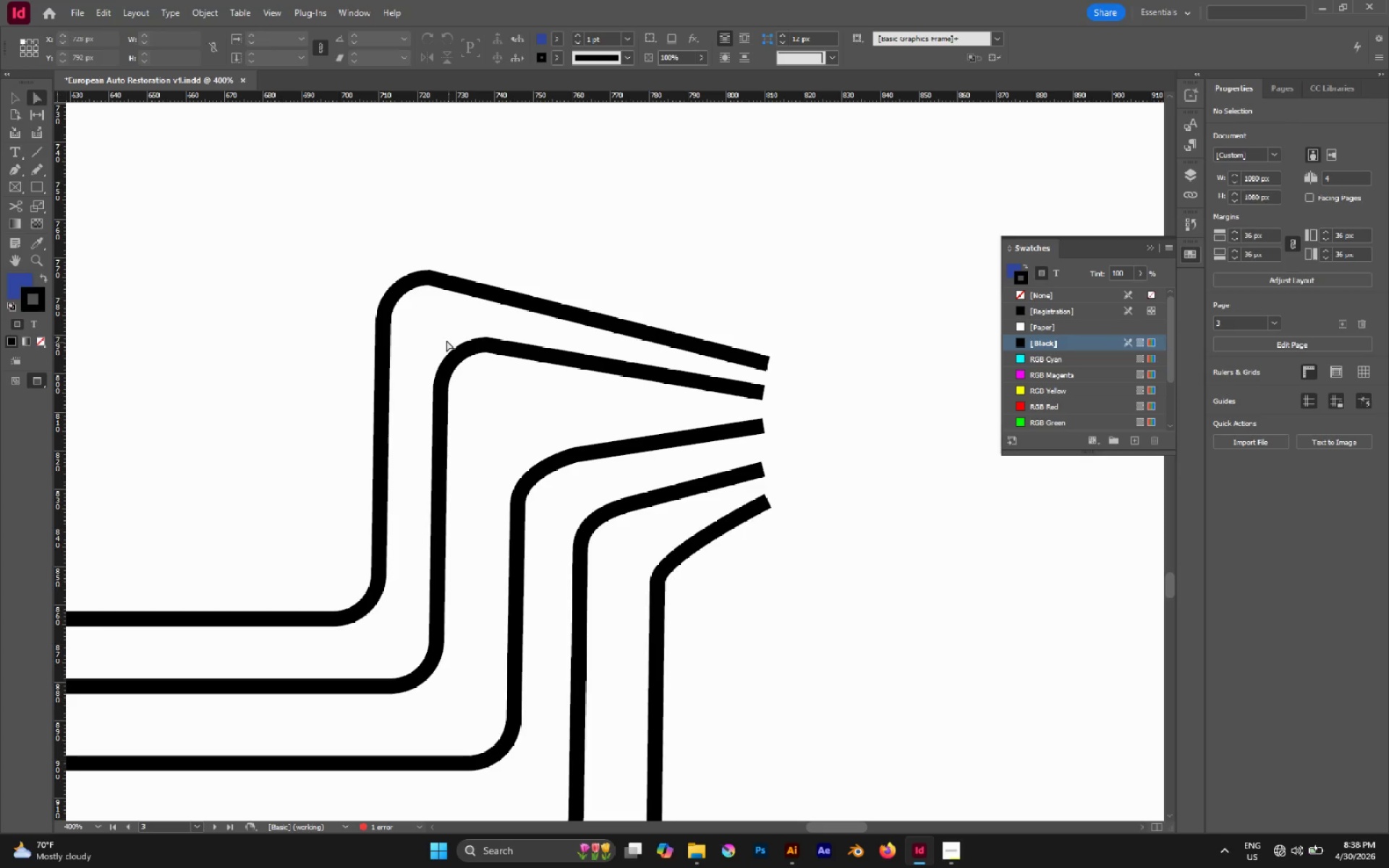 
left_click_drag(start_coordinate=[425, 326], to_coordinate=[513, 399])
 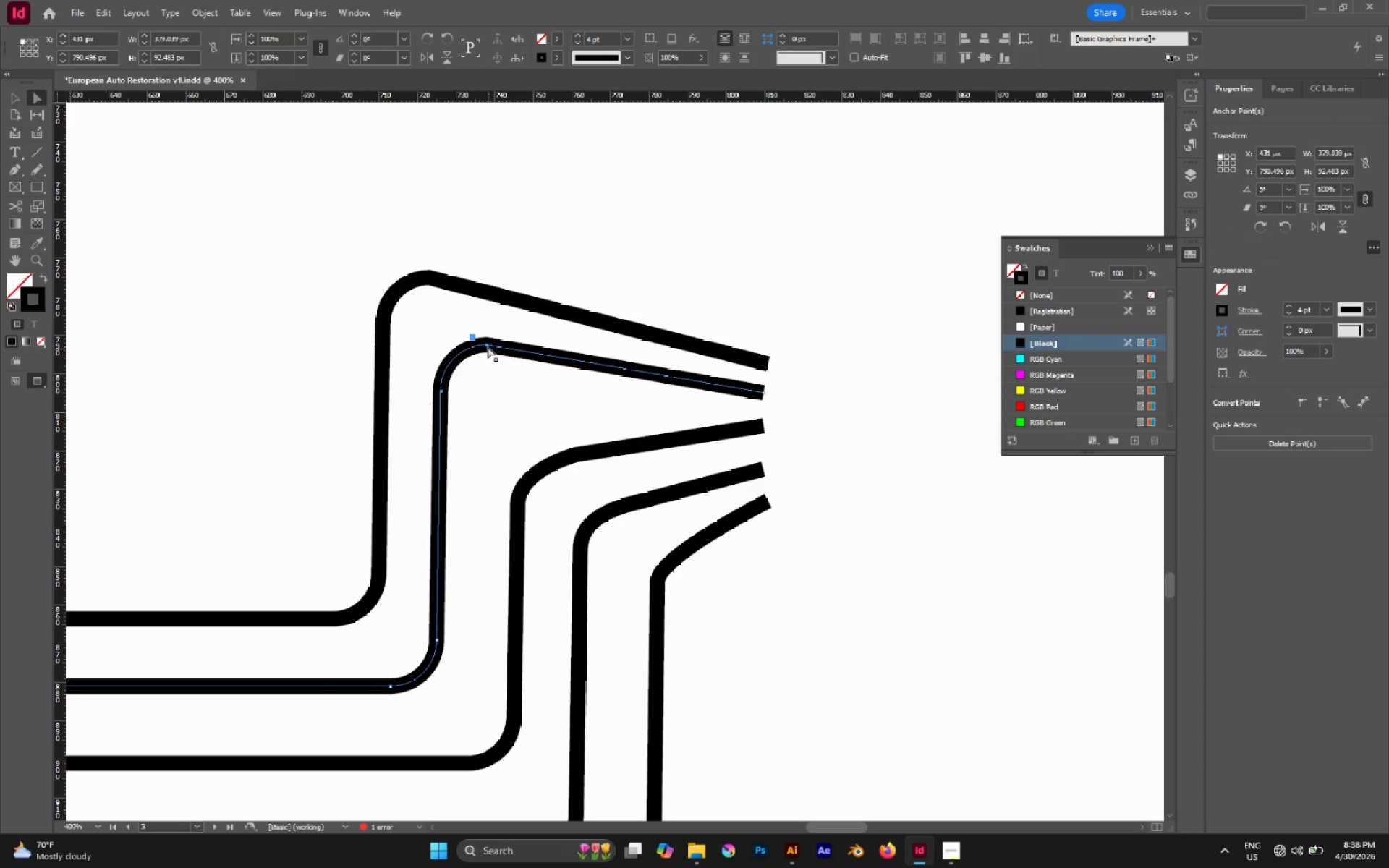 
left_click_drag(start_coordinate=[487, 345], to_coordinate=[491, 405])
 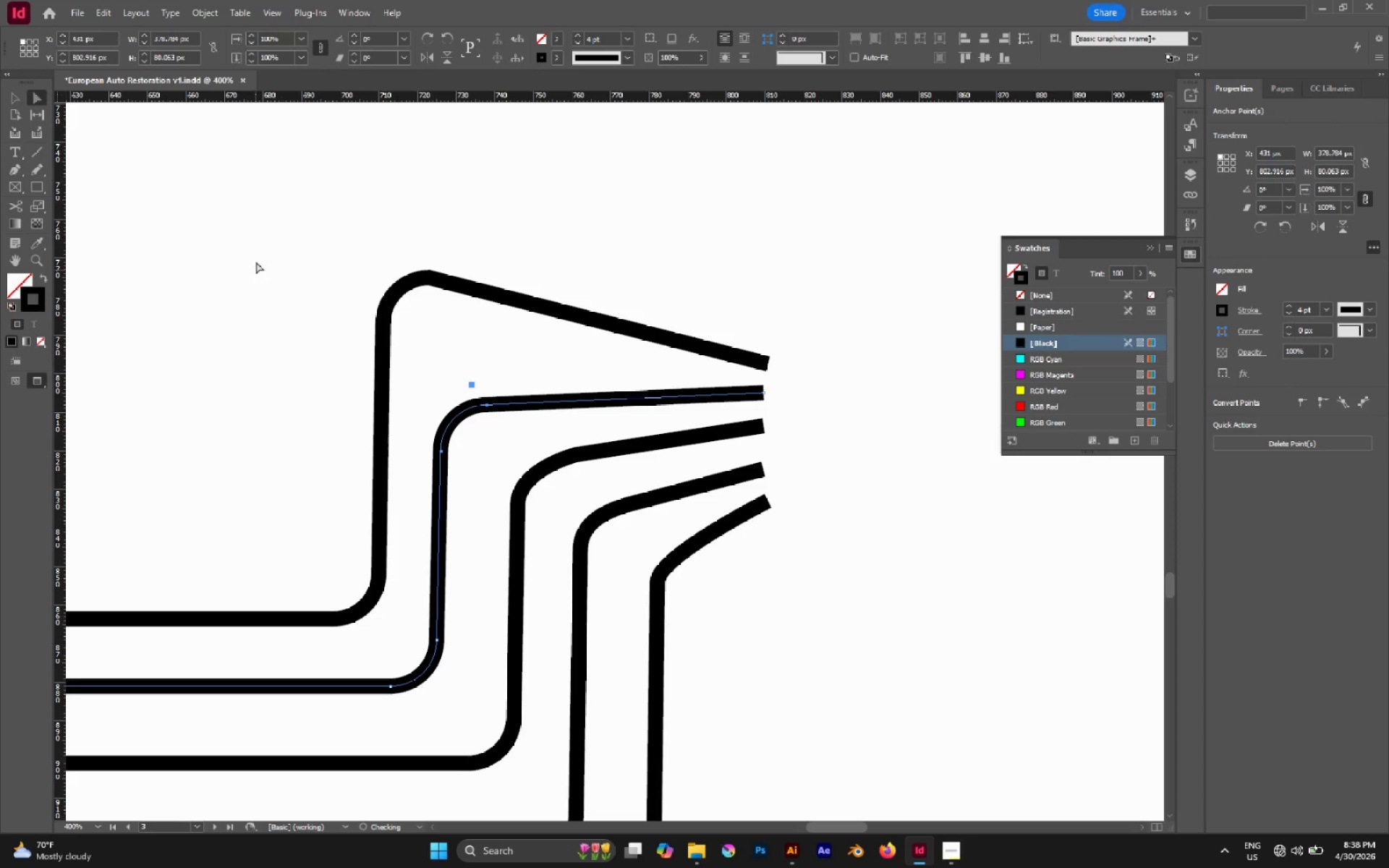 
hold_key(key=ShiftLeft, duration=1.42)
 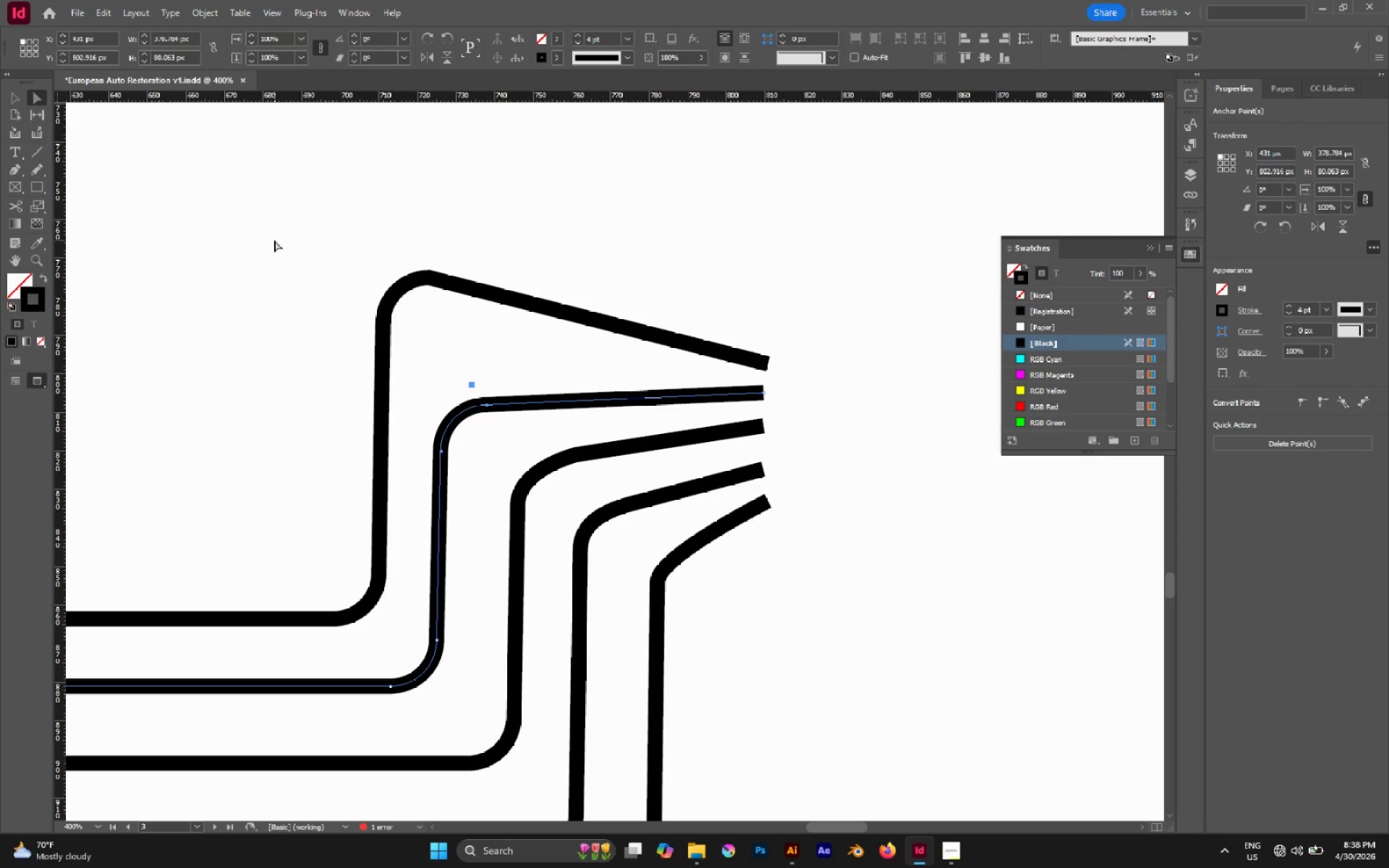 
left_click_drag(start_coordinate=[274, 240], to_coordinate=[485, 346])
 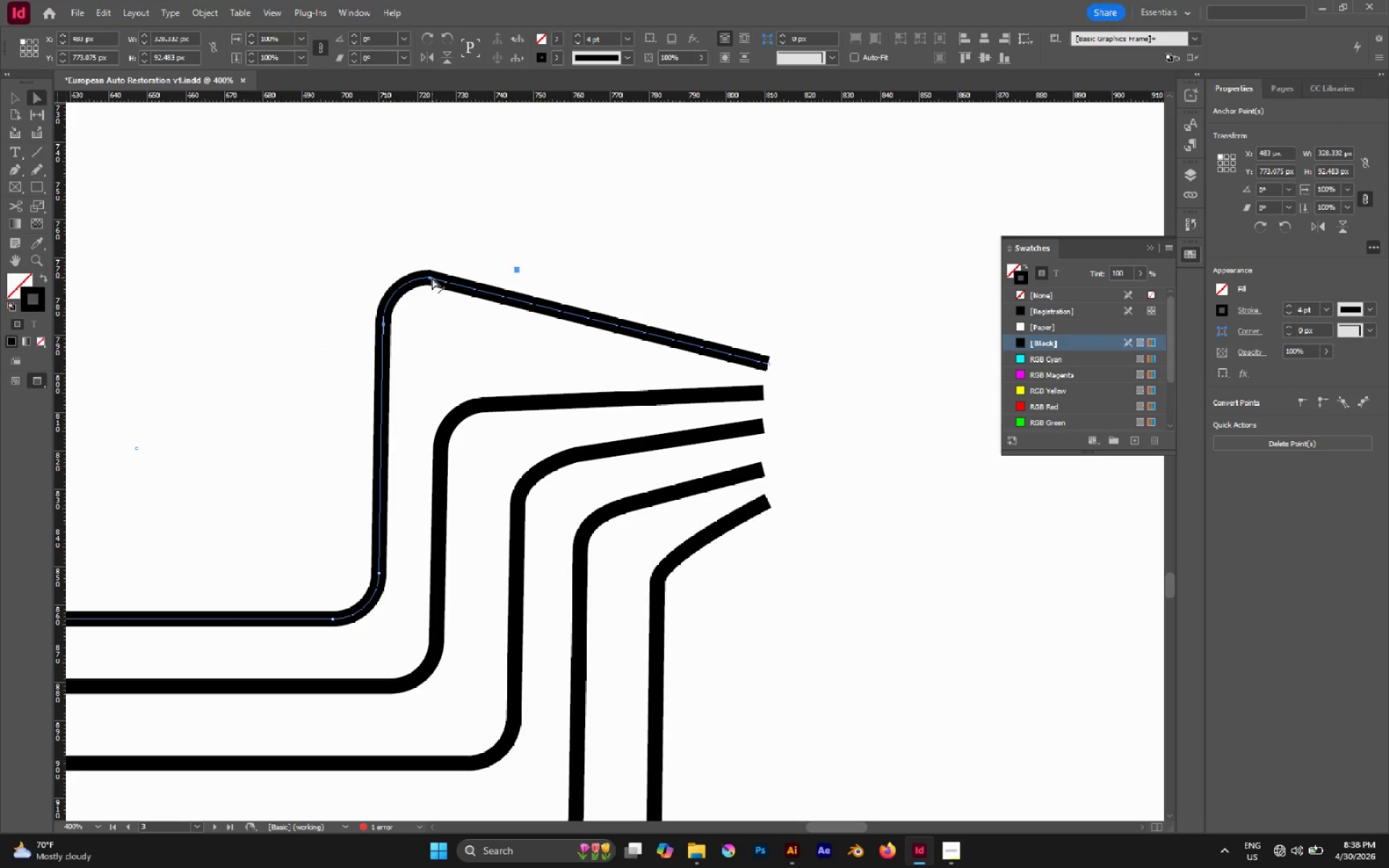 
left_click_drag(start_coordinate=[432, 278], to_coordinate=[435, 352])
 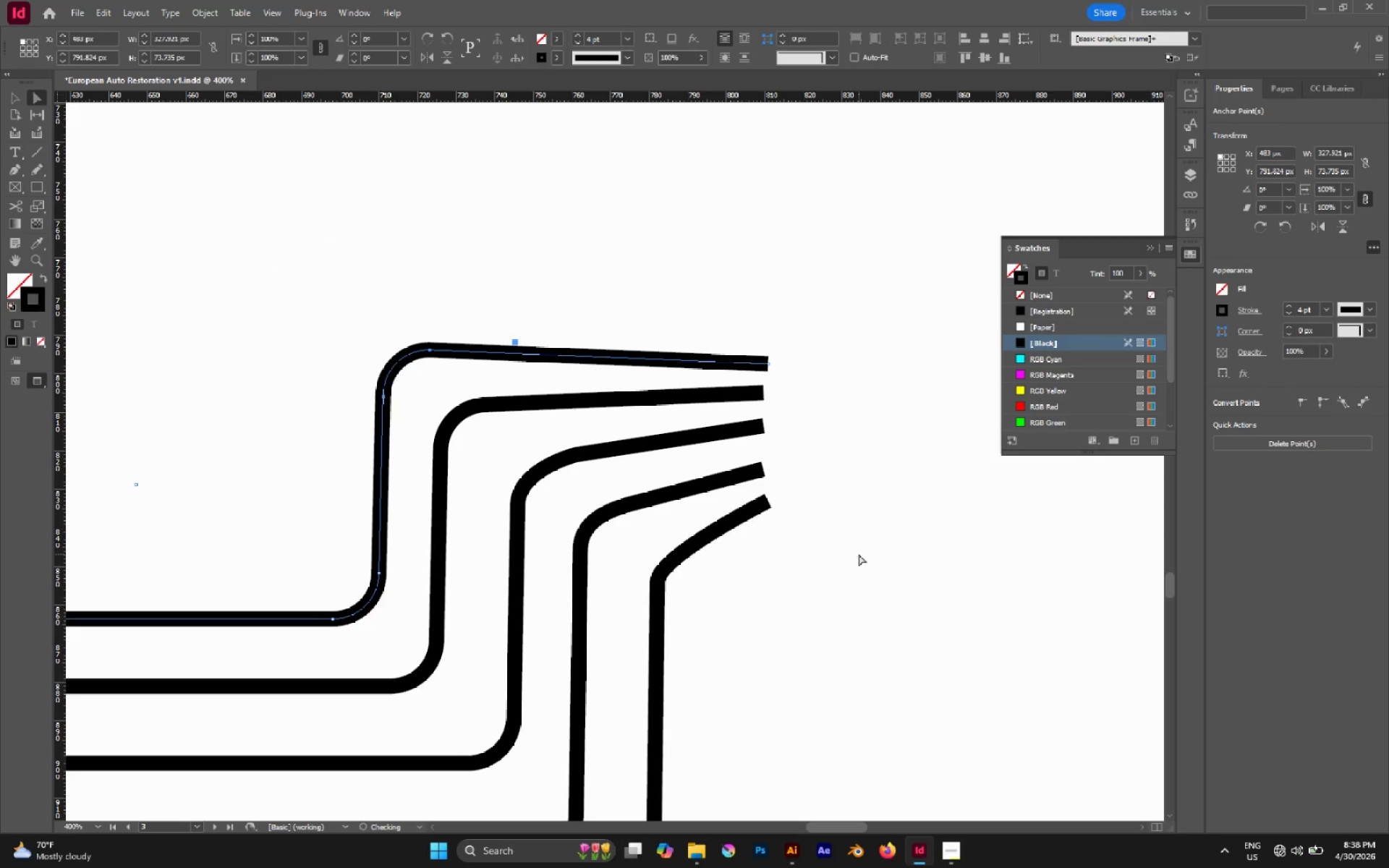 
hold_key(key=ShiftLeft, duration=1.26)
 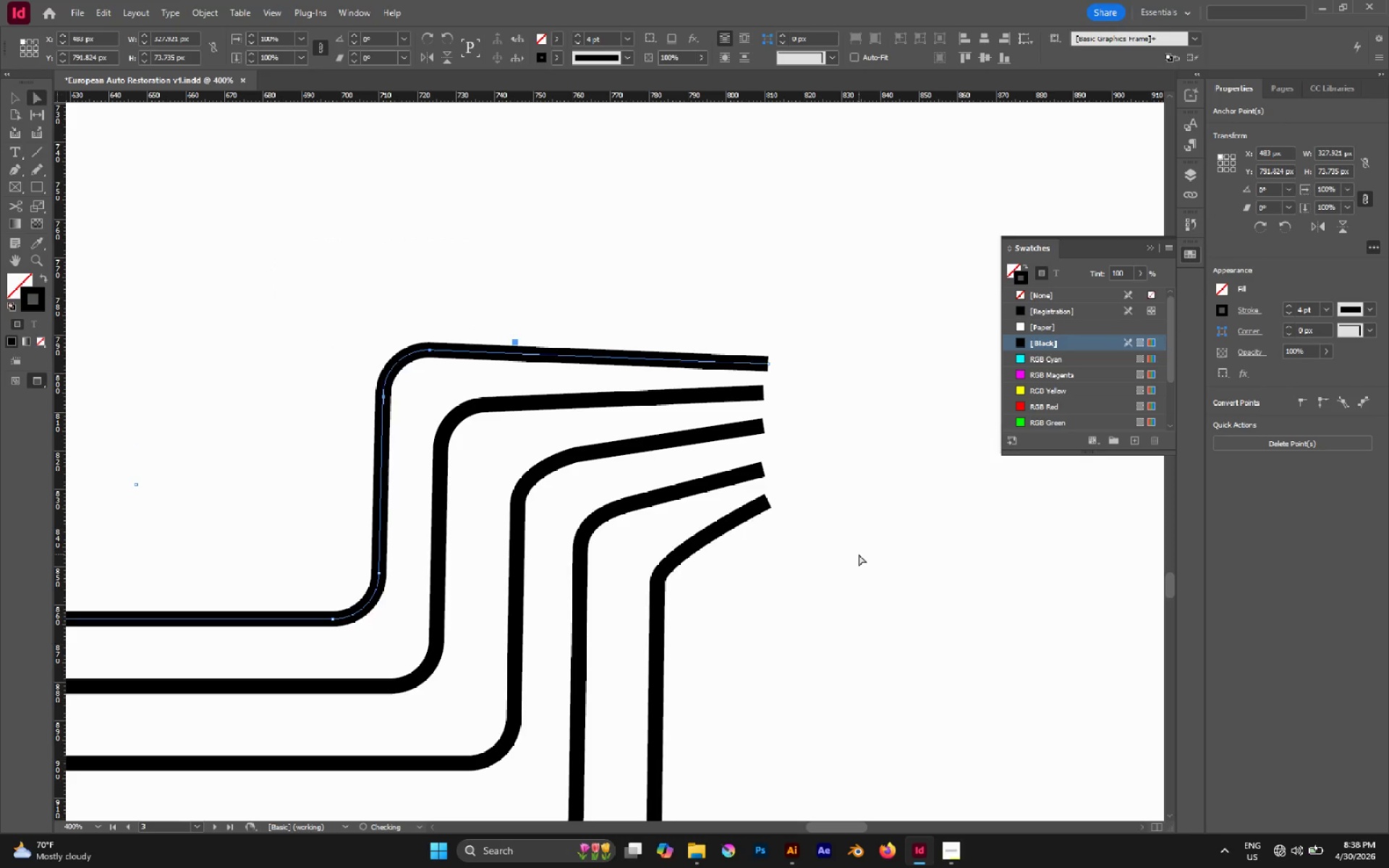 
left_click([859, 554])
 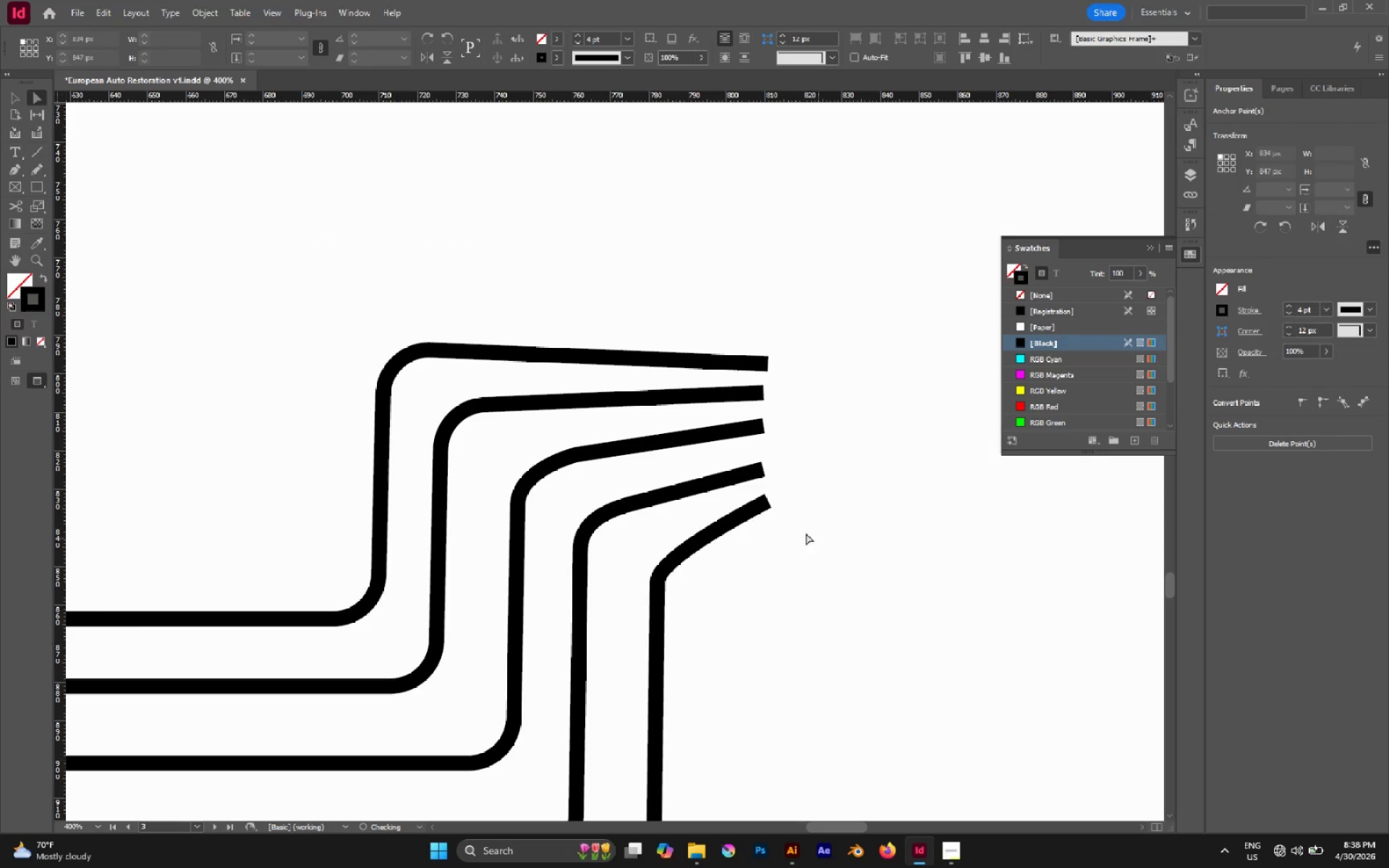 
hold_key(key=AltLeft, duration=1.39)
left_click_drag(start_coordinate=[727, 328], to_coordinate=[841, 569])
 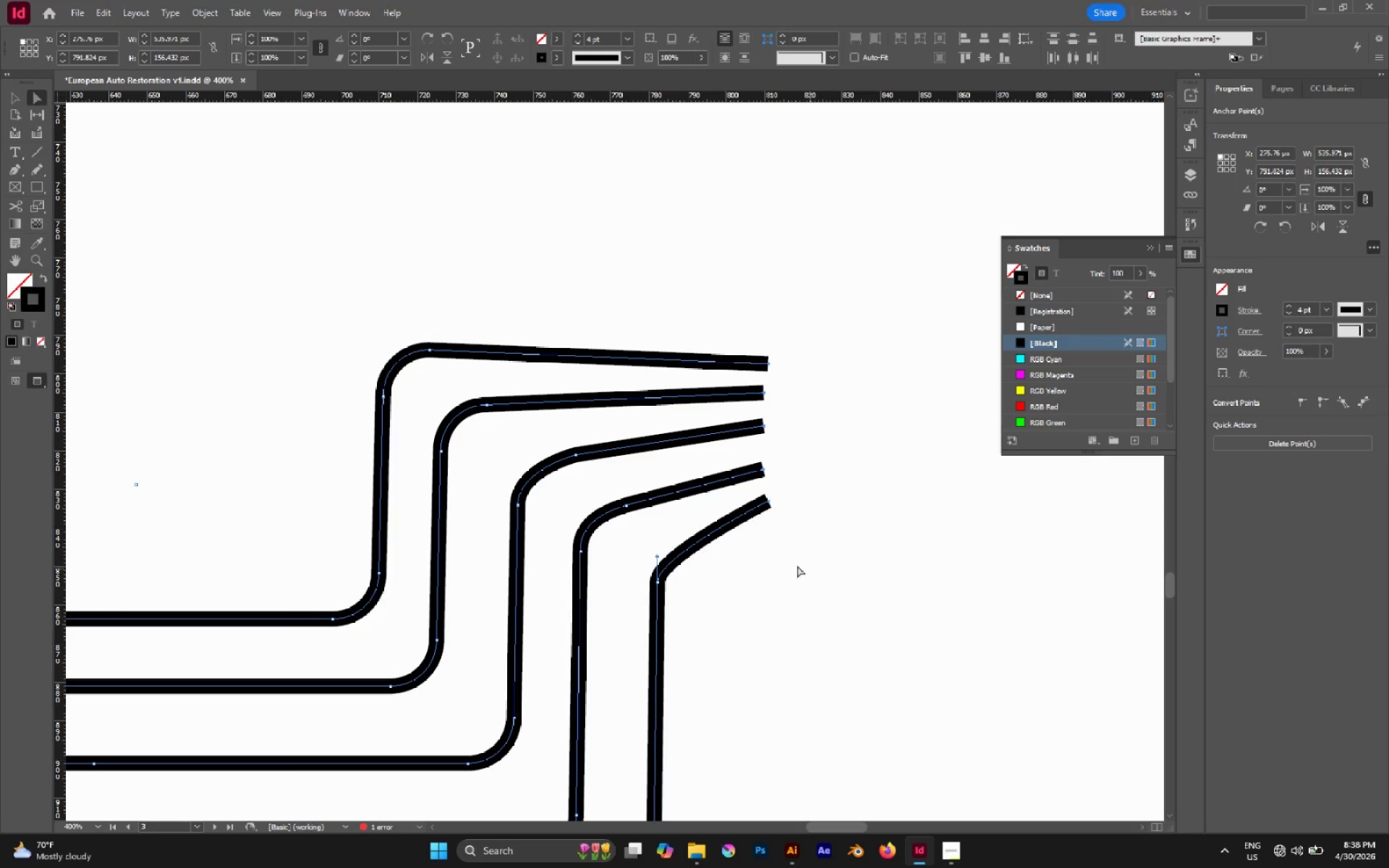 
key(S)
 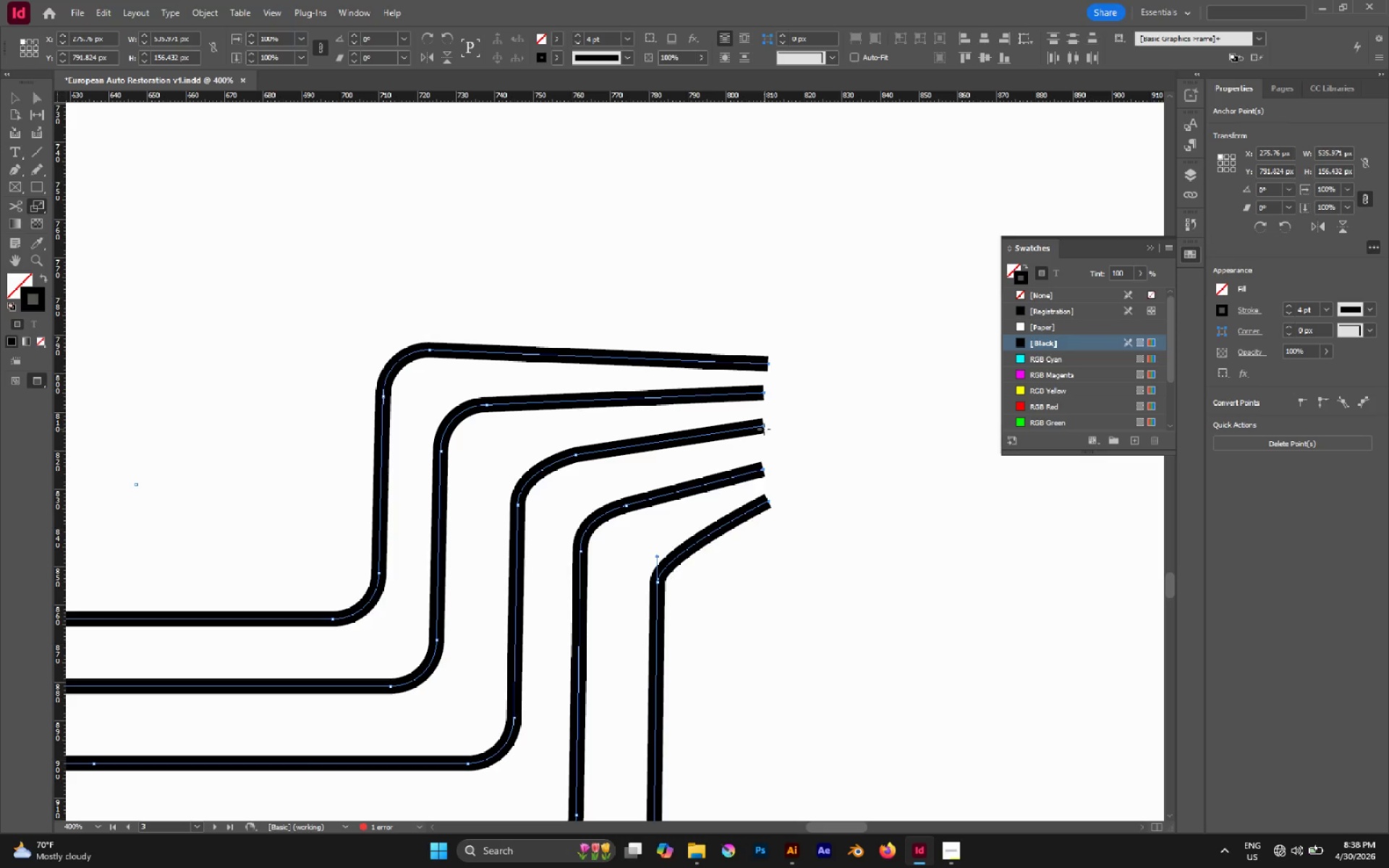 
left_click([764, 435])
 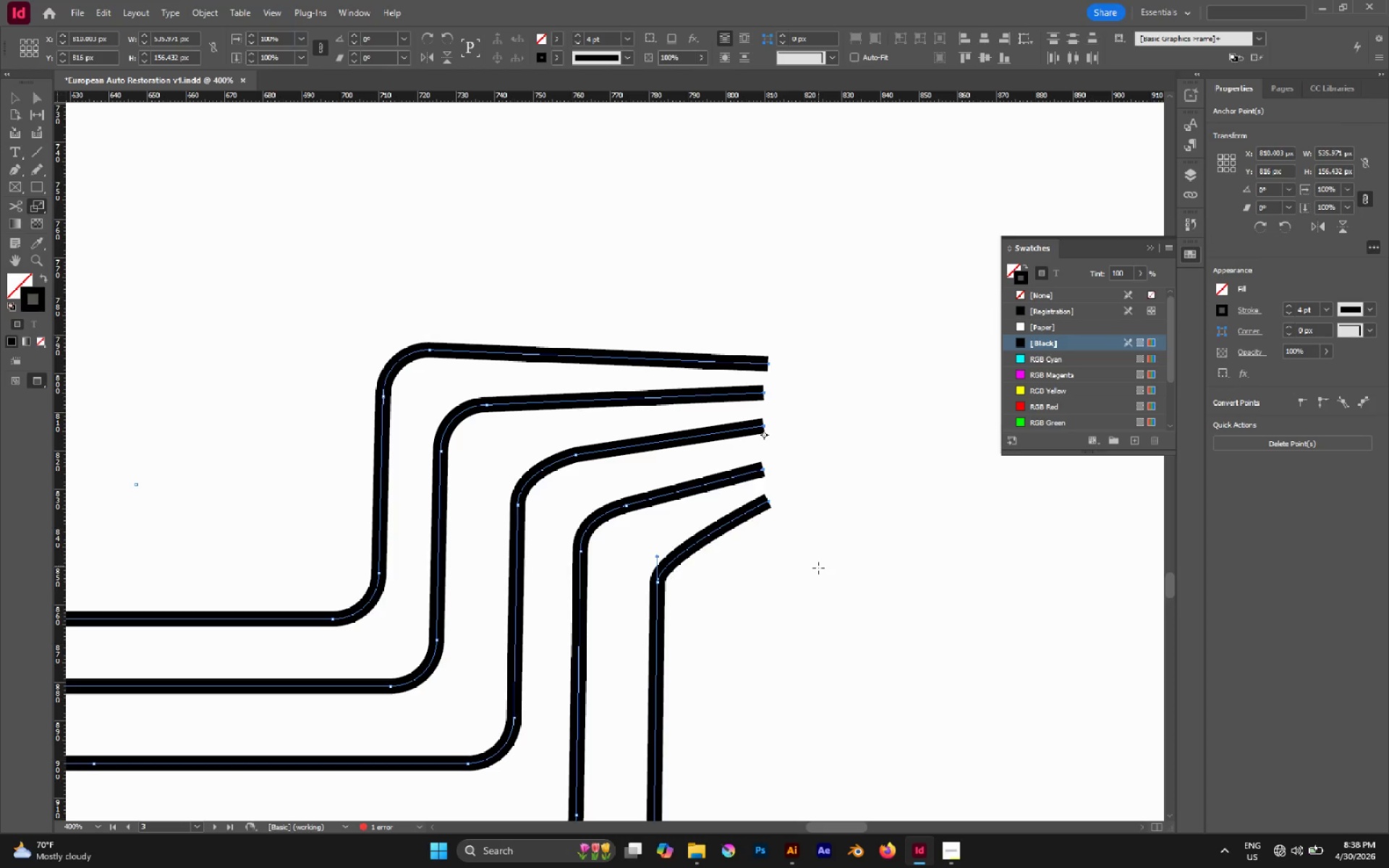 
left_click_drag(start_coordinate=[818, 568], to_coordinate=[808, 502])
 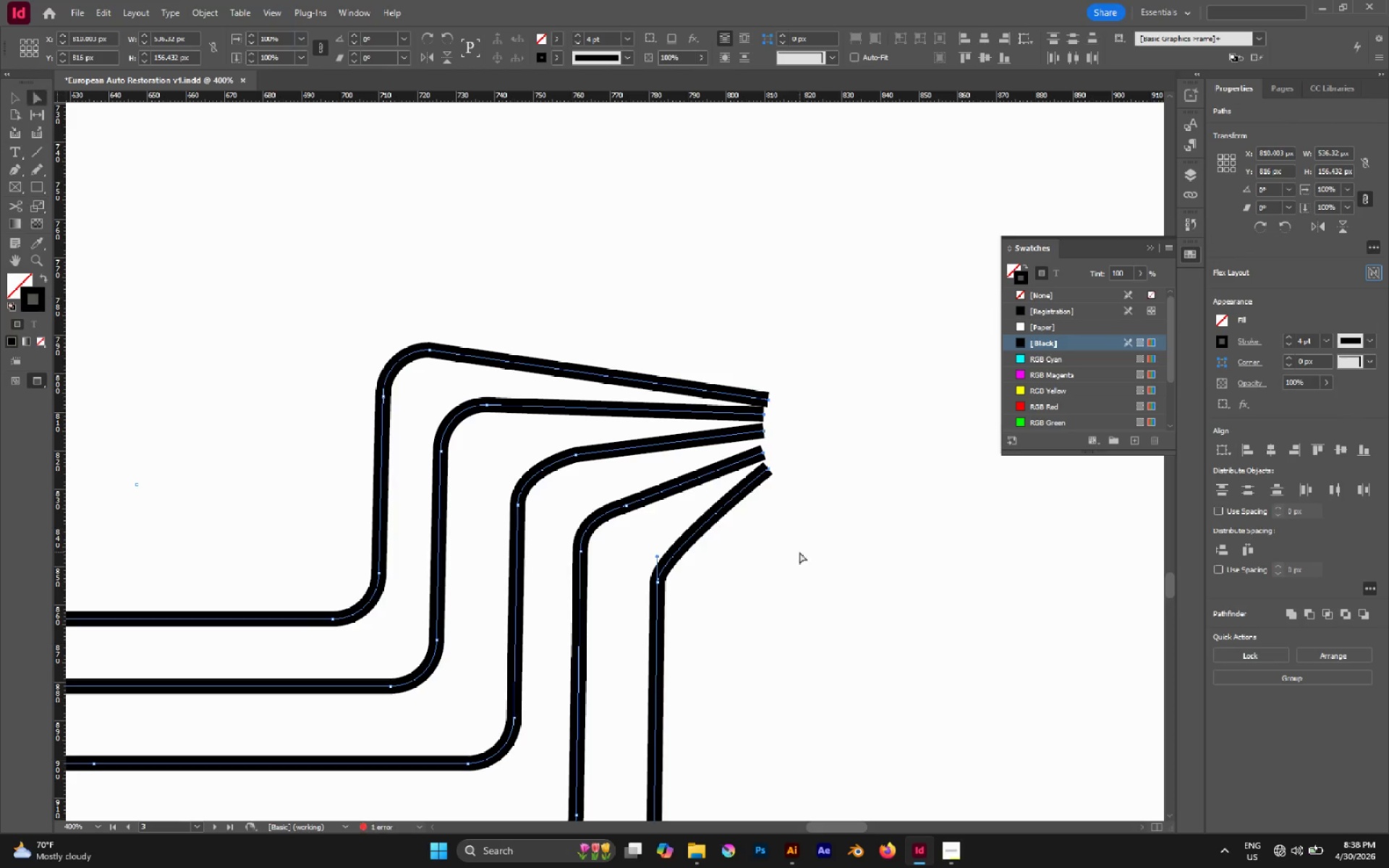 
hold_key(key=ShiftLeft, duration=0.95)
 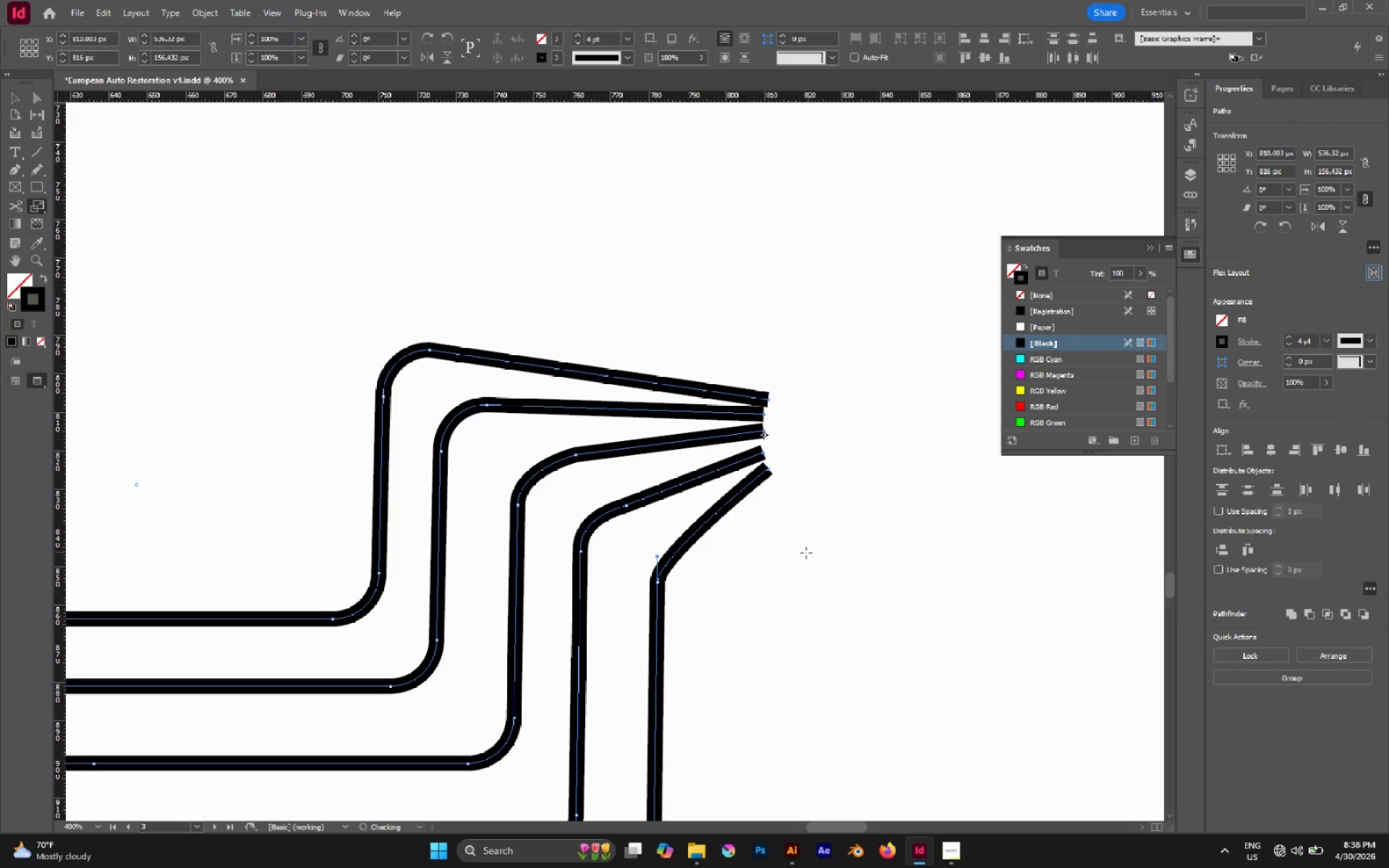 
key(A)
 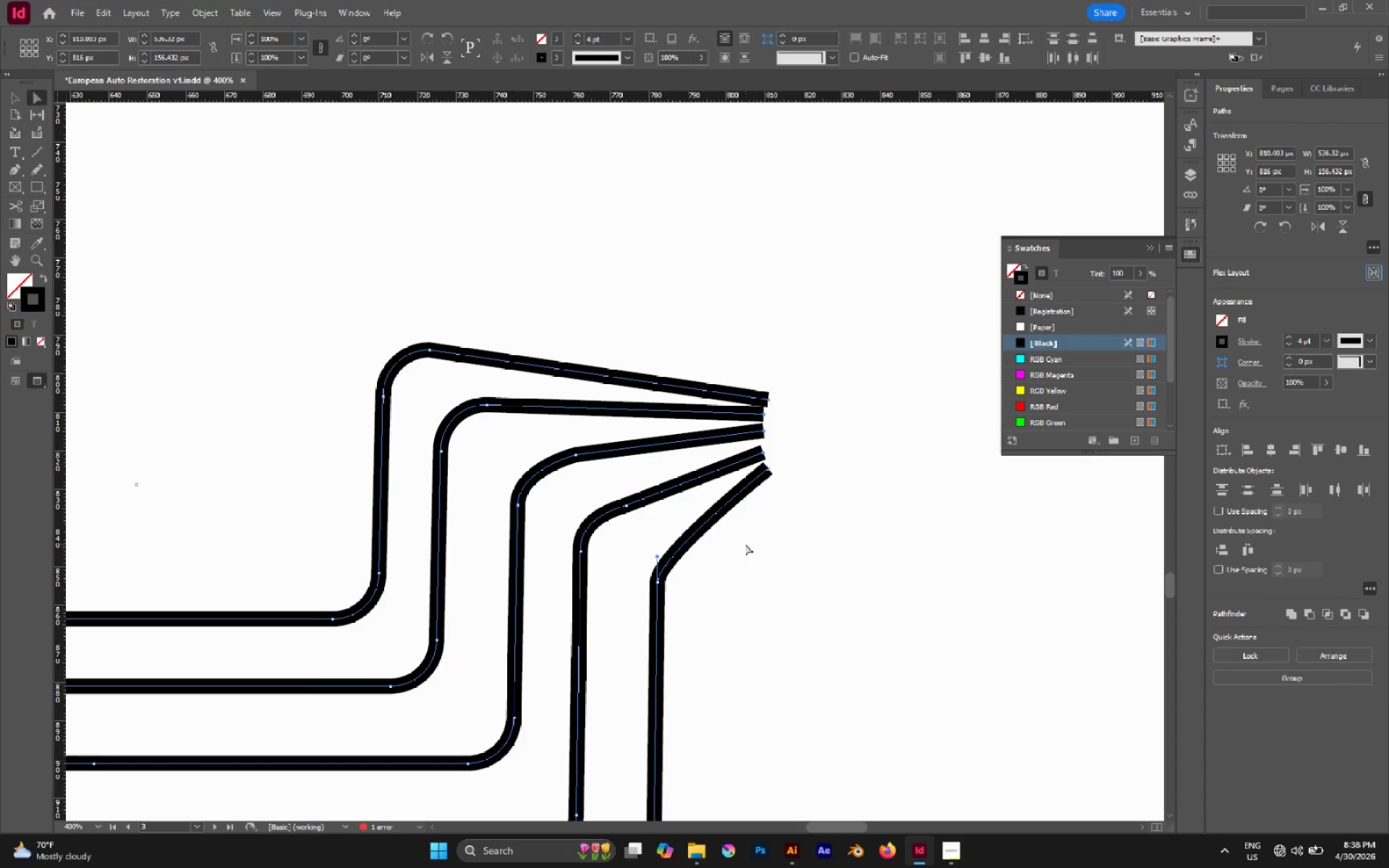 
hold_key(key=AltLeft, duration=0.41)
scroll: coordinate [744, 546], scroll_direction: down, amount: 3.0
 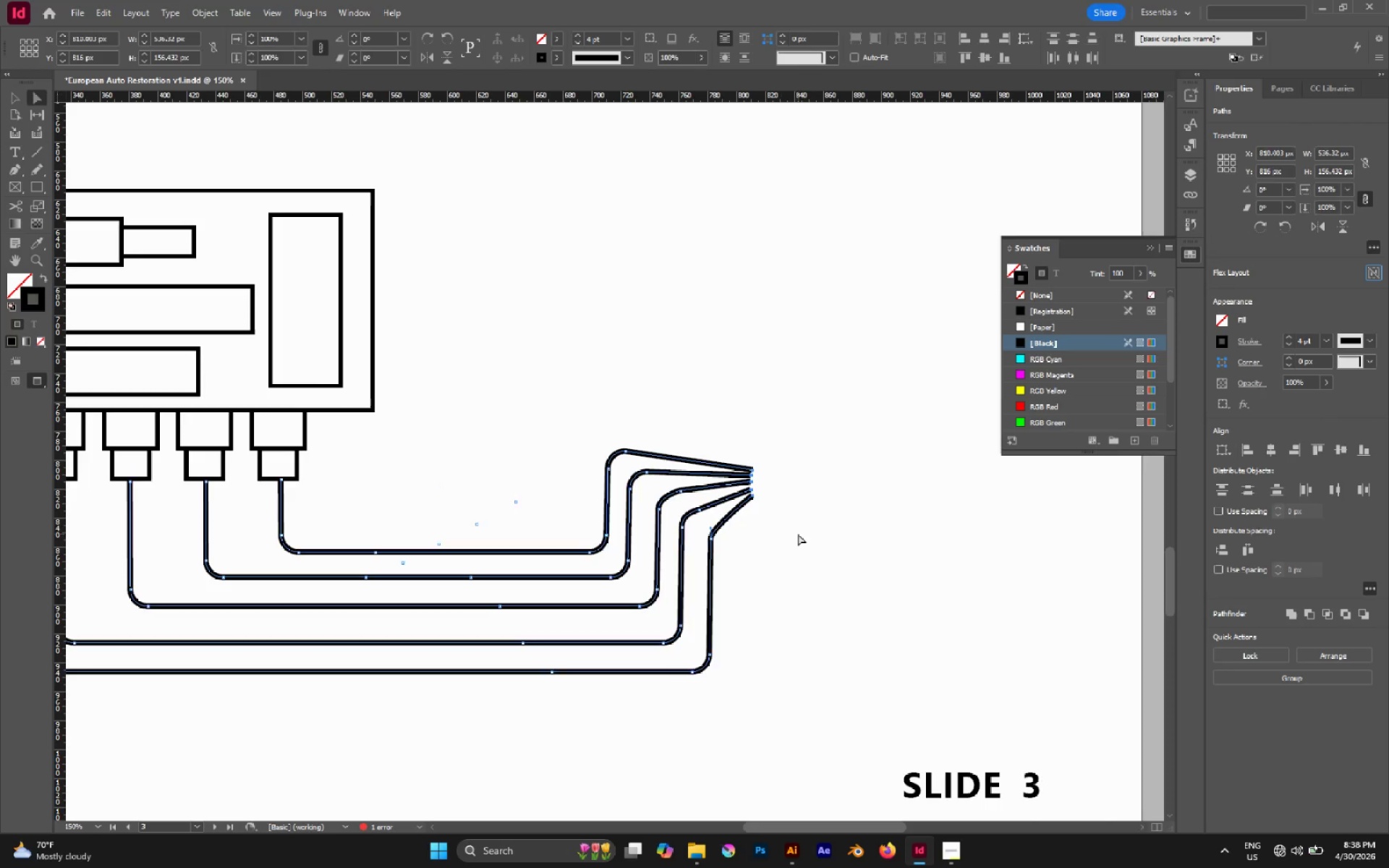 
left_click([798, 534])
 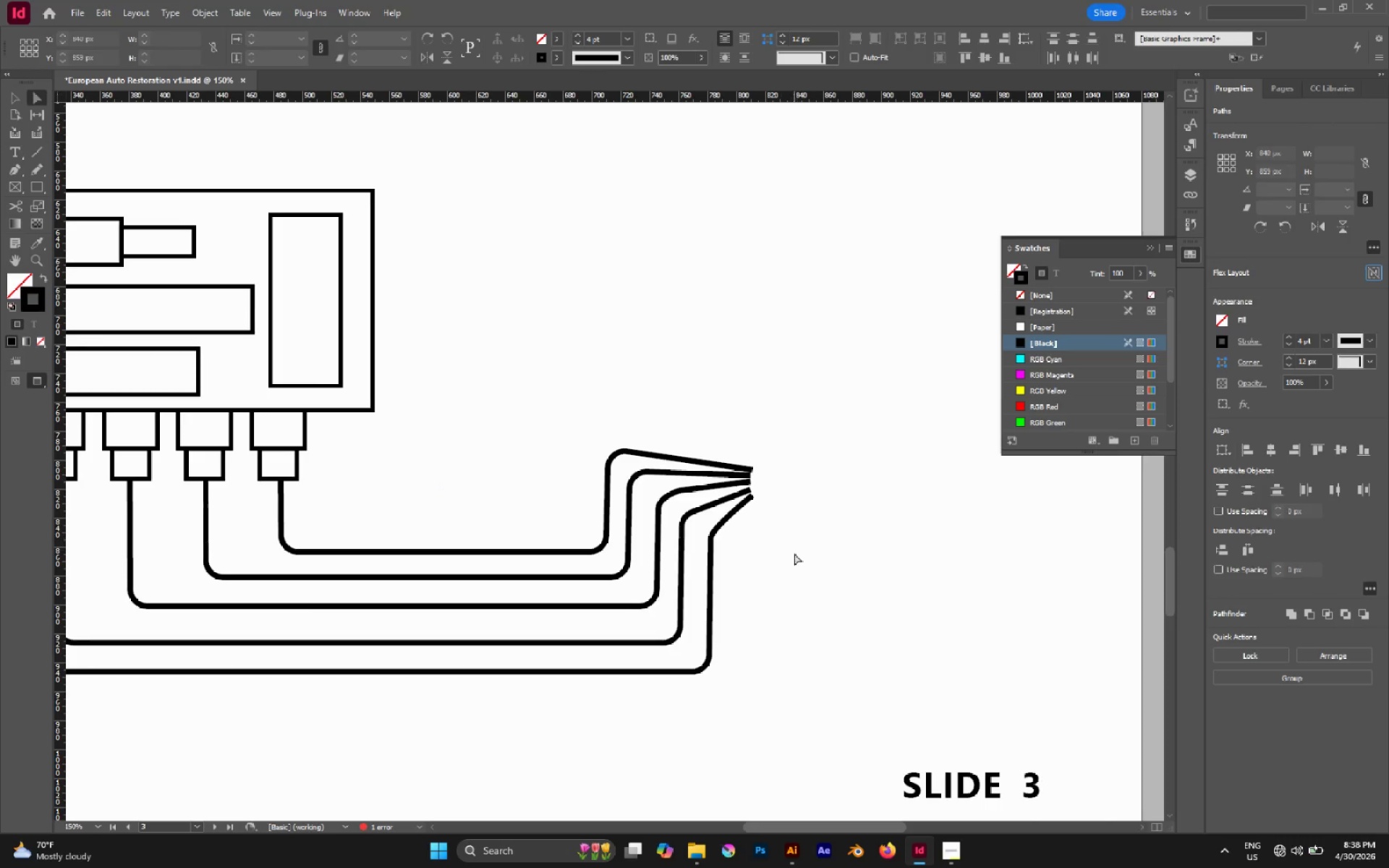 
hold_key(key=AltLeft, duration=0.33)
scroll: coordinate [797, 571], scroll_direction: down, amount: 4.0
 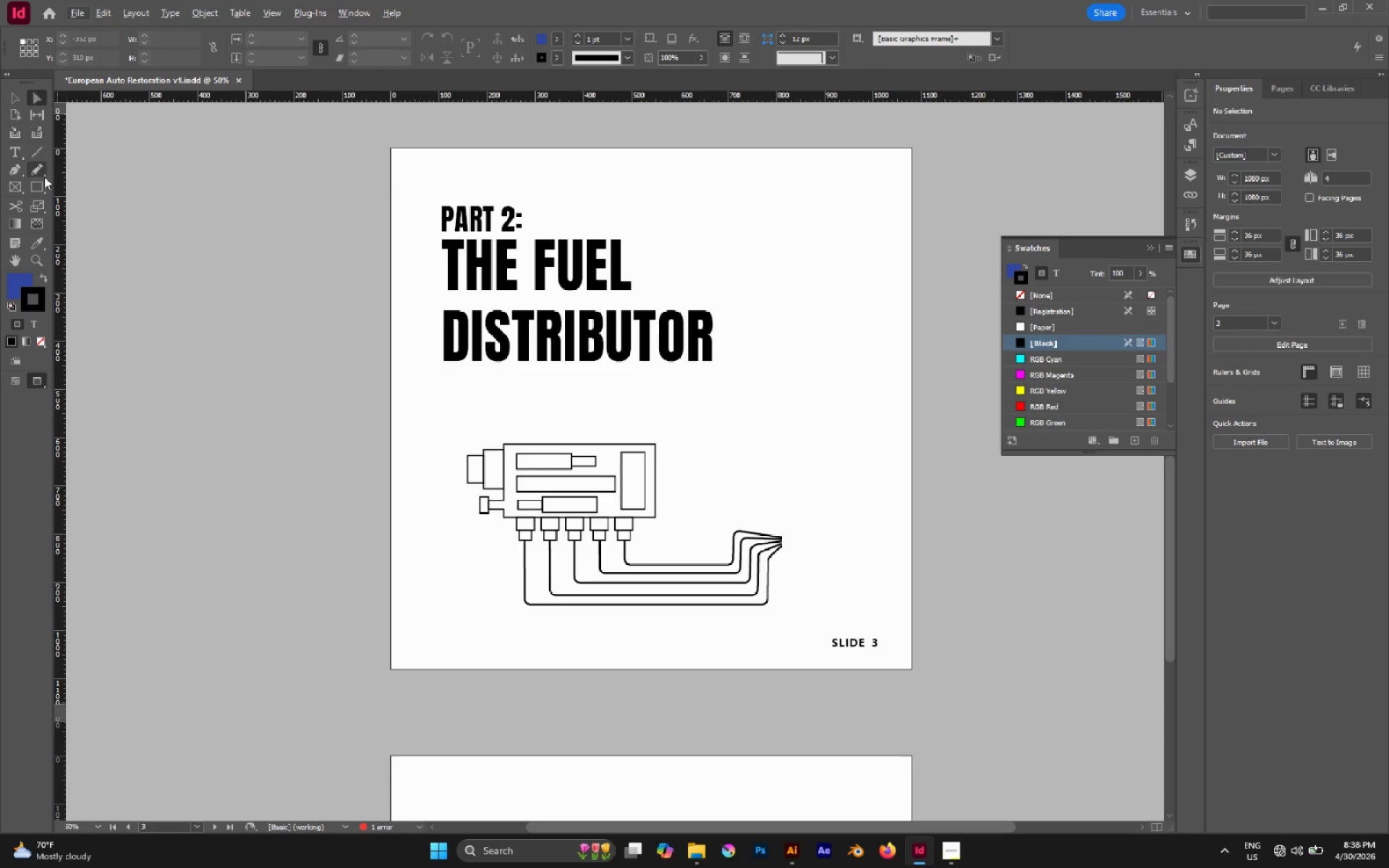 
left_click([38, 182])
 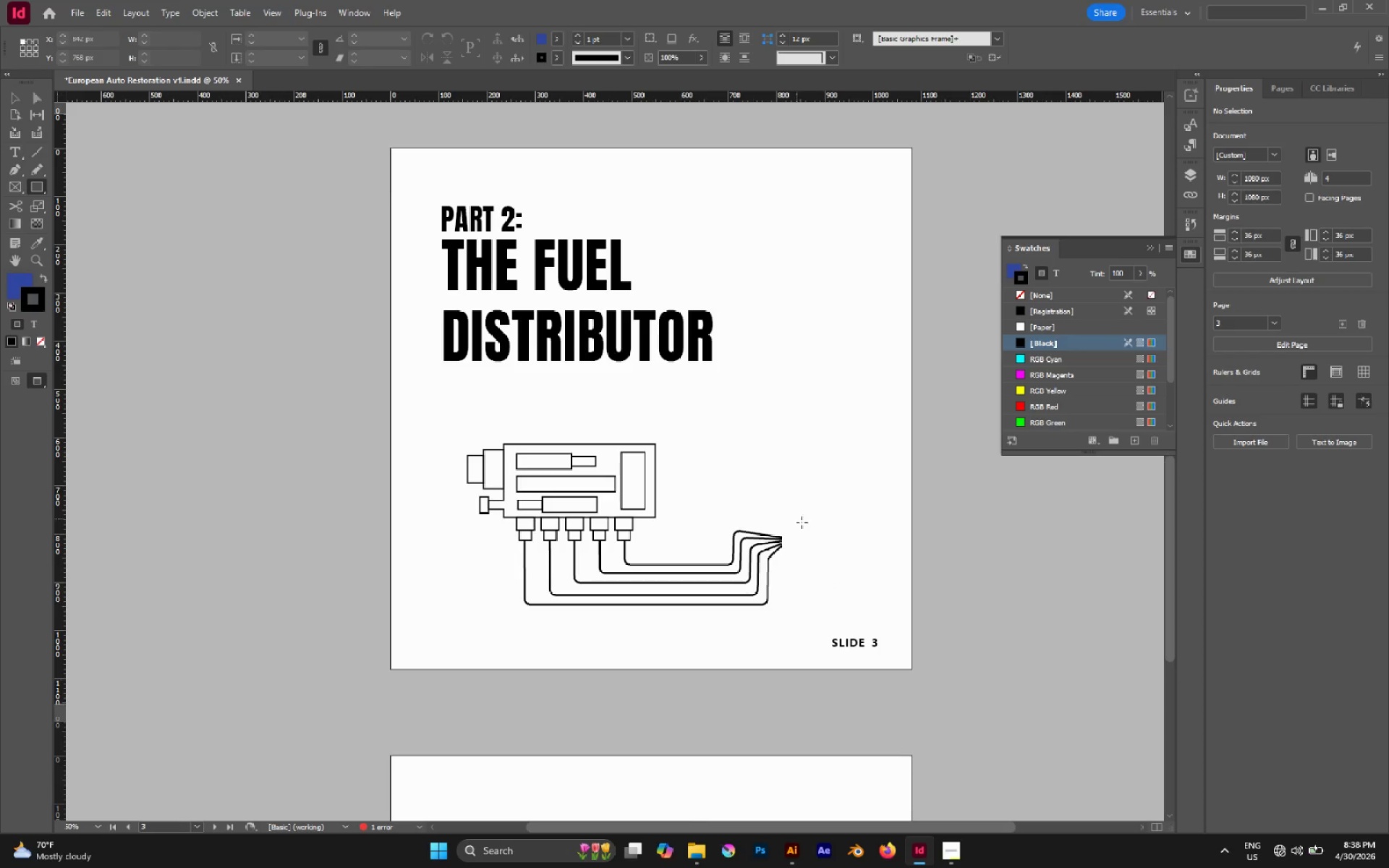 
hold_key(key=AltLeft, duration=1.34)
 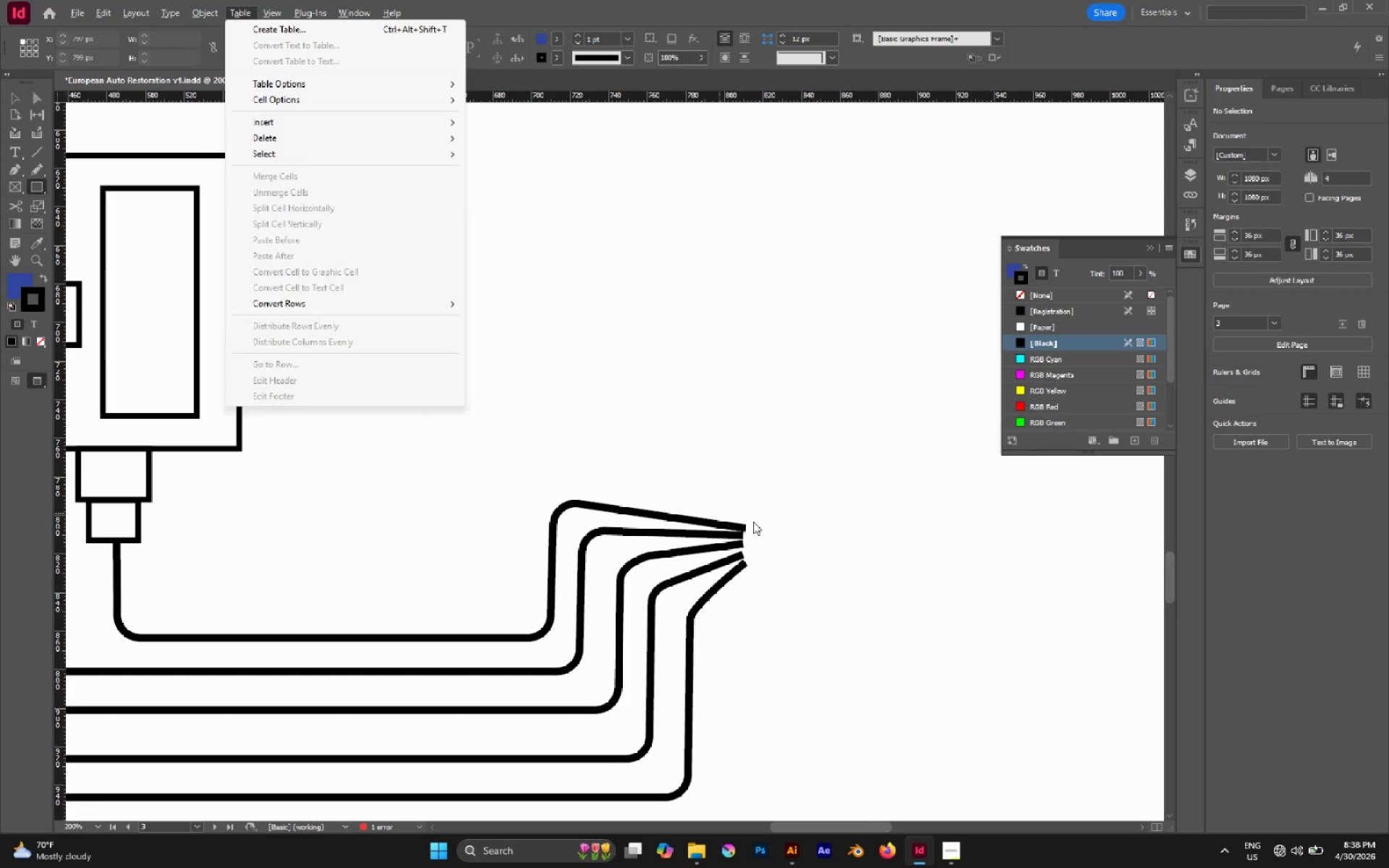 
key(A)
 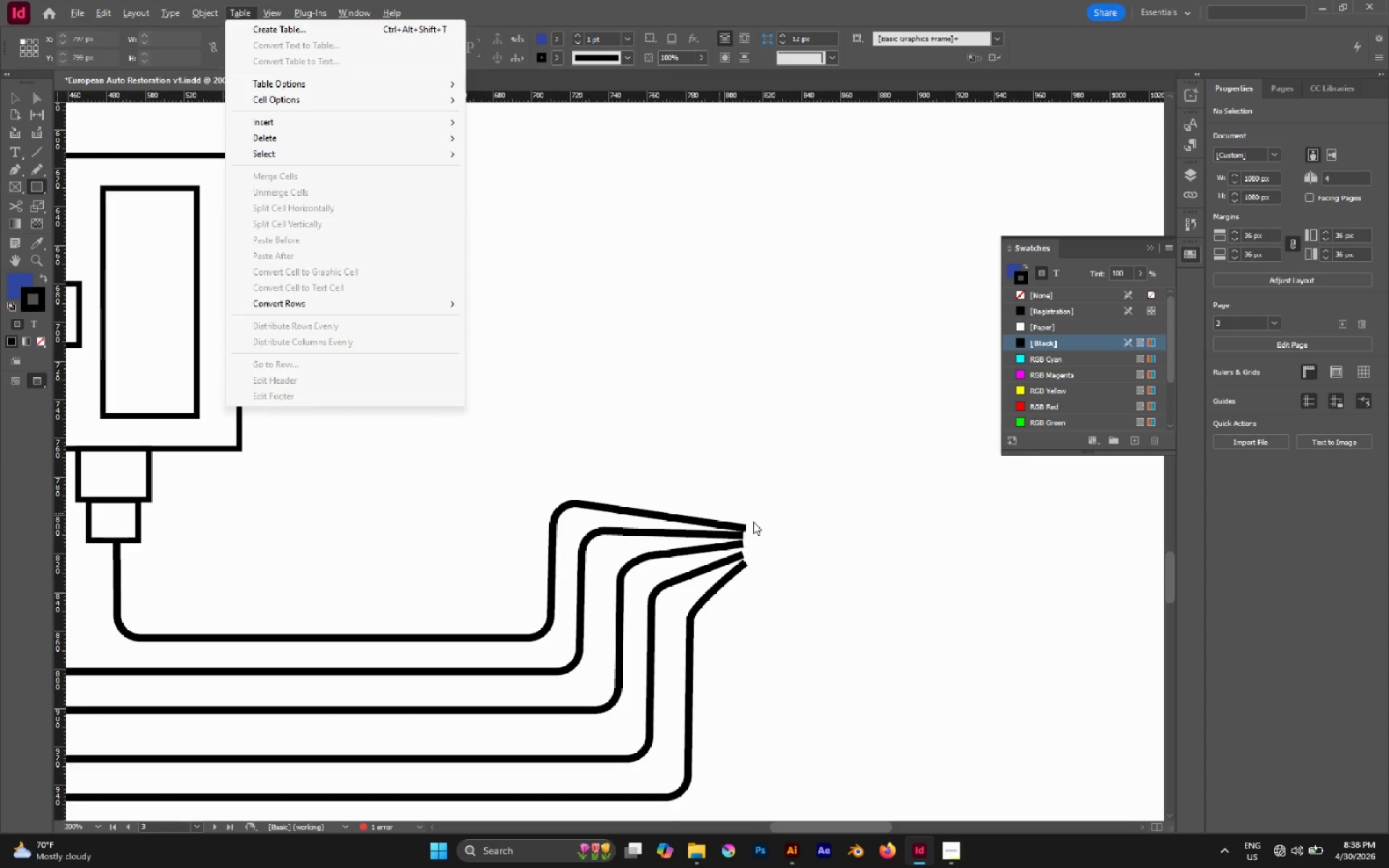 
scroll: coordinate [719, 511], scroll_direction: up, amount: 5.0
 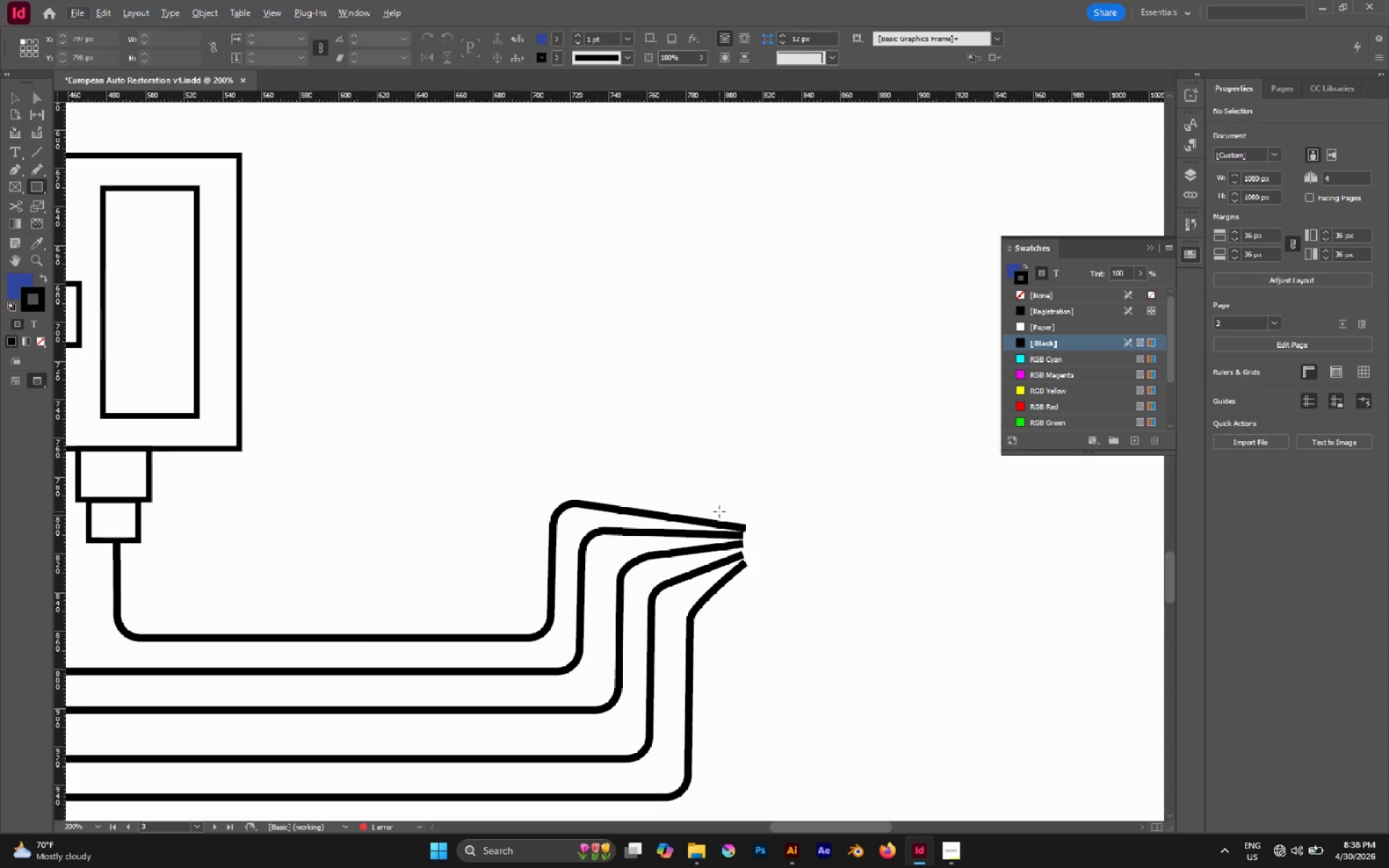 
left_click([755, 517])
 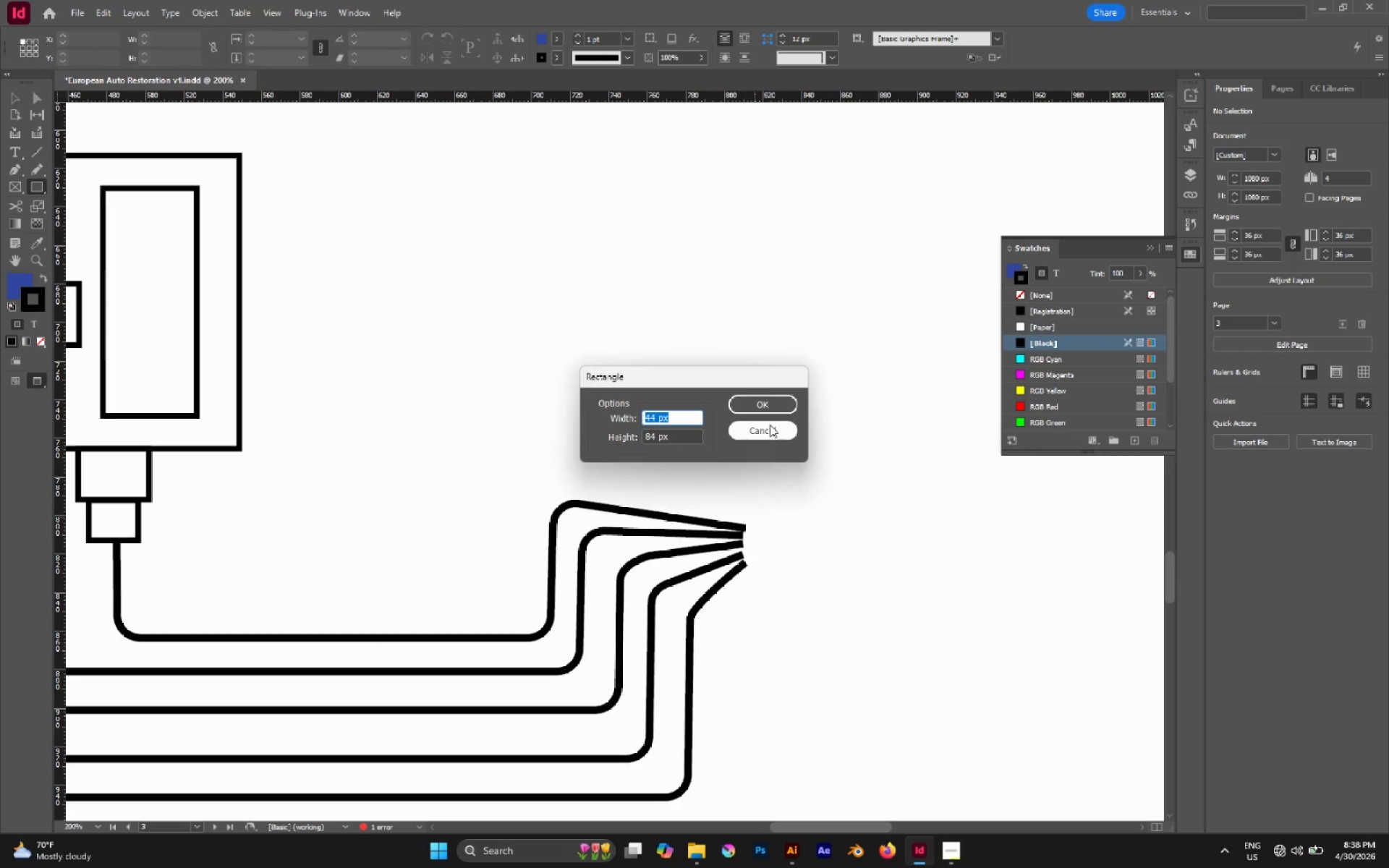 
left_click([770, 428])
 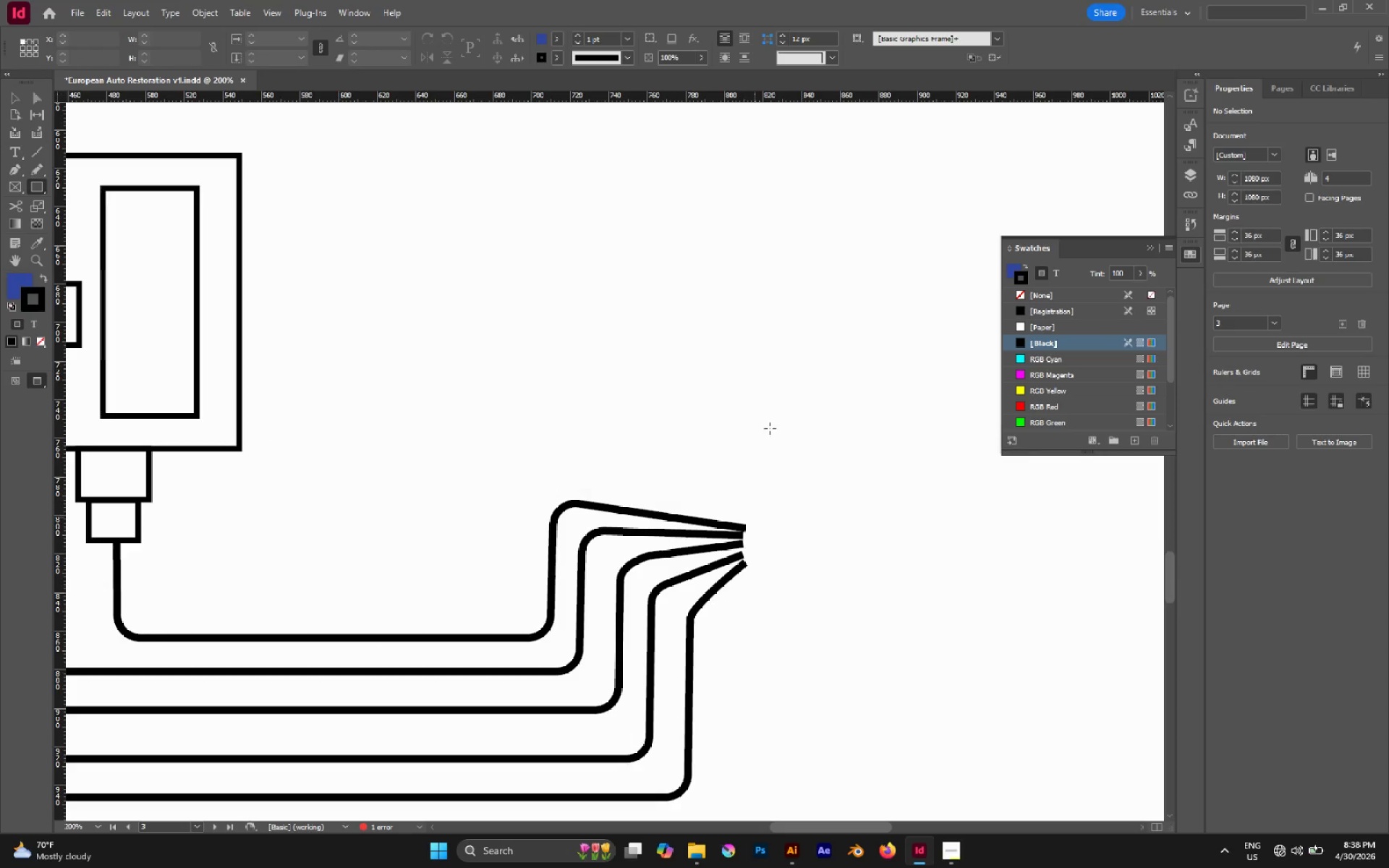 
key(A)
 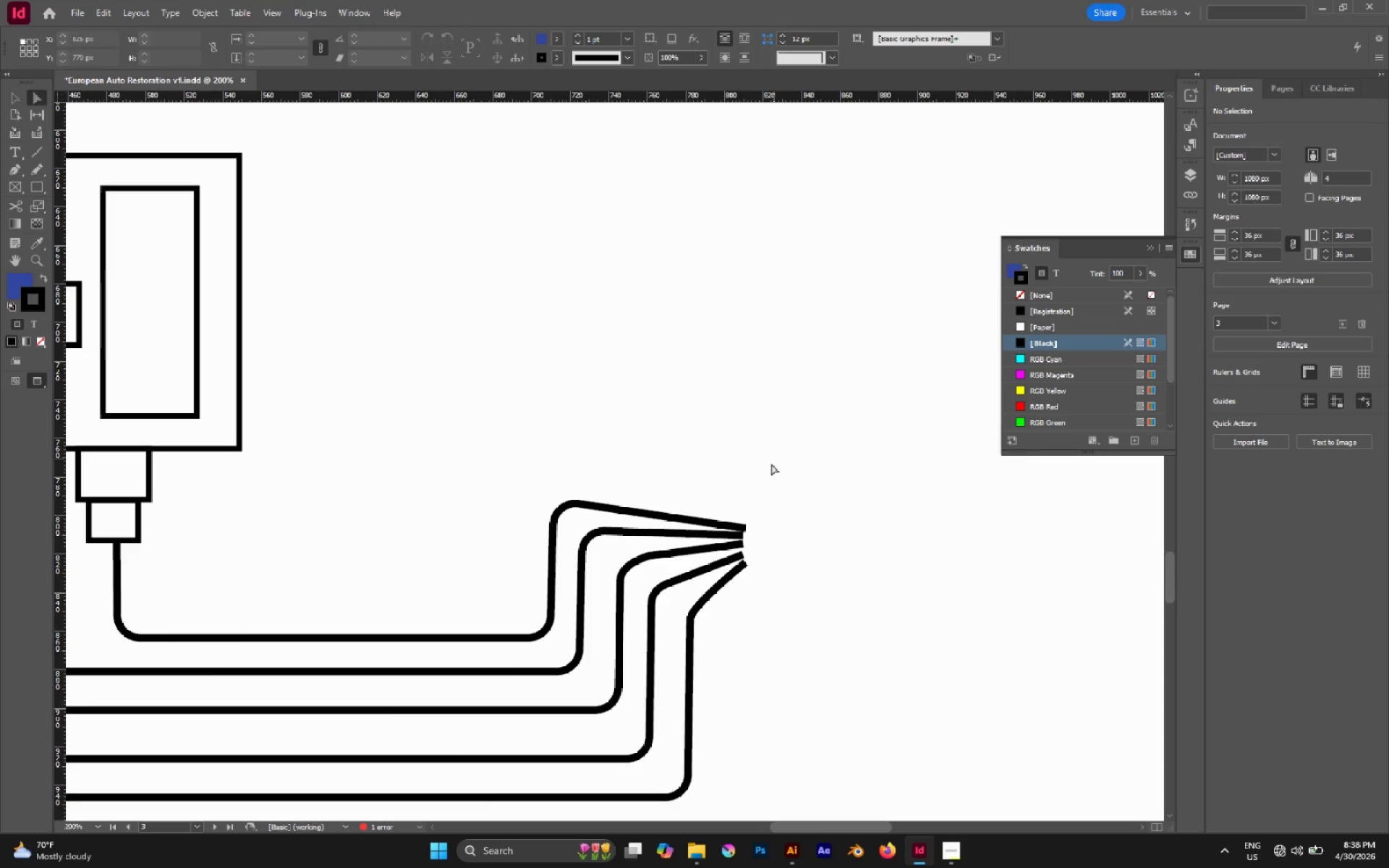 
hold_key(key=AltLeft, duration=0.39)
 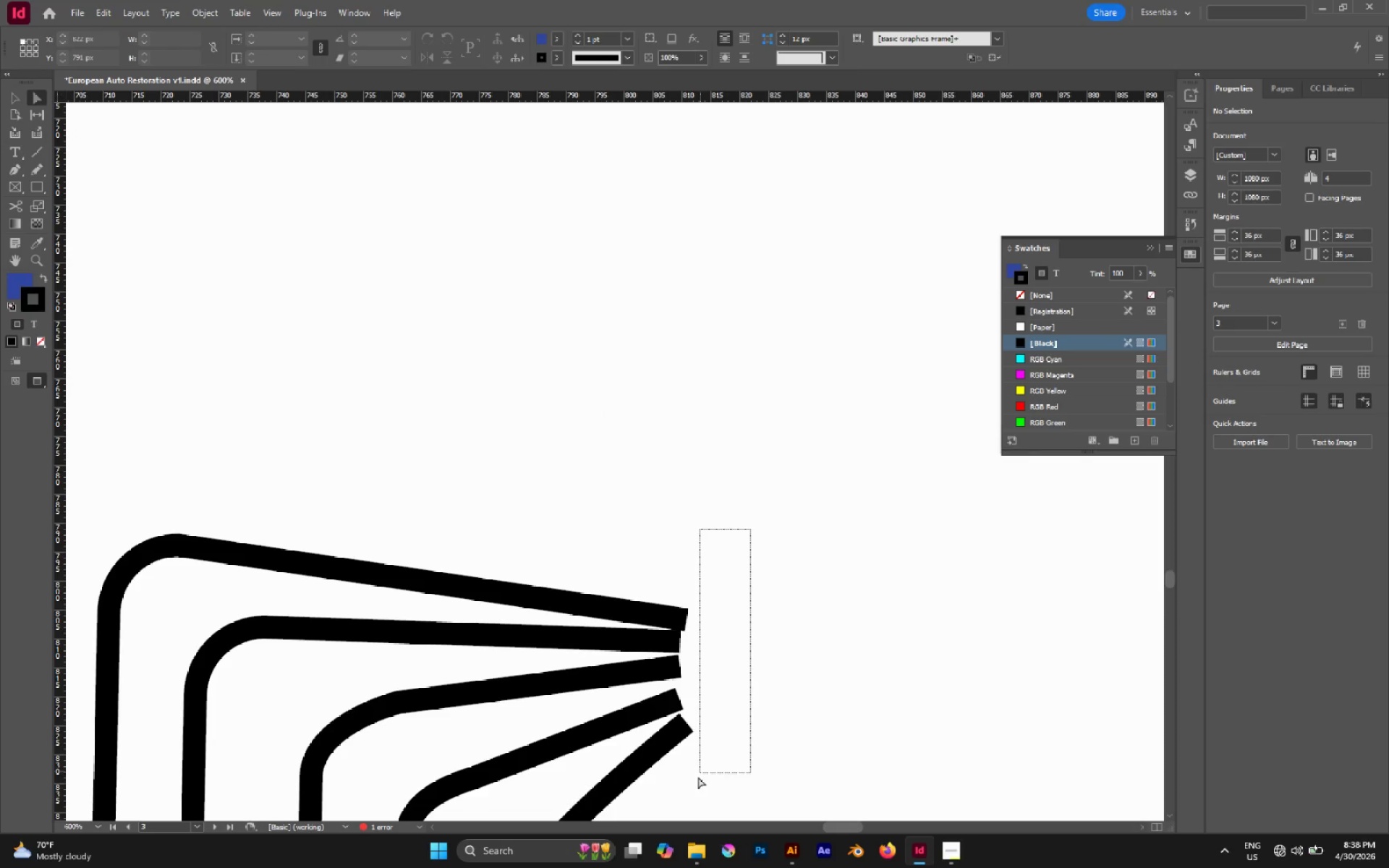 
left_click_drag(start_coordinate=[752, 529], to_coordinate=[647, 792])
 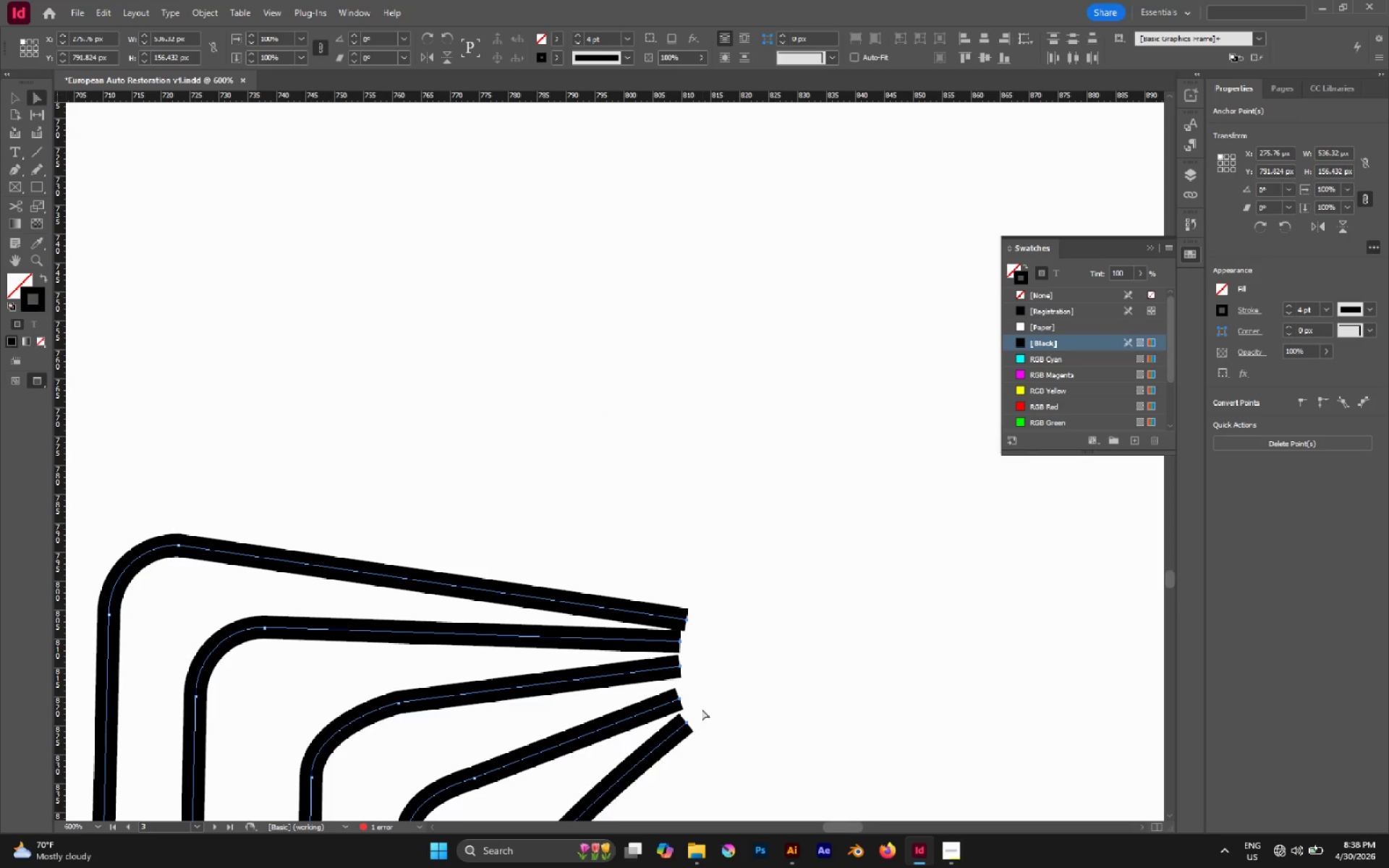 
scroll: coordinate [775, 482], scroll_direction: up, amount: 3.0
 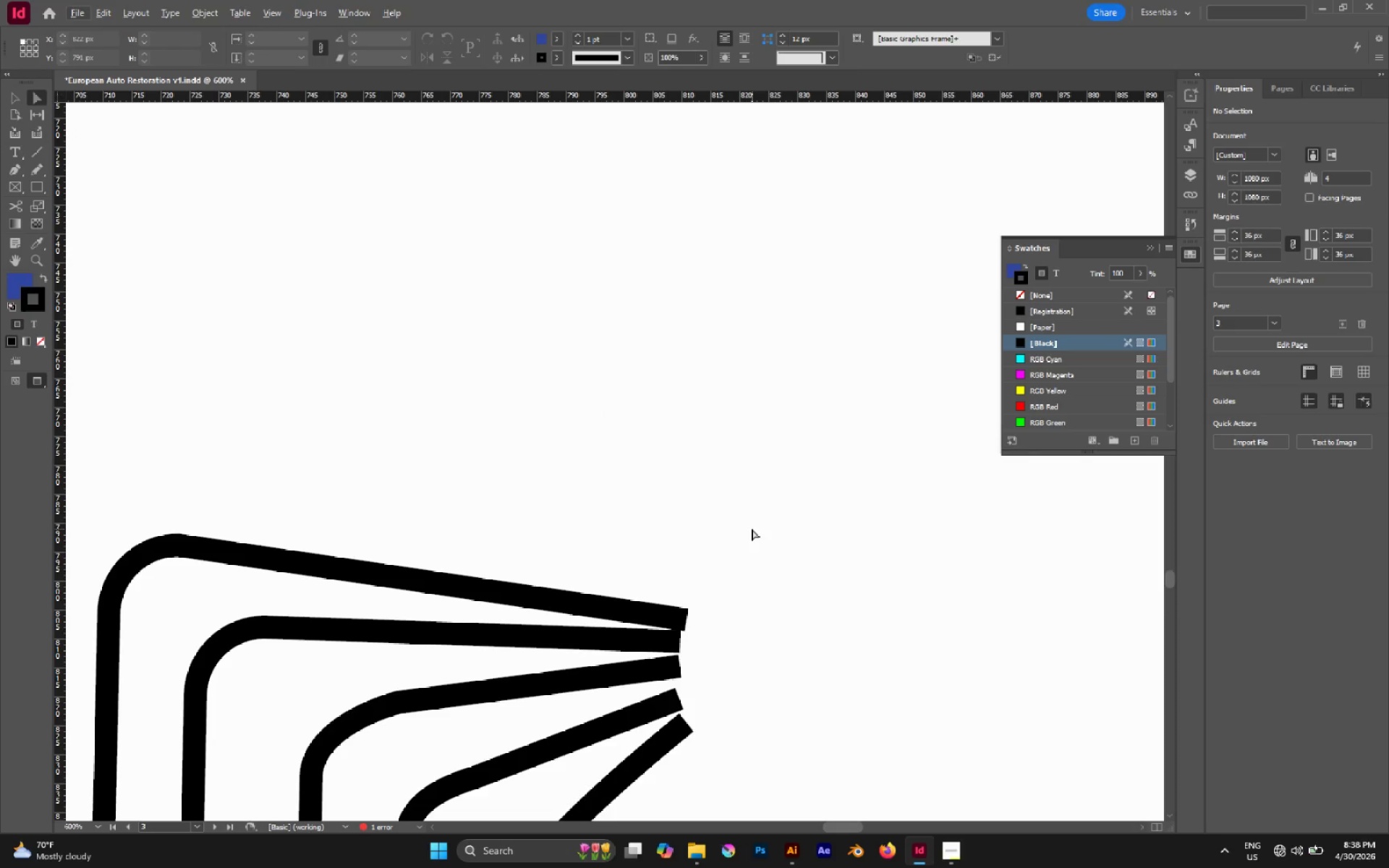 
type(sa)
 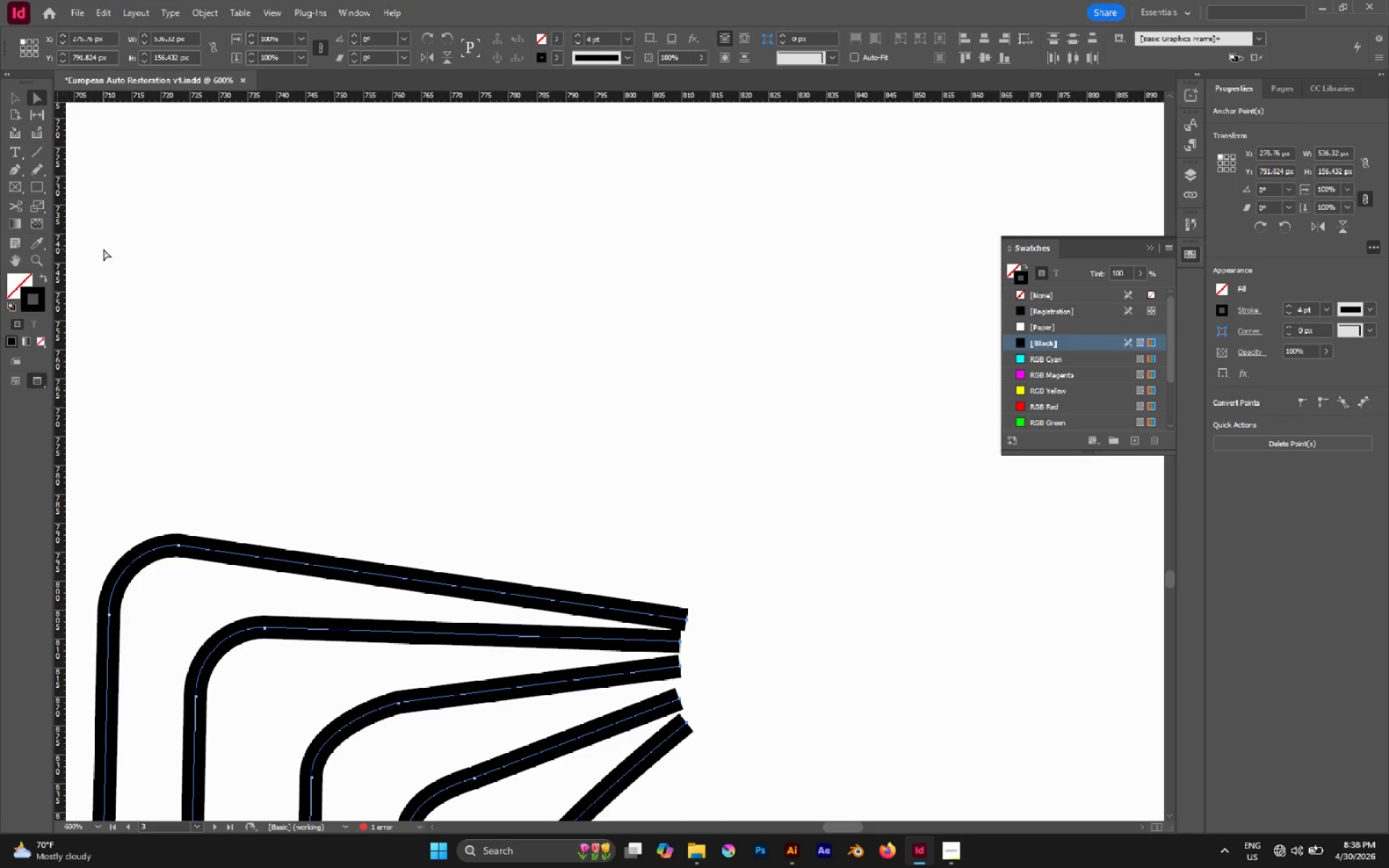 
left_click([43, 187])
 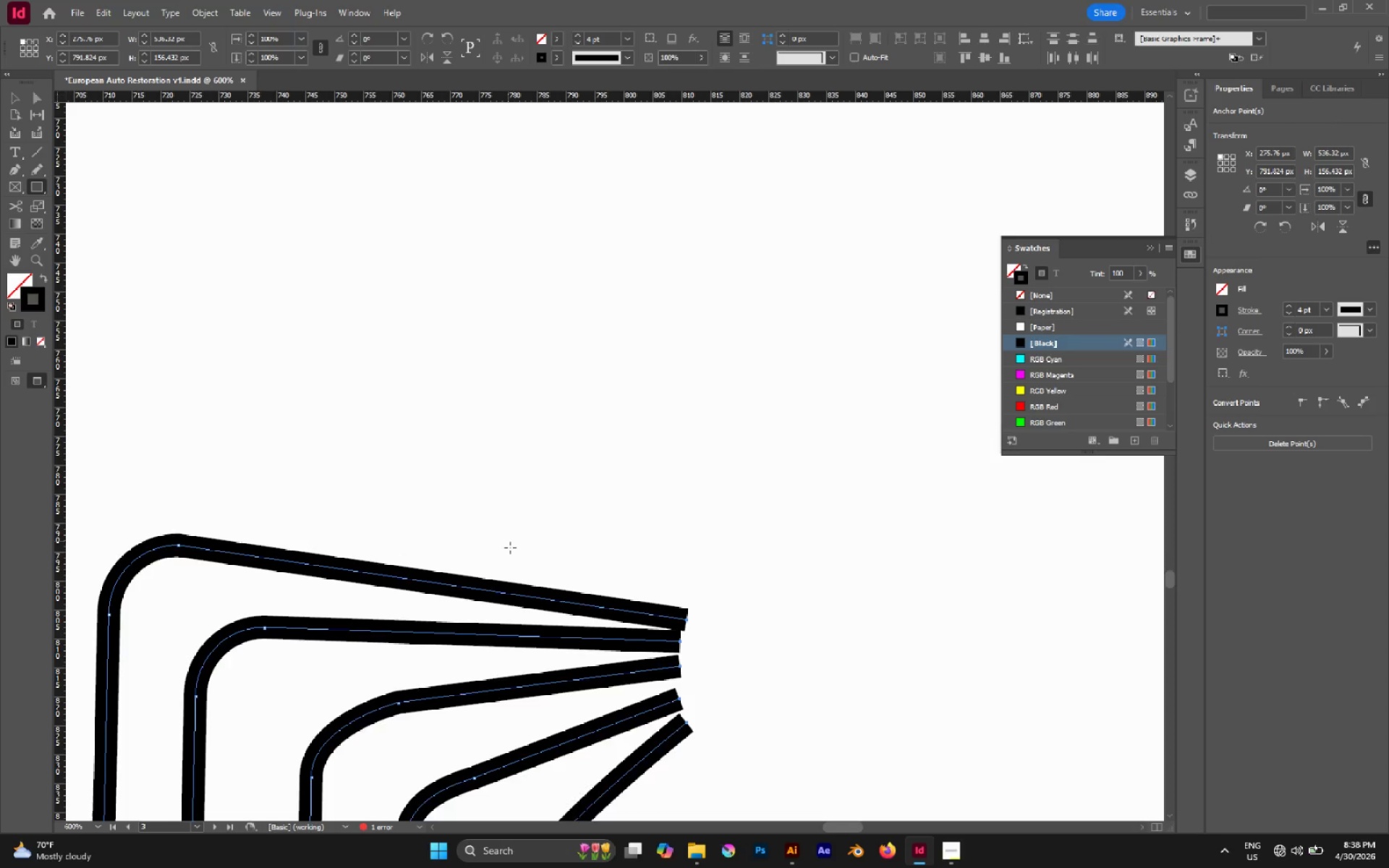 
scroll: coordinate [511, 555], scroll_direction: down, amount: 2.0
 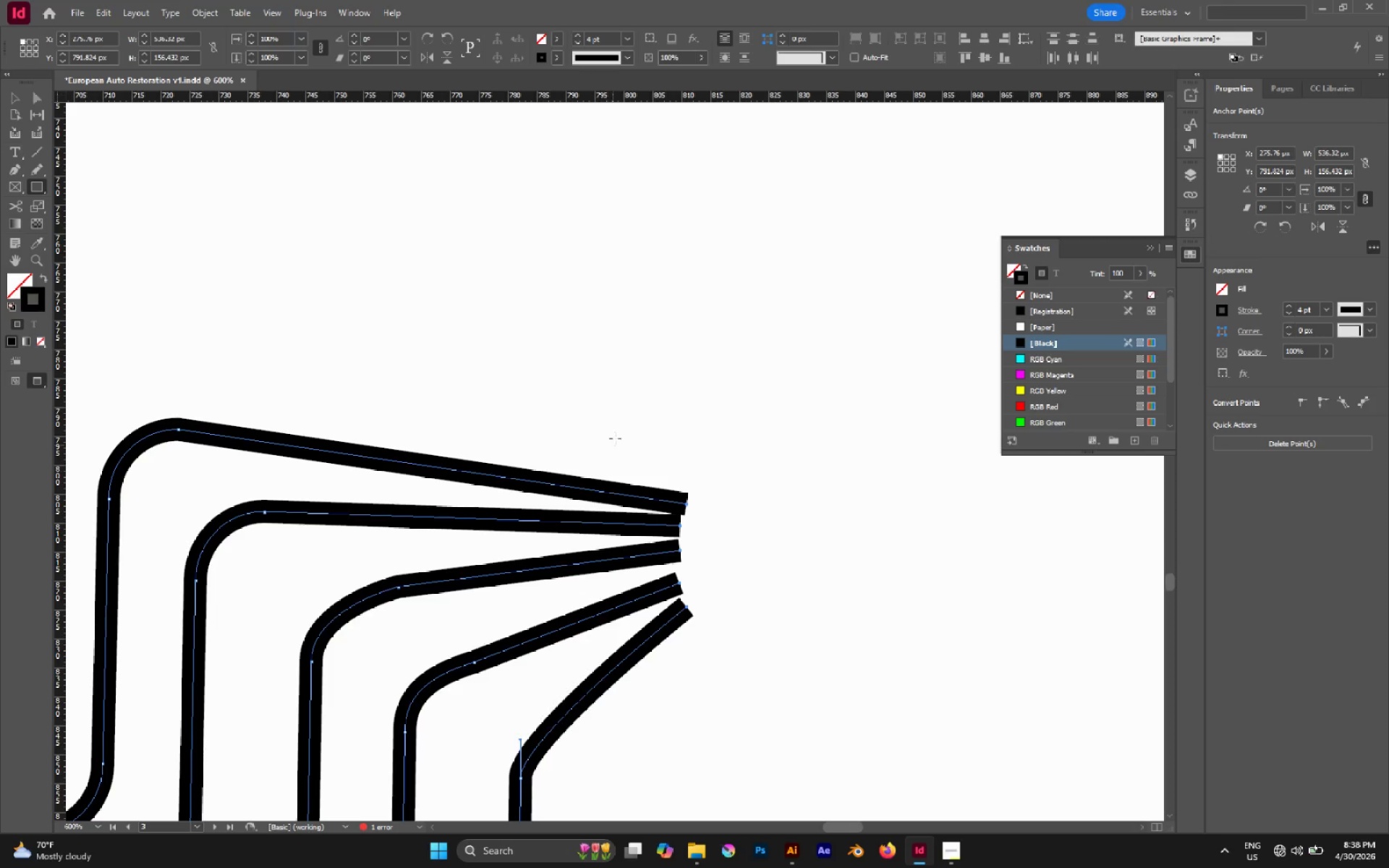 
left_click_drag(start_coordinate=[615, 438], to_coordinate=[778, 681])
 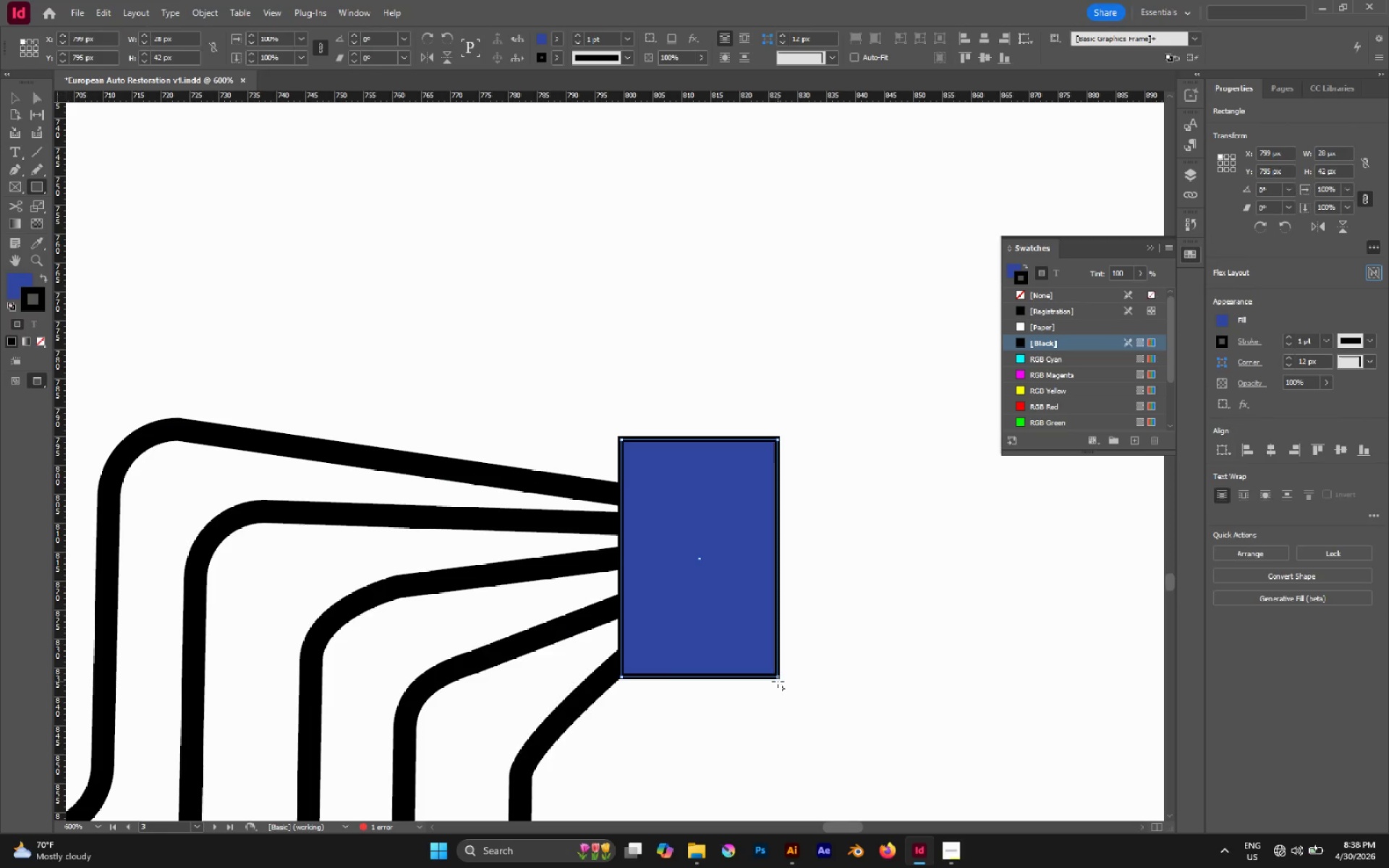 
key(Control+Z)
 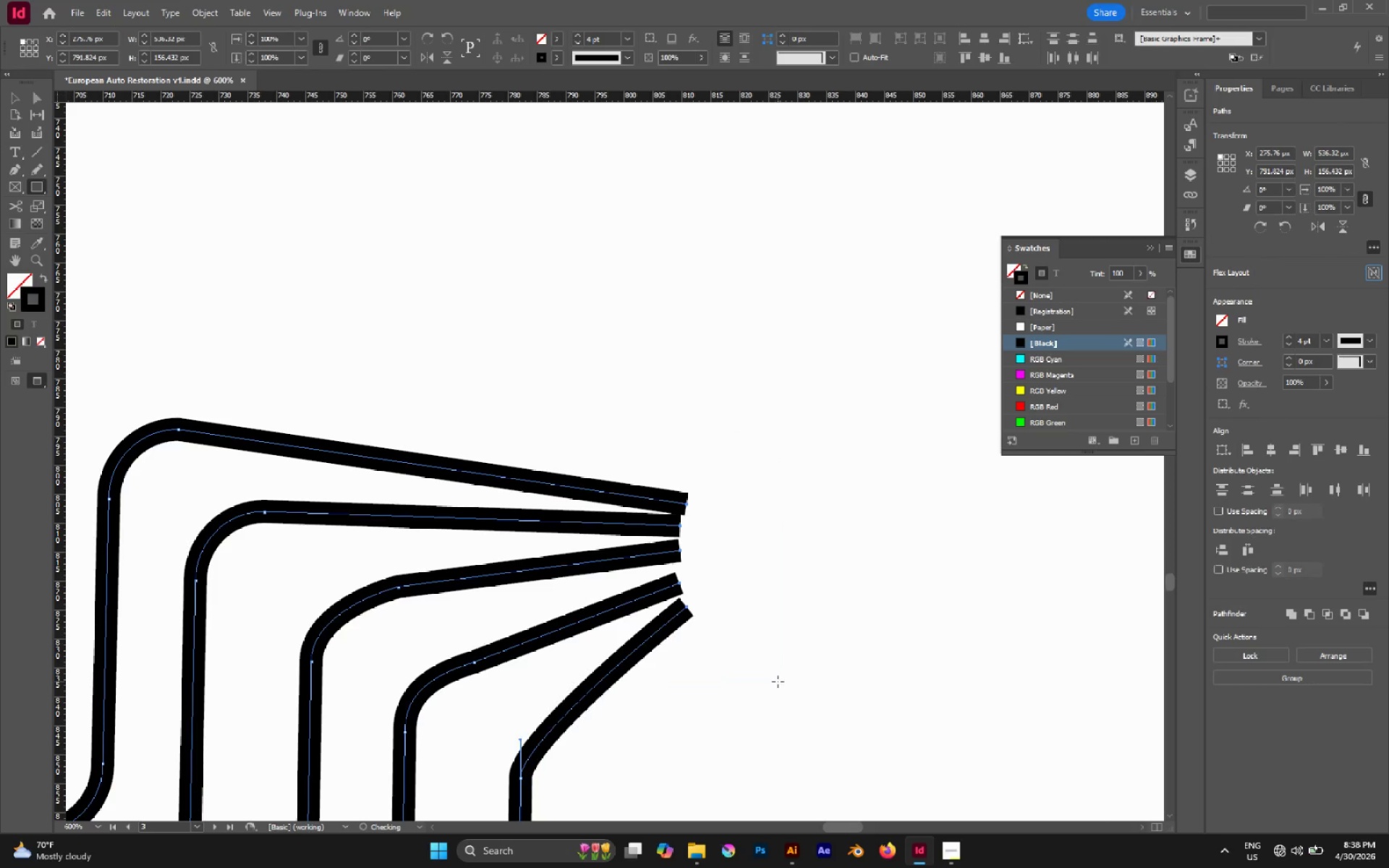 
key(A)
 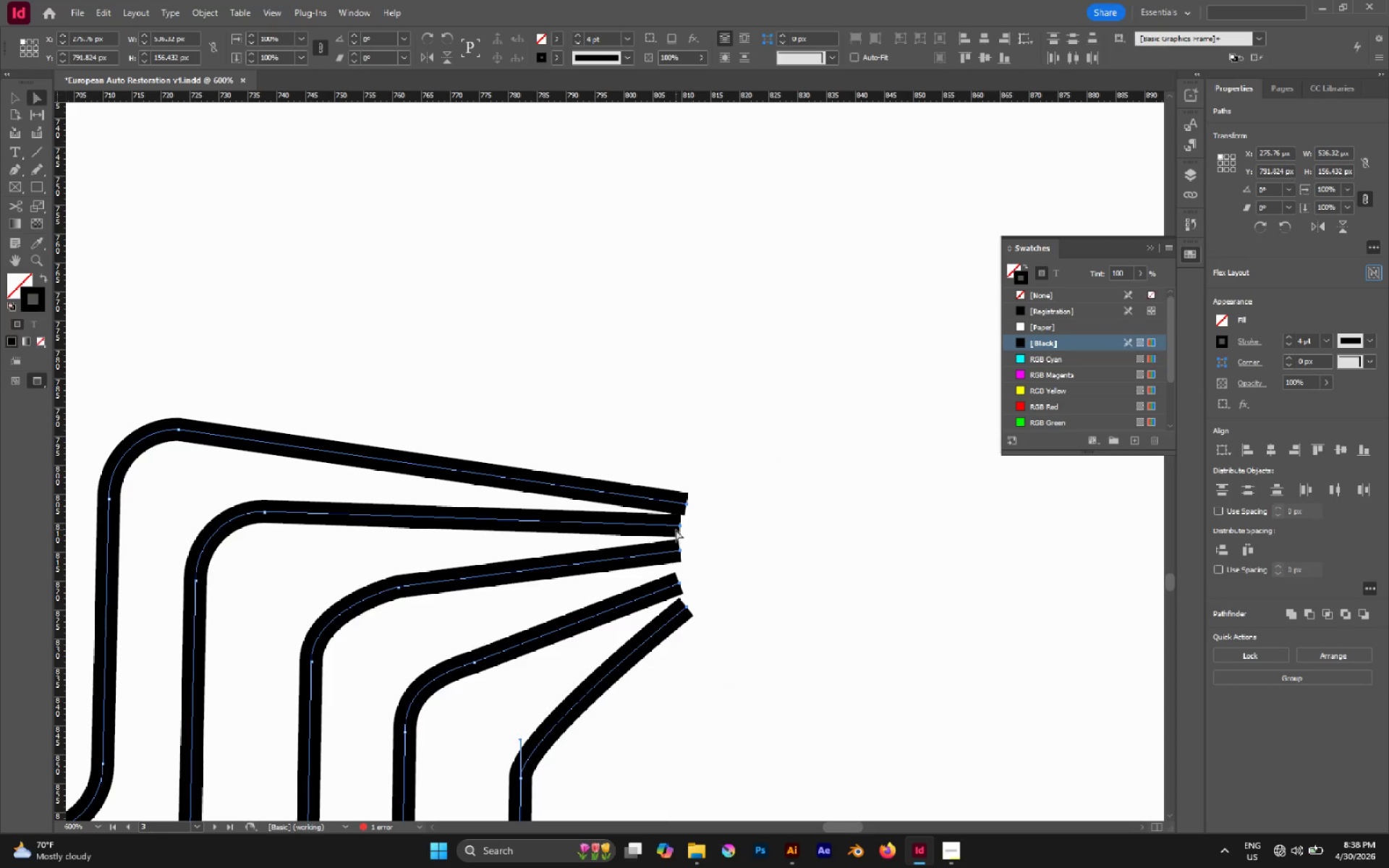 
hold_key(key=AltLeft, duration=0.42)
scroll: coordinate [676, 529], scroll_direction: up, amount: 1.0
 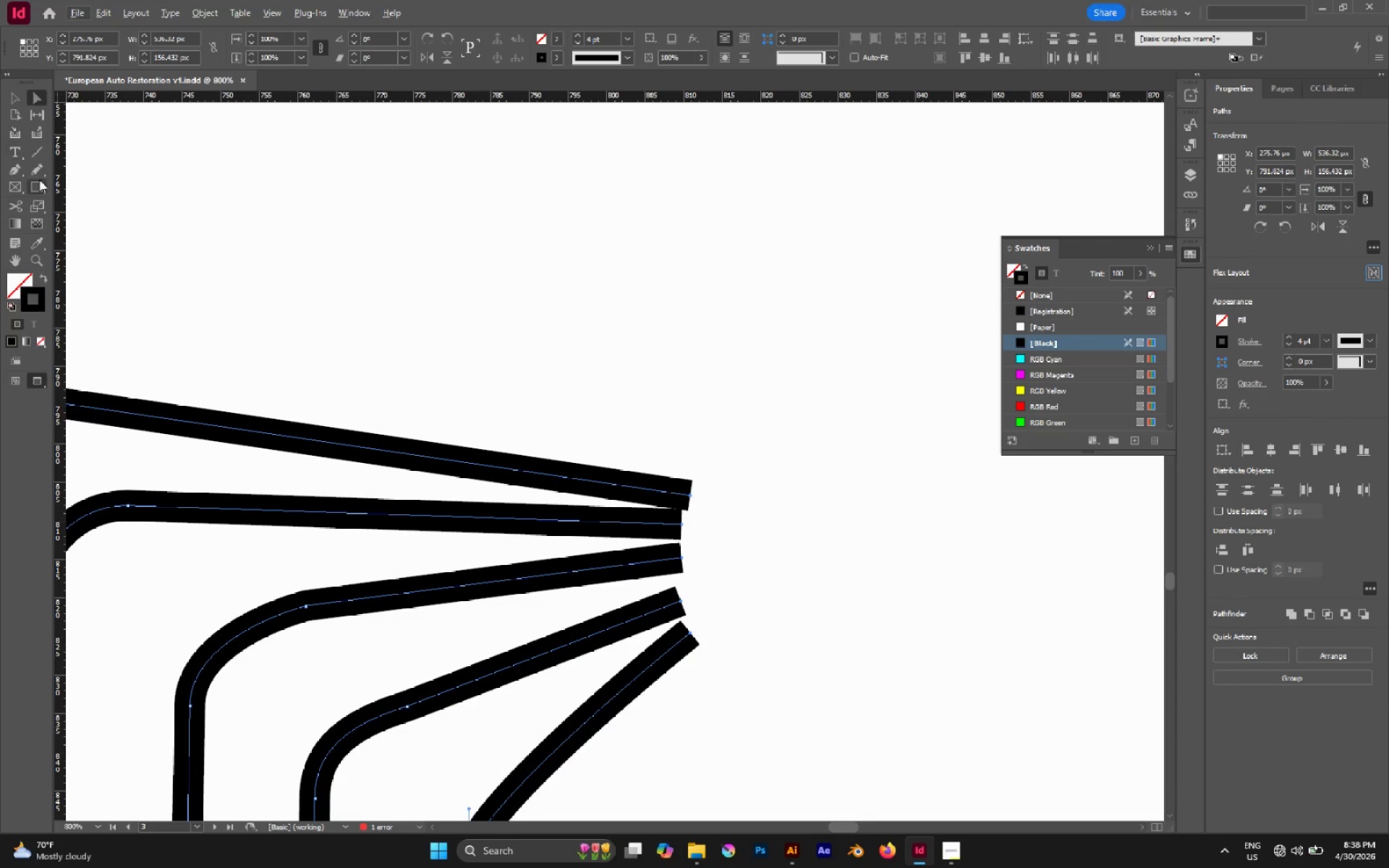 
left_click([41, 182])
 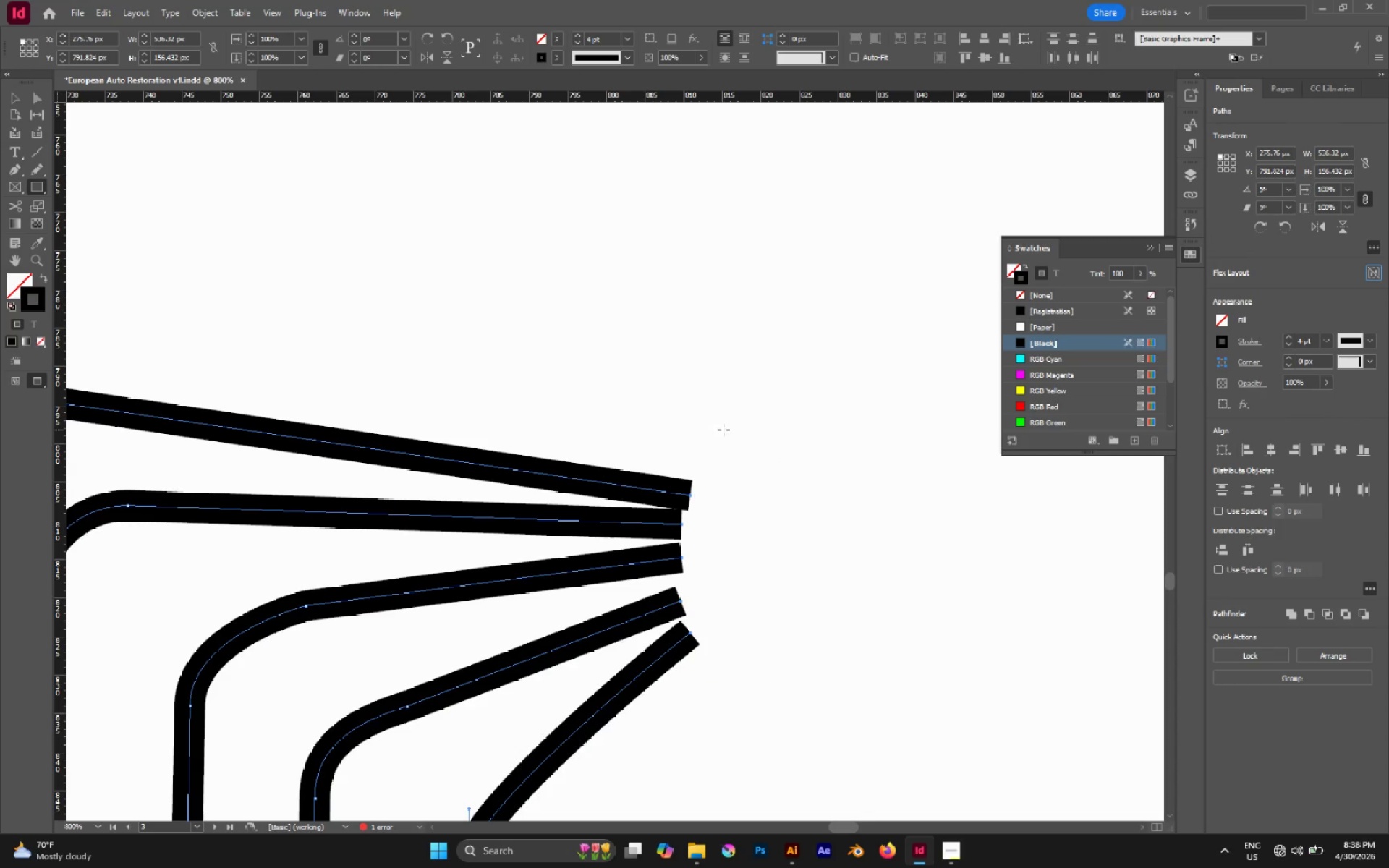 
left_click_drag(start_coordinate=[722, 430], to_coordinate=[809, 689])
 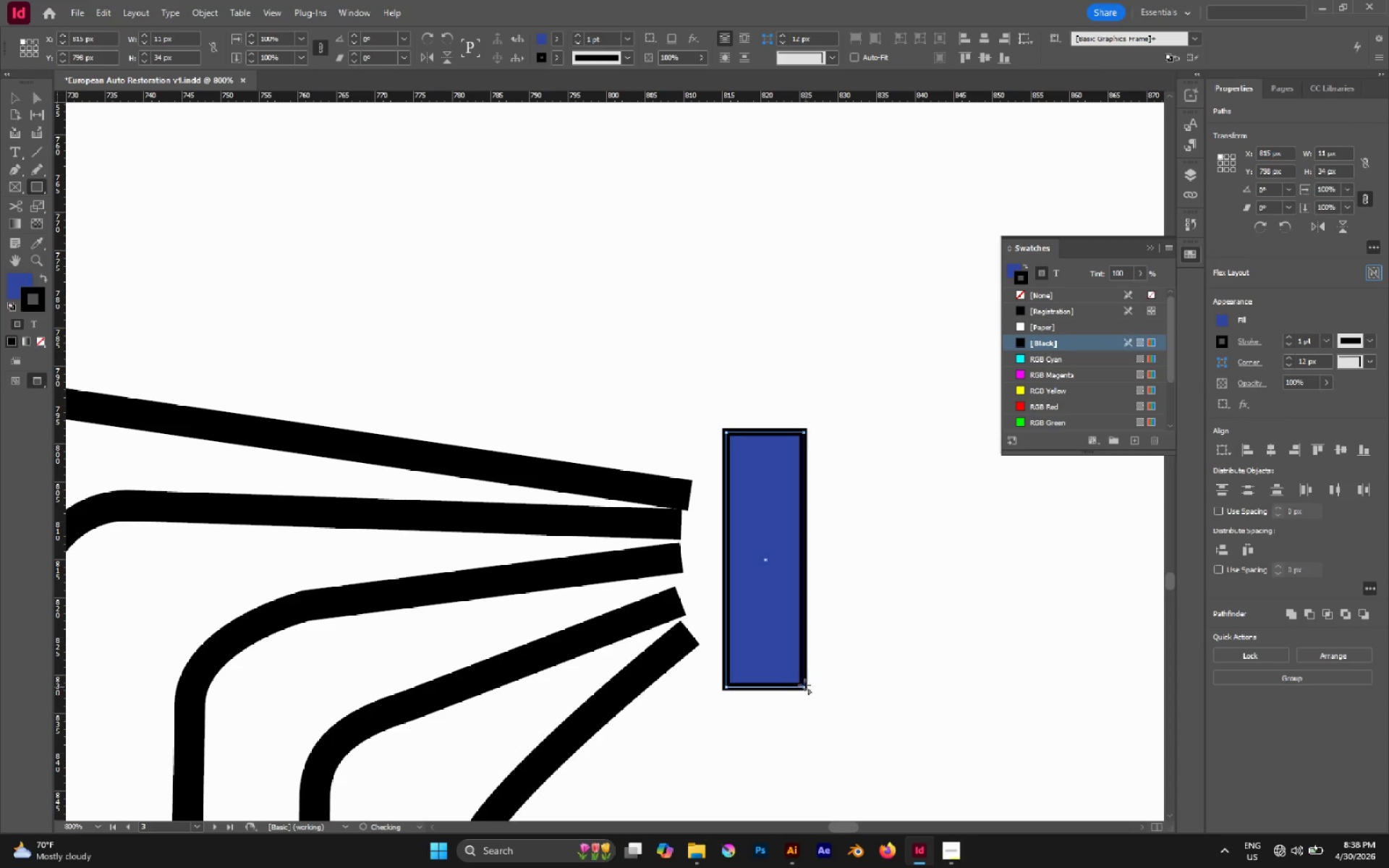 
key(A)
 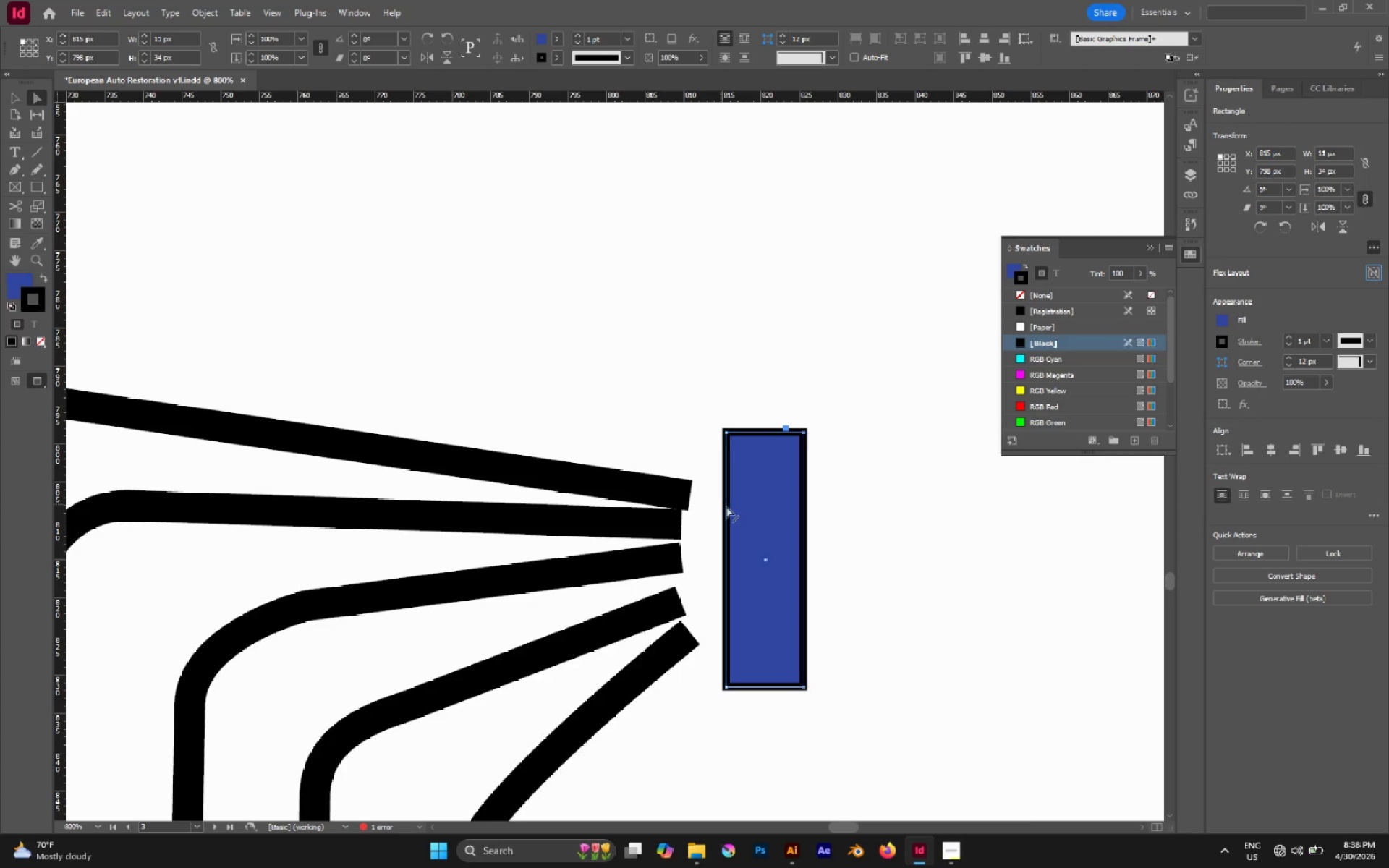 
left_click_drag(start_coordinate=[764, 521], to_coordinate=[712, 516])
 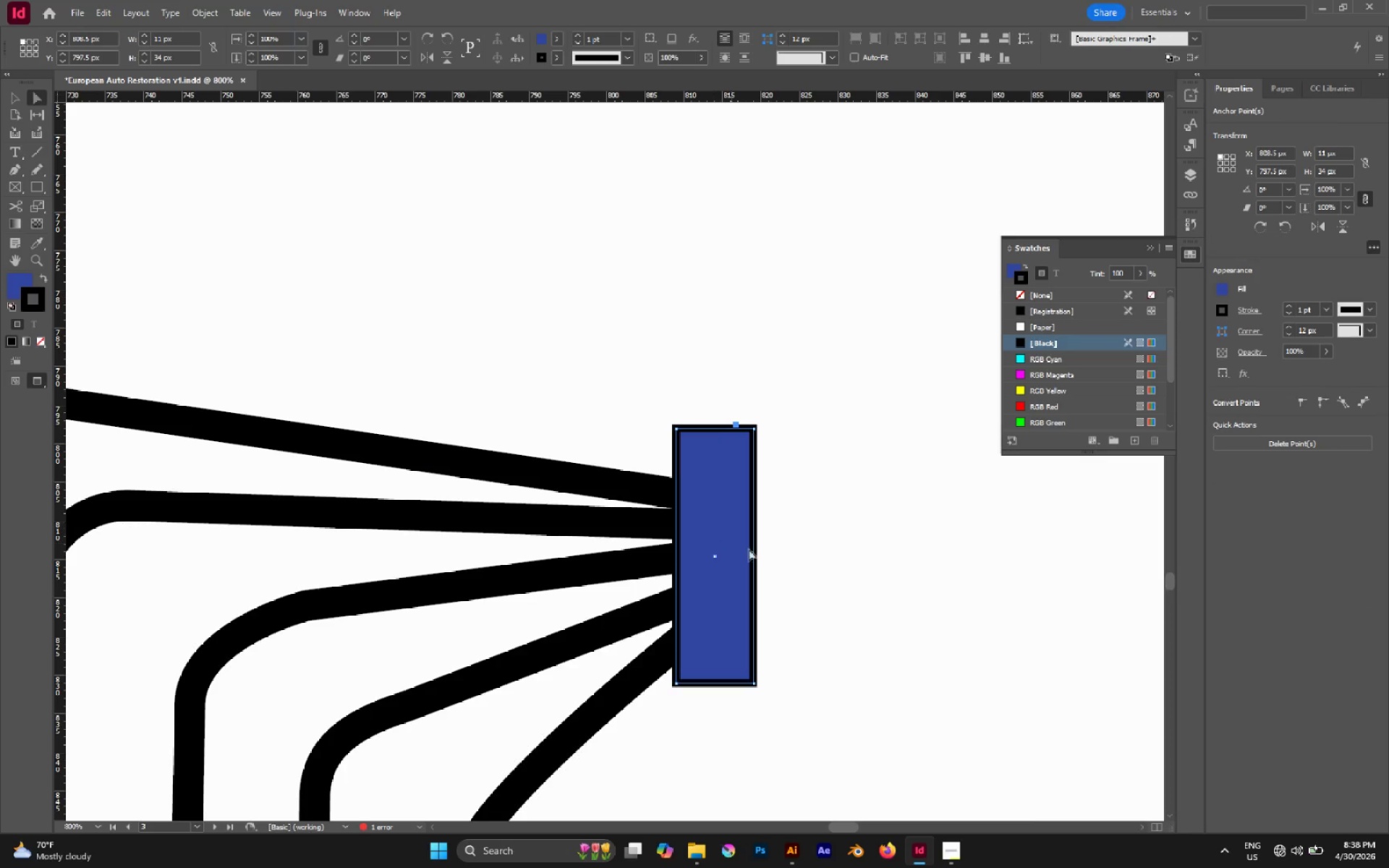 
left_click([802, 555])
 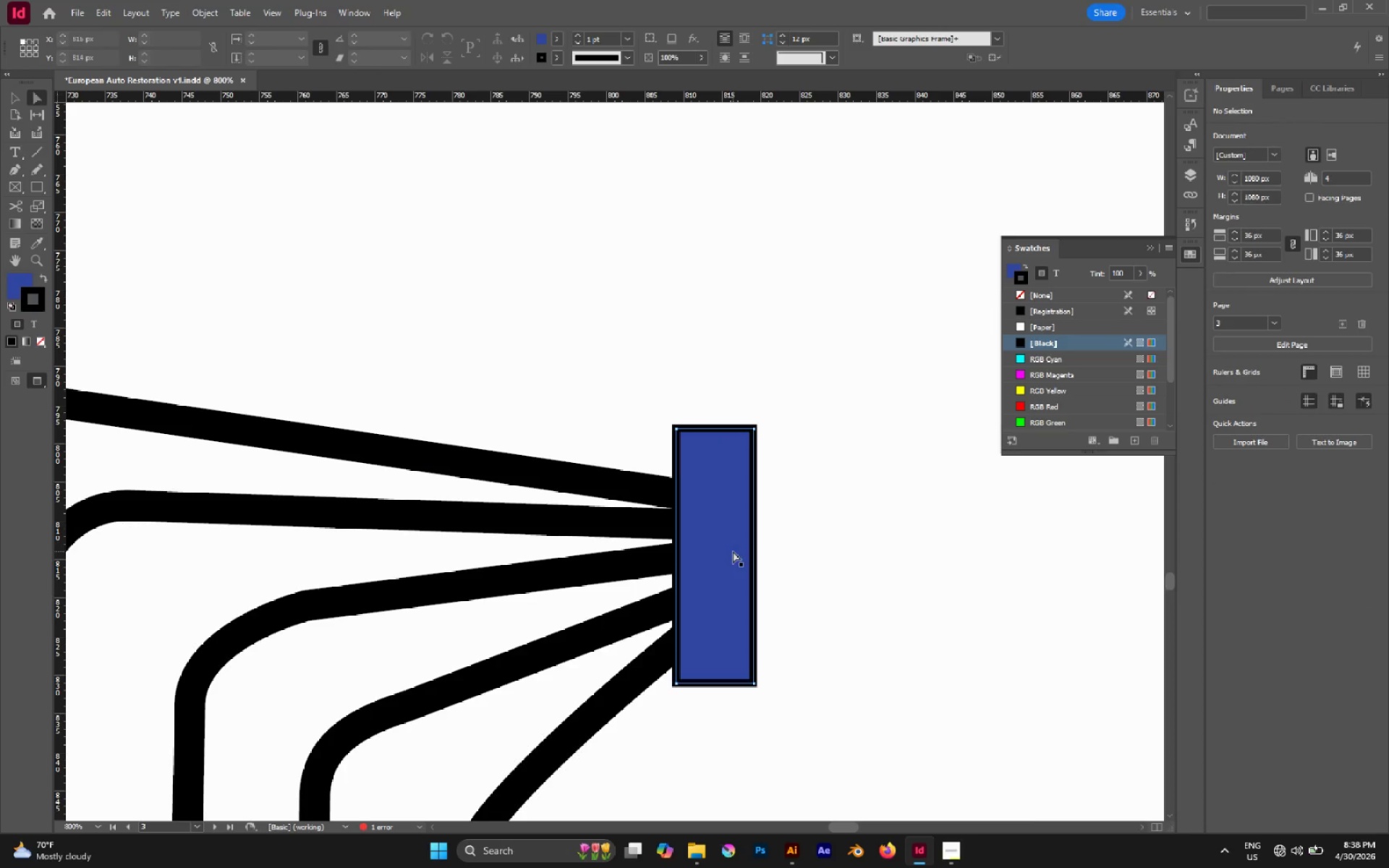 
left_click([728, 550])
 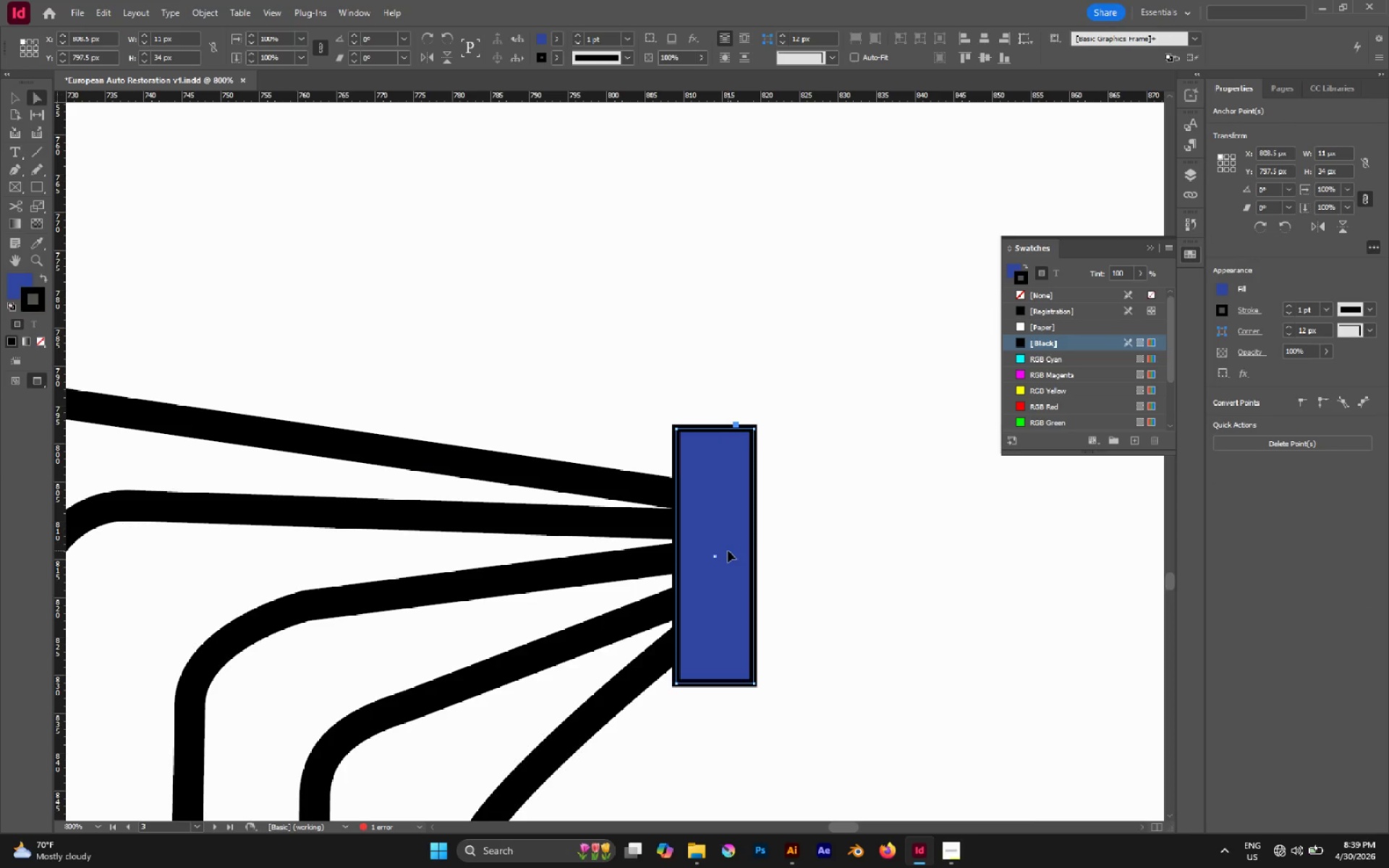 
hold_key(key=AltLeft, duration=0.94)
scroll: coordinate [728, 550], scroll_direction: down, amount: 1.0
 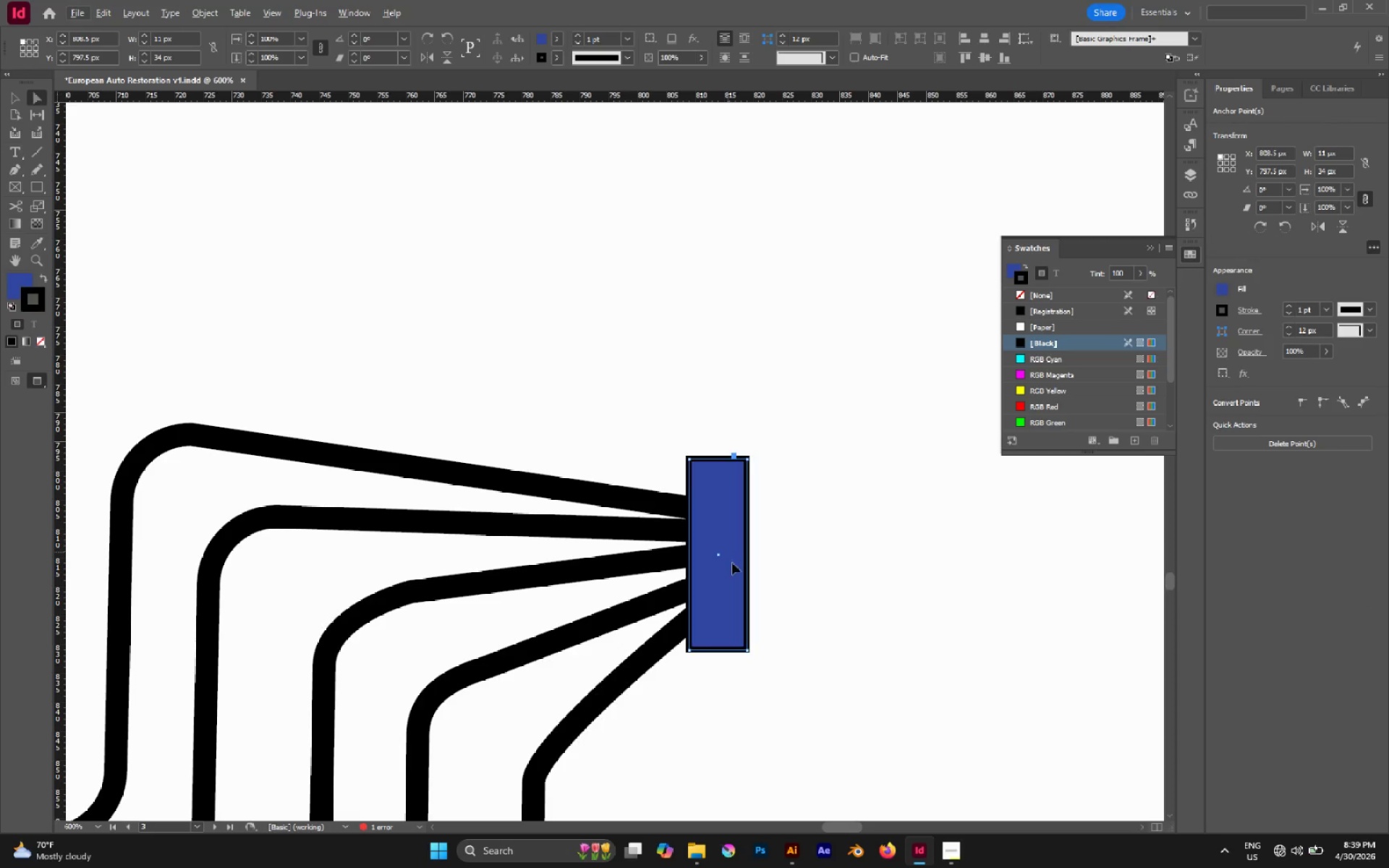 
hold_key(key=AltLeft, duration=0.92)
scroll: coordinate [722, 574], scroll_direction: down, amount: 3.0
 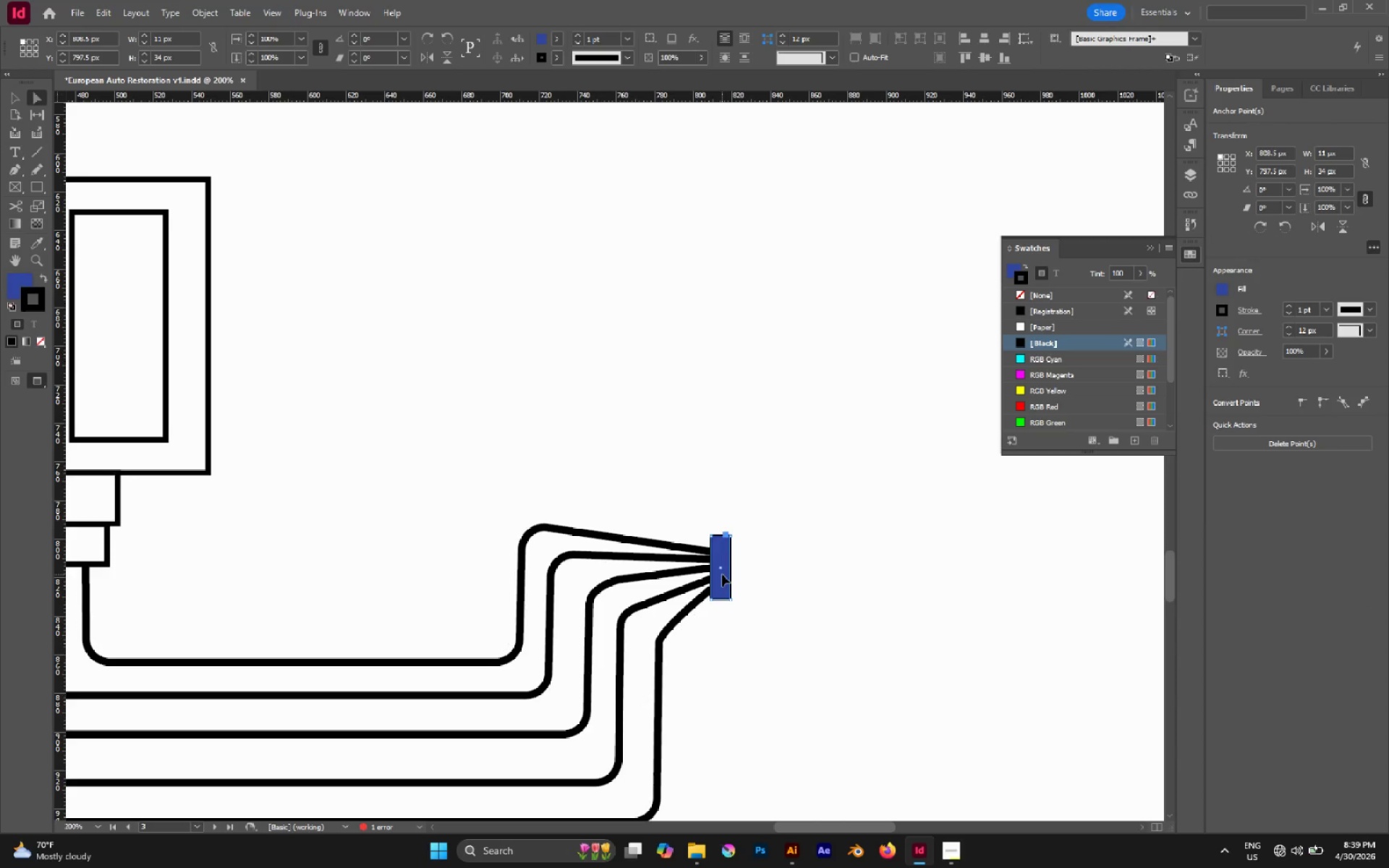 
hold_key(key=AltLeft, duration=0.56)
scroll: coordinate [722, 574], scroll_direction: up, amount: 3.0
 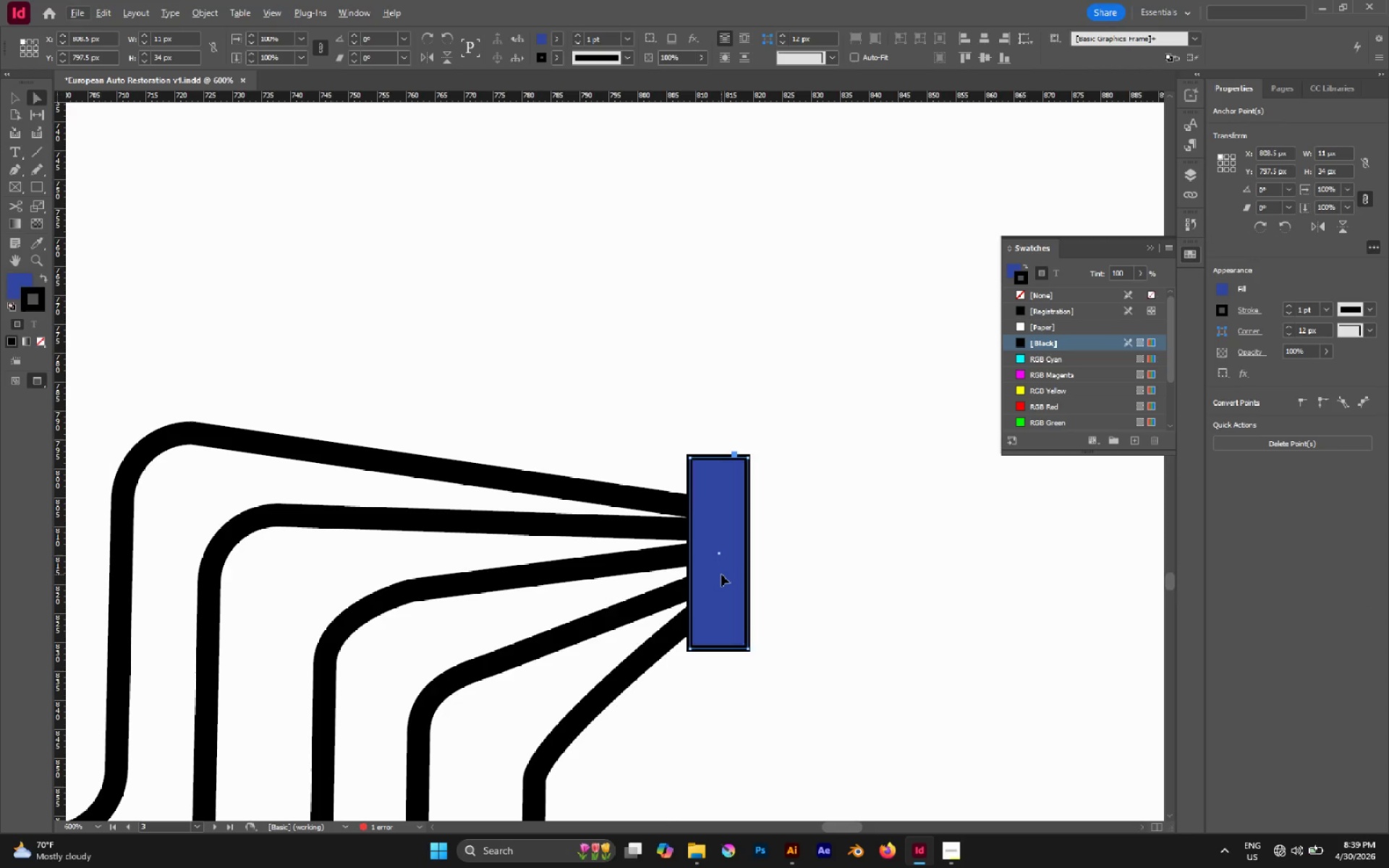 
key(V)
 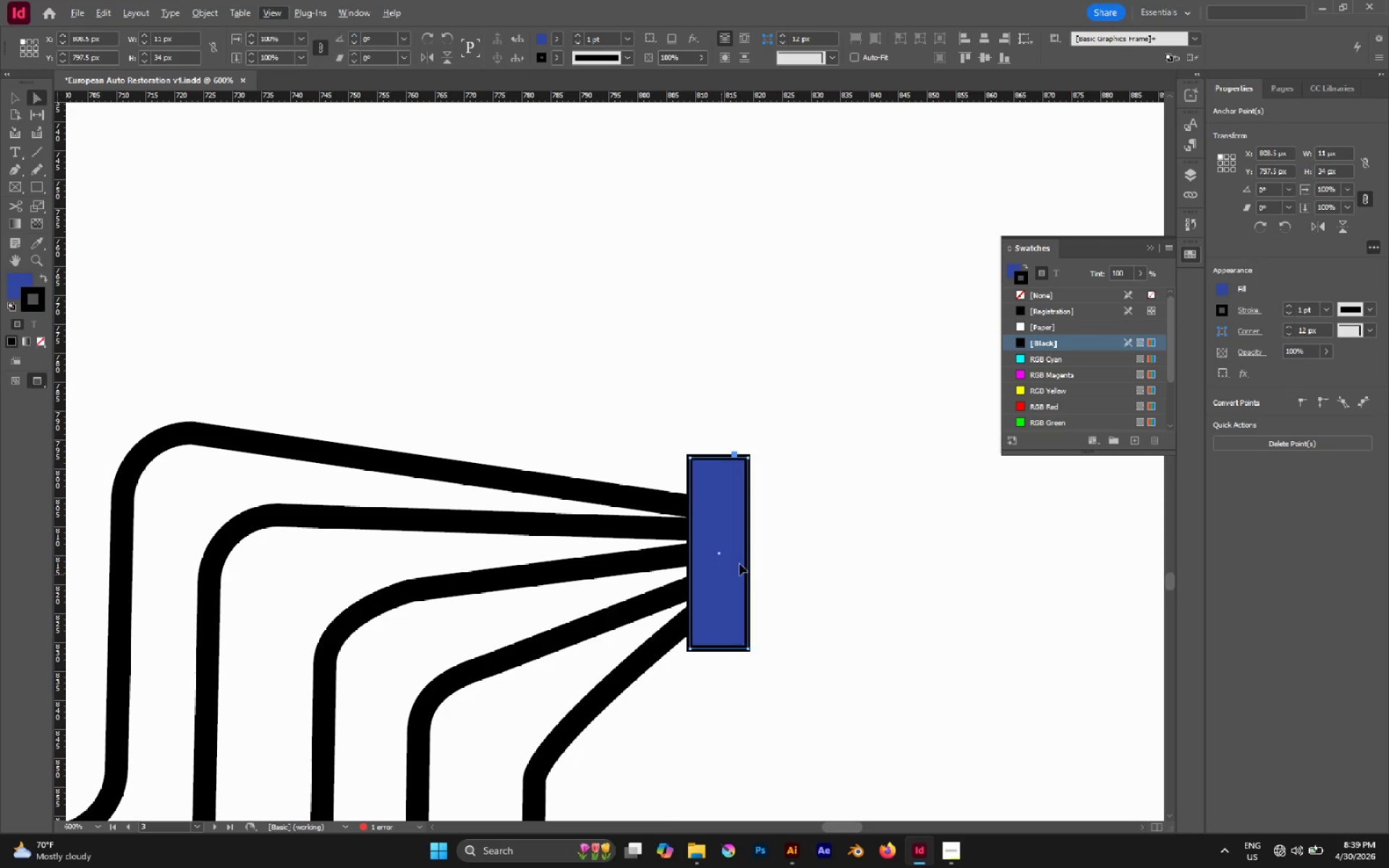 
left_click([739, 563])
 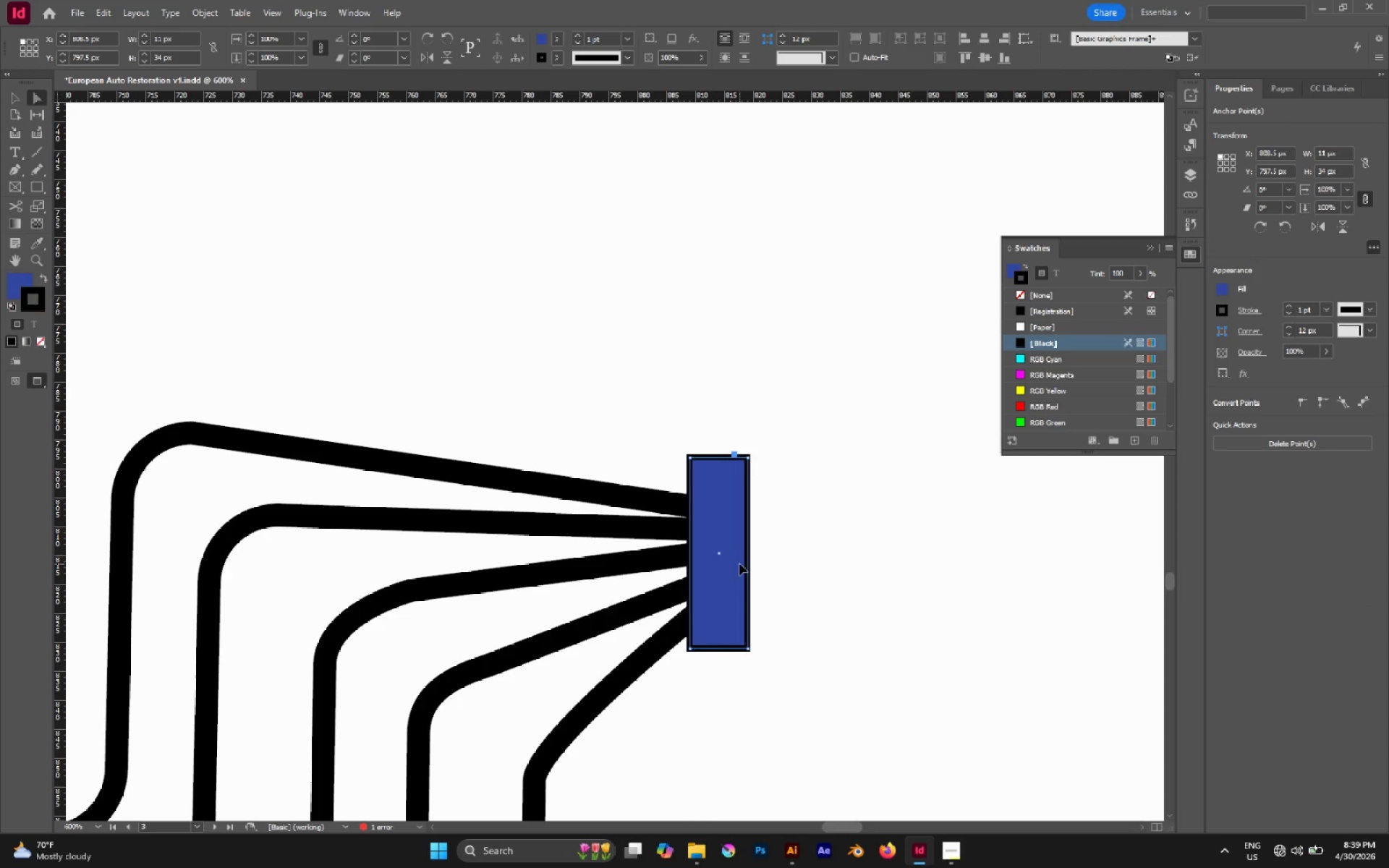 
key(V)
 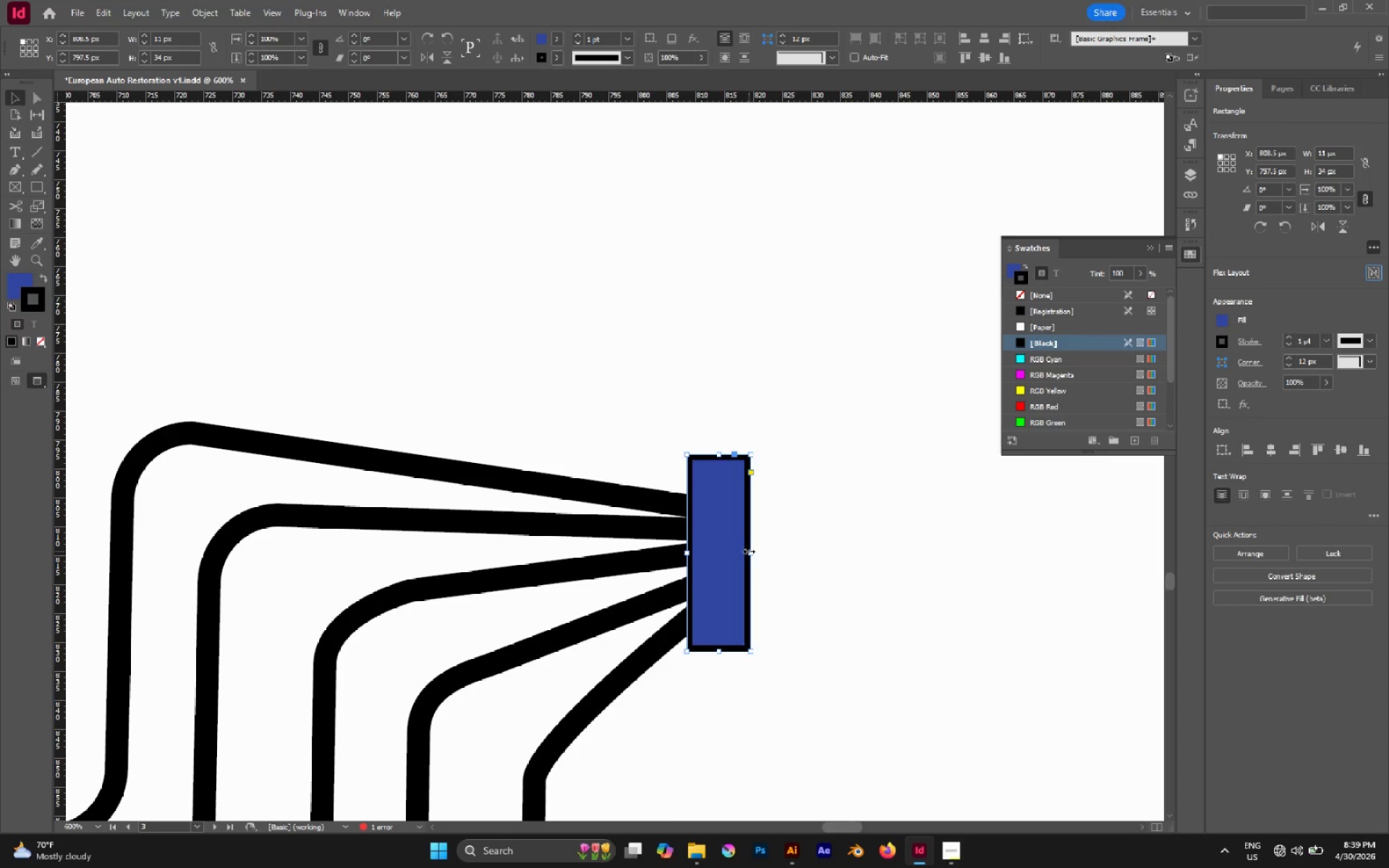 
left_click_drag(start_coordinate=[749, 551], to_coordinate=[773, 559])
 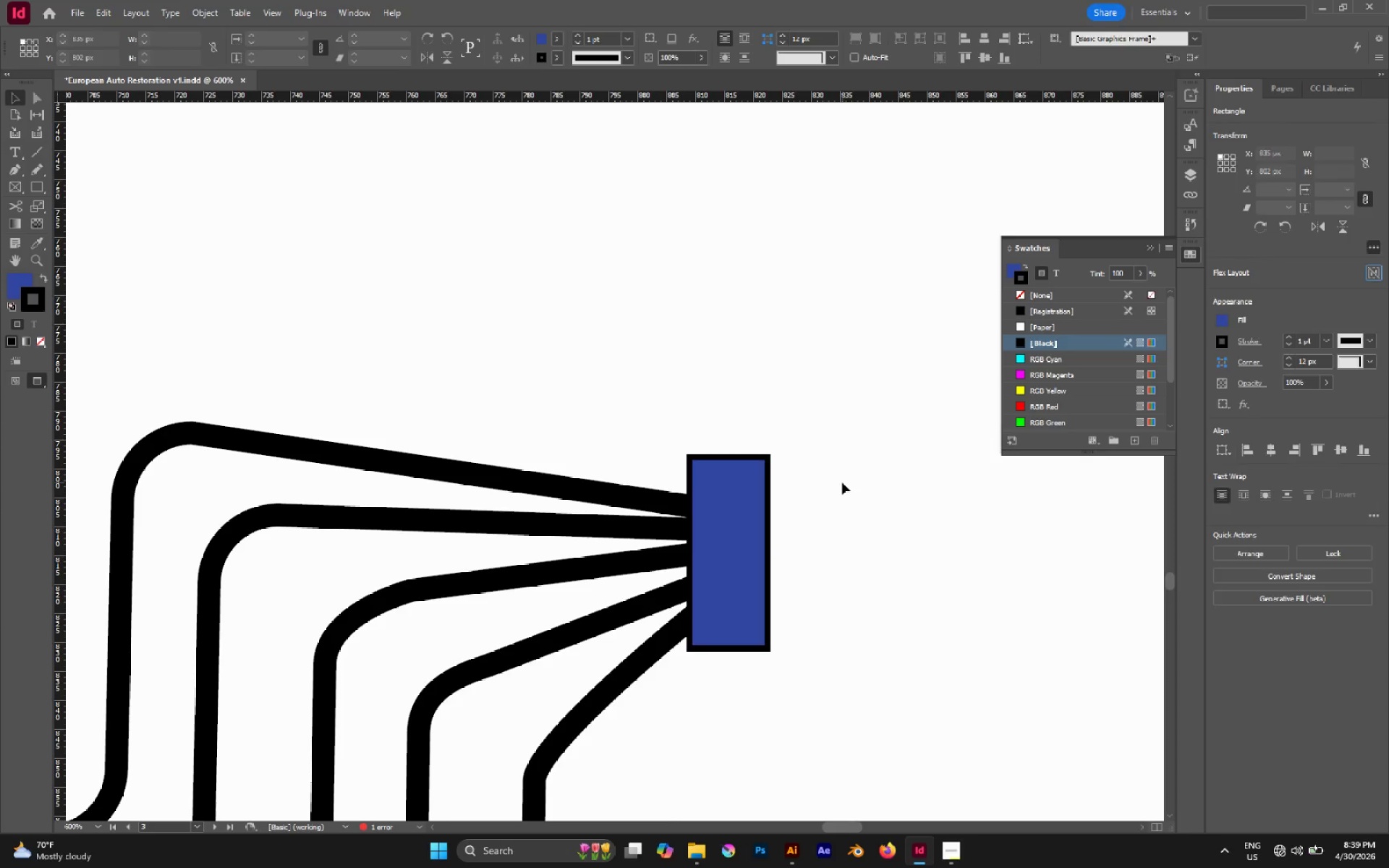 
key(Alt+AltLeft)
 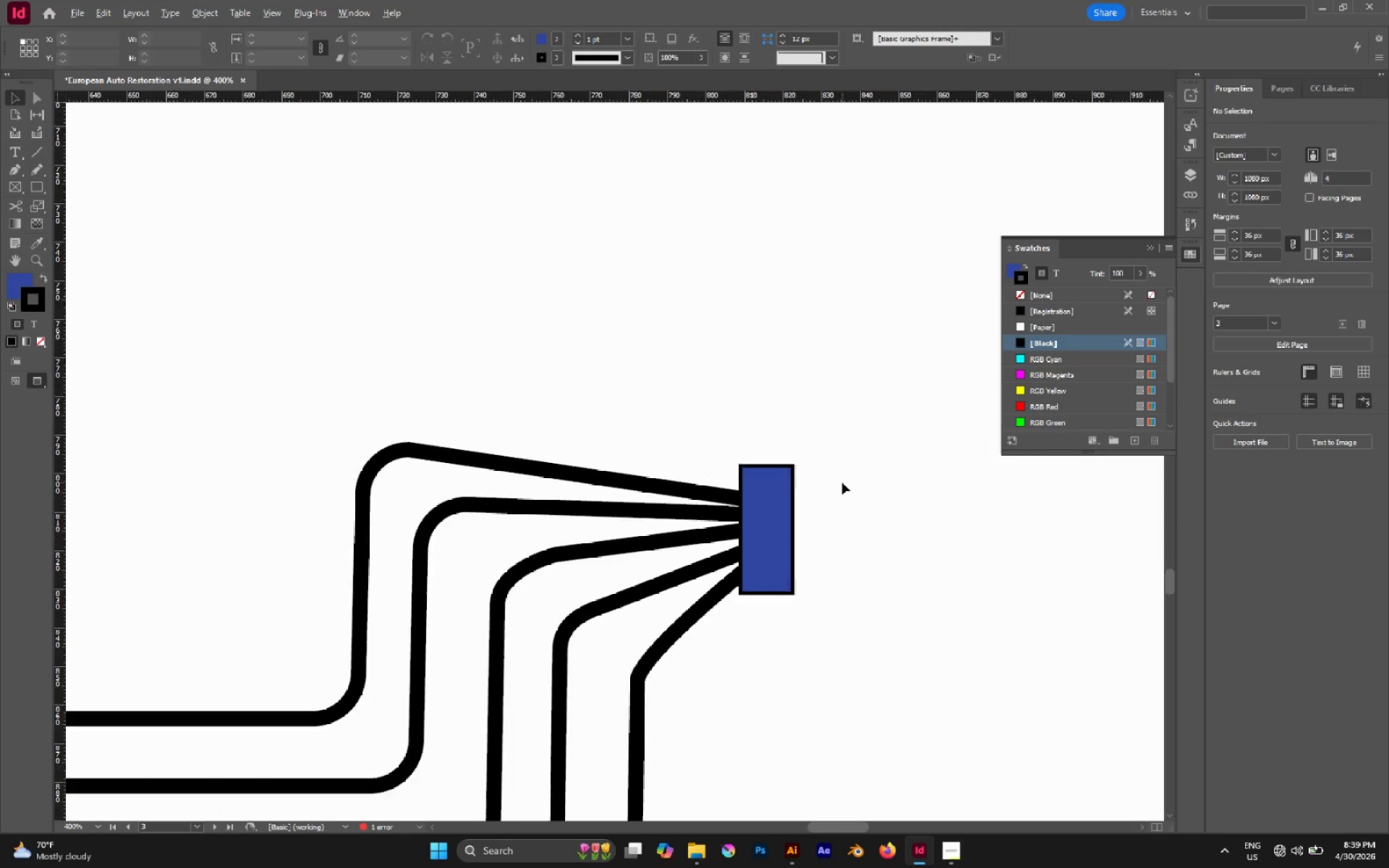 
scroll: coordinate [842, 482], scroll_direction: down, amount: 2.0
 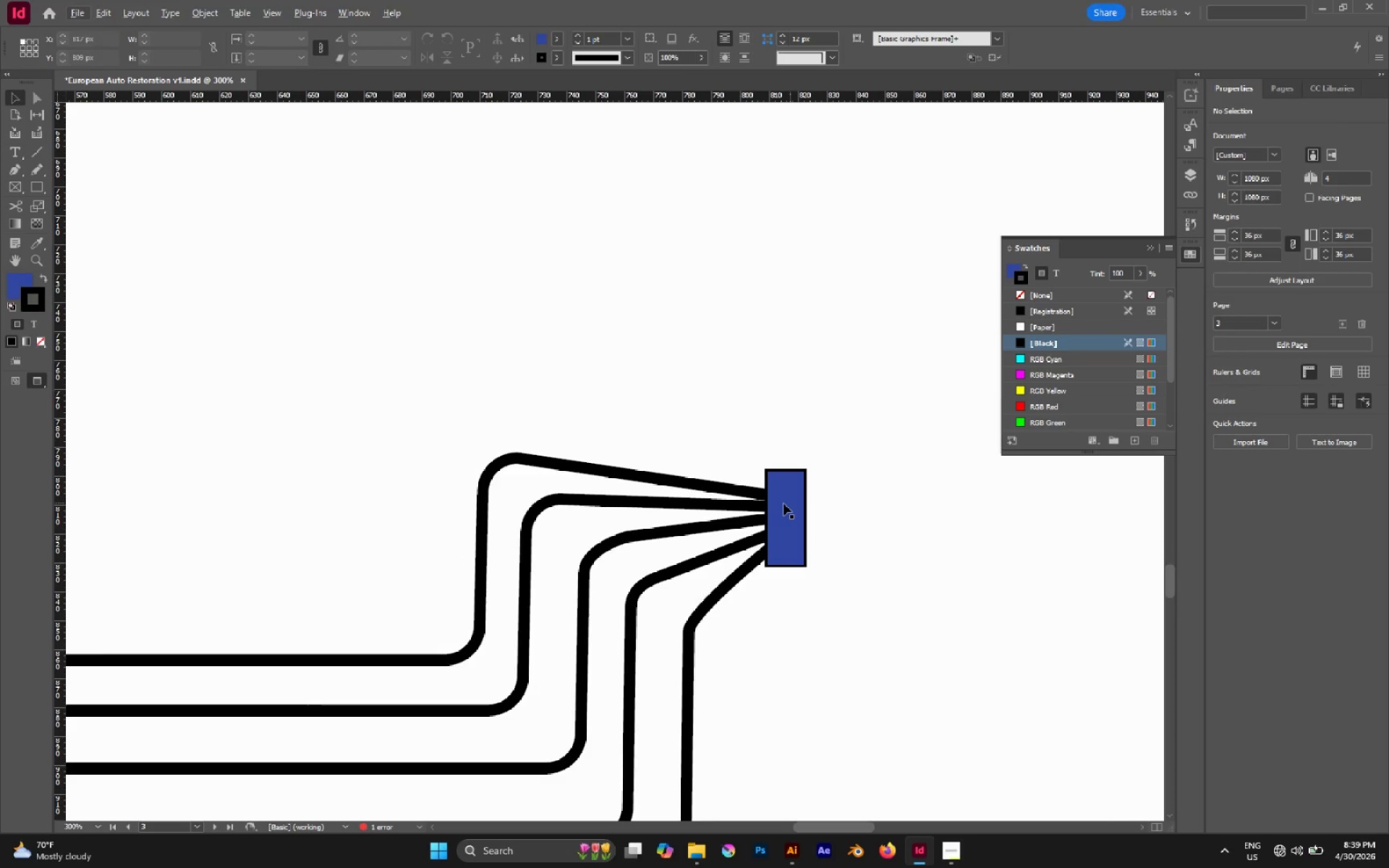 
left_click([783, 503])
 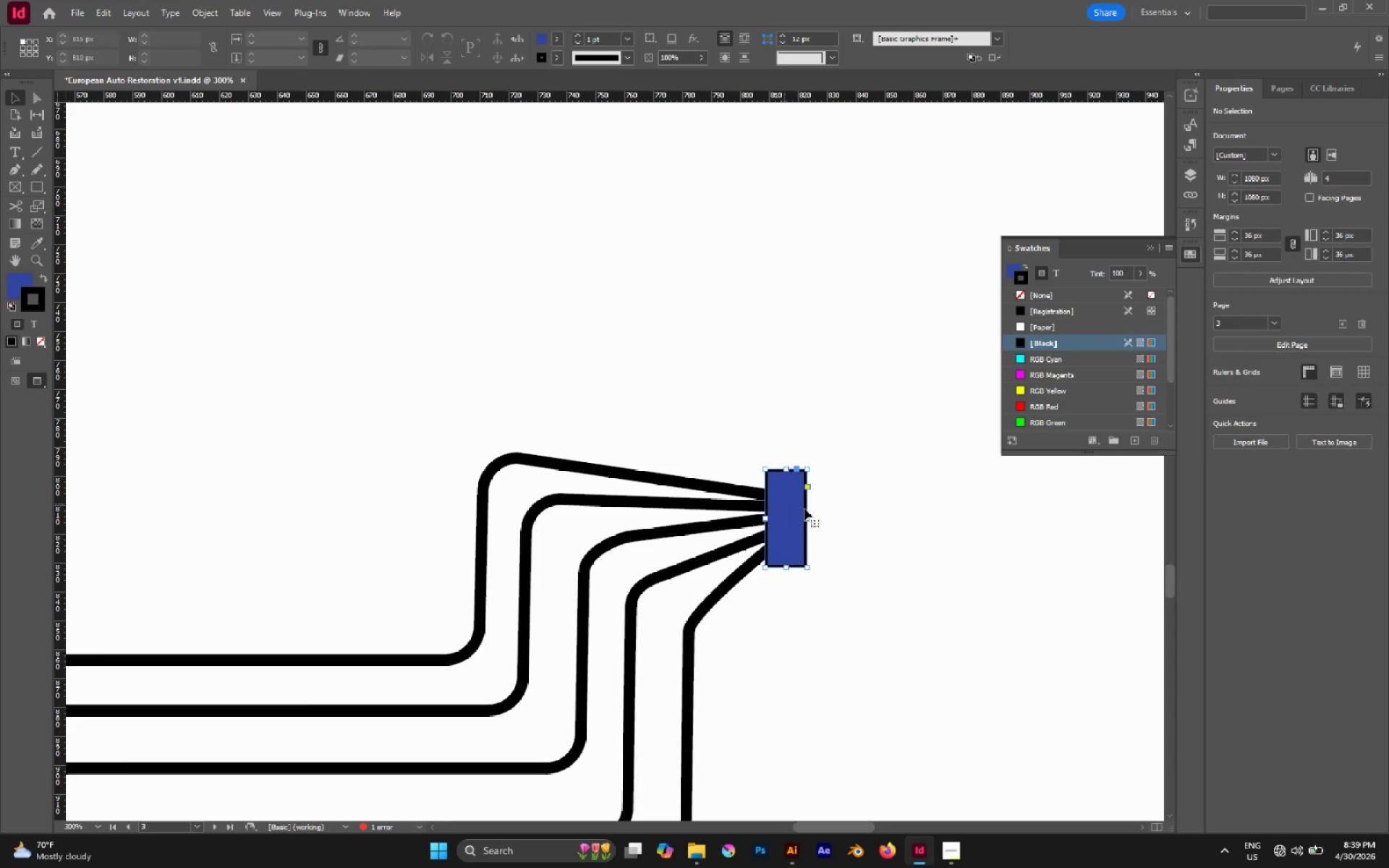 
hold_key(key=AltLeft, duration=0.55)
scroll: coordinate [820, 514], scroll_direction: up, amount: 3.0
 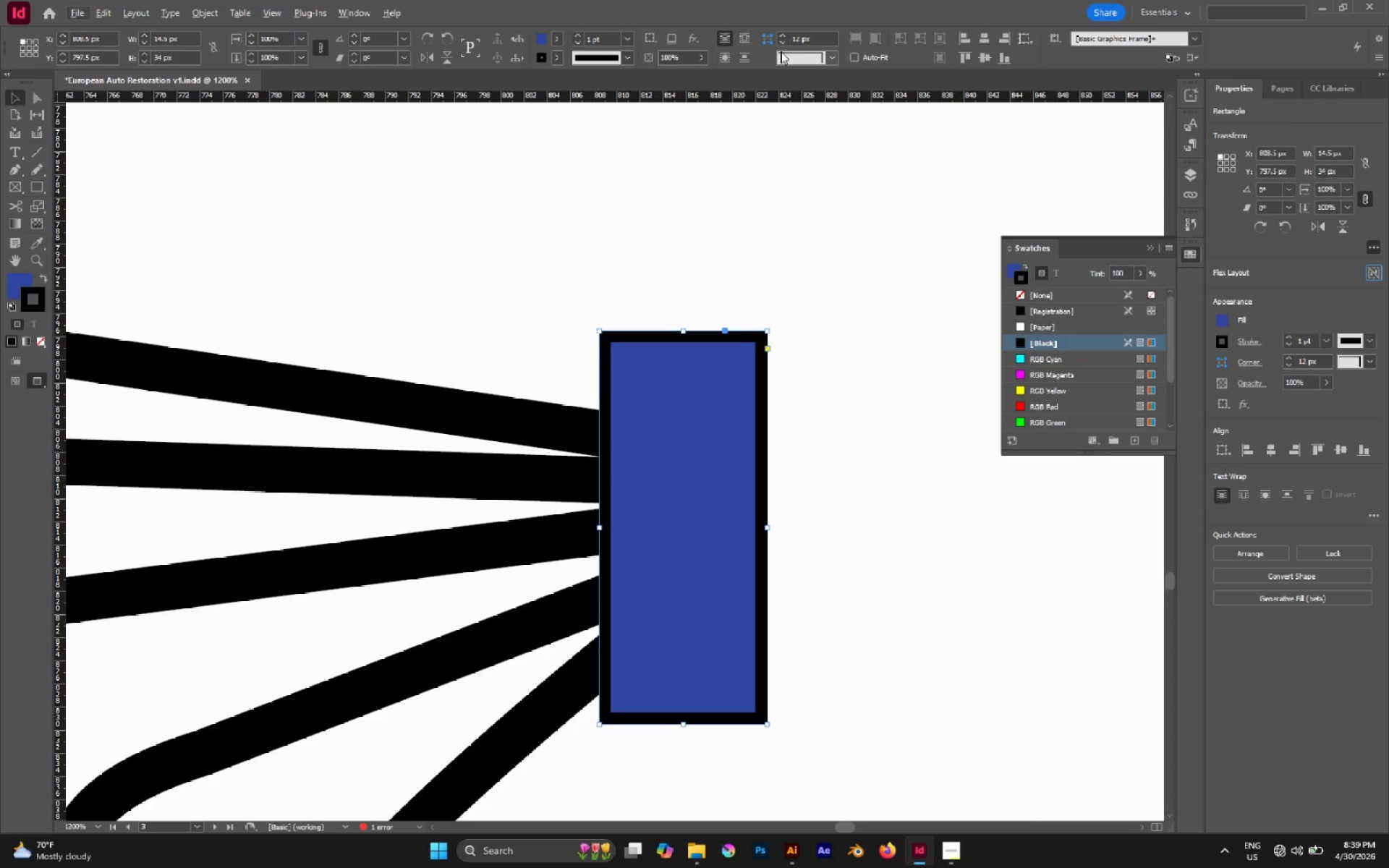 
left_click([833, 55])
 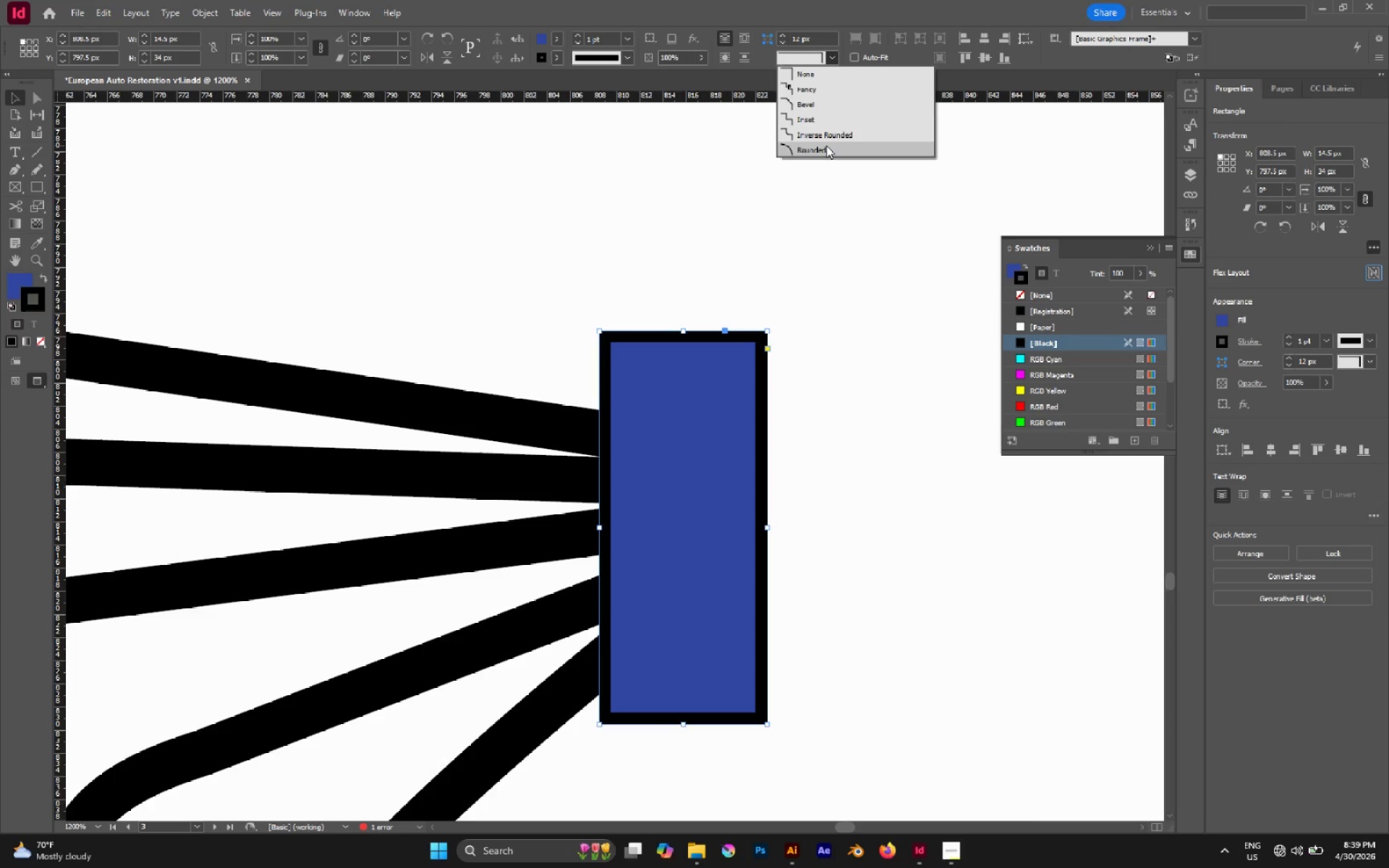 
left_click([826, 145])
 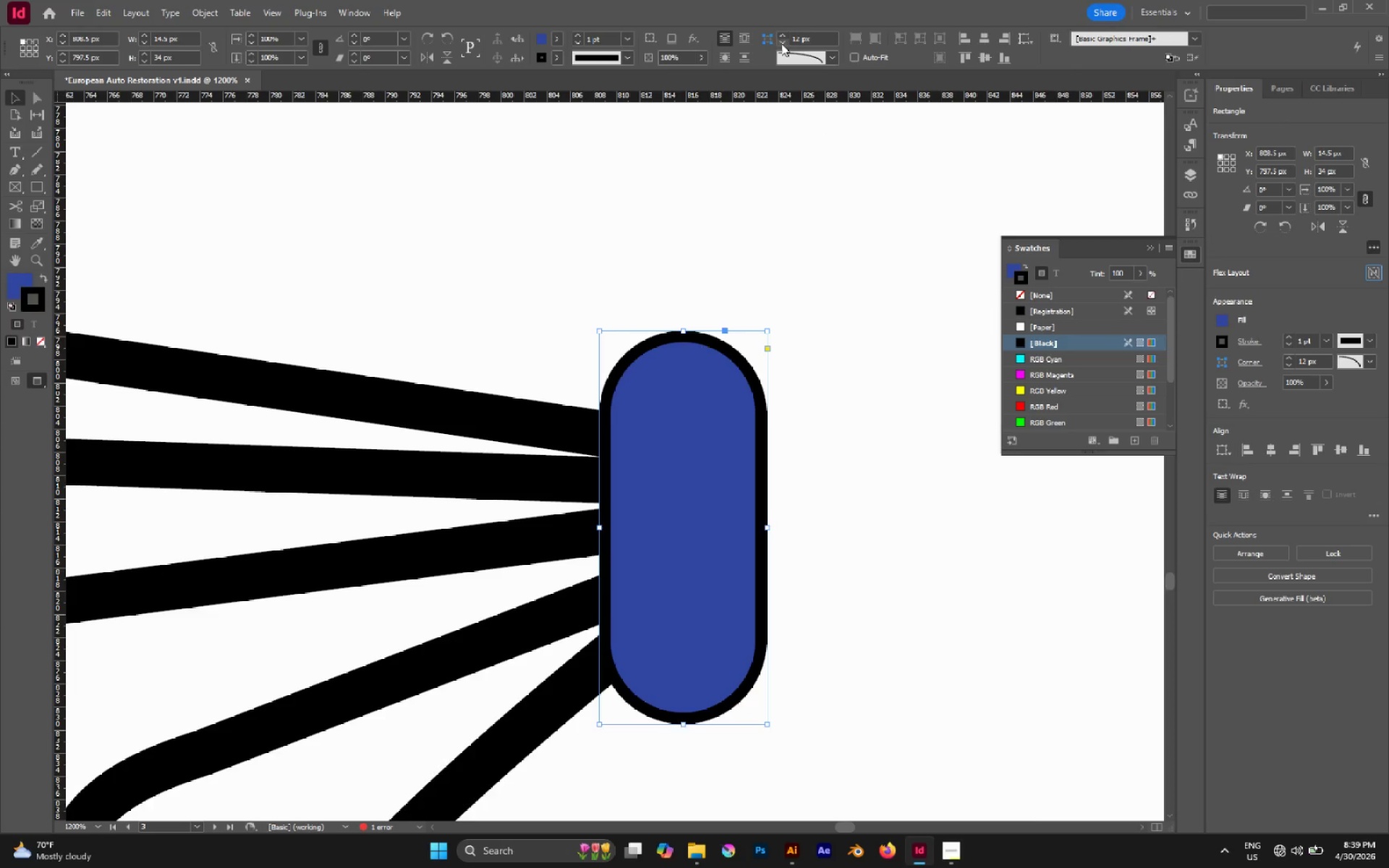 
double_click([781, 43])
 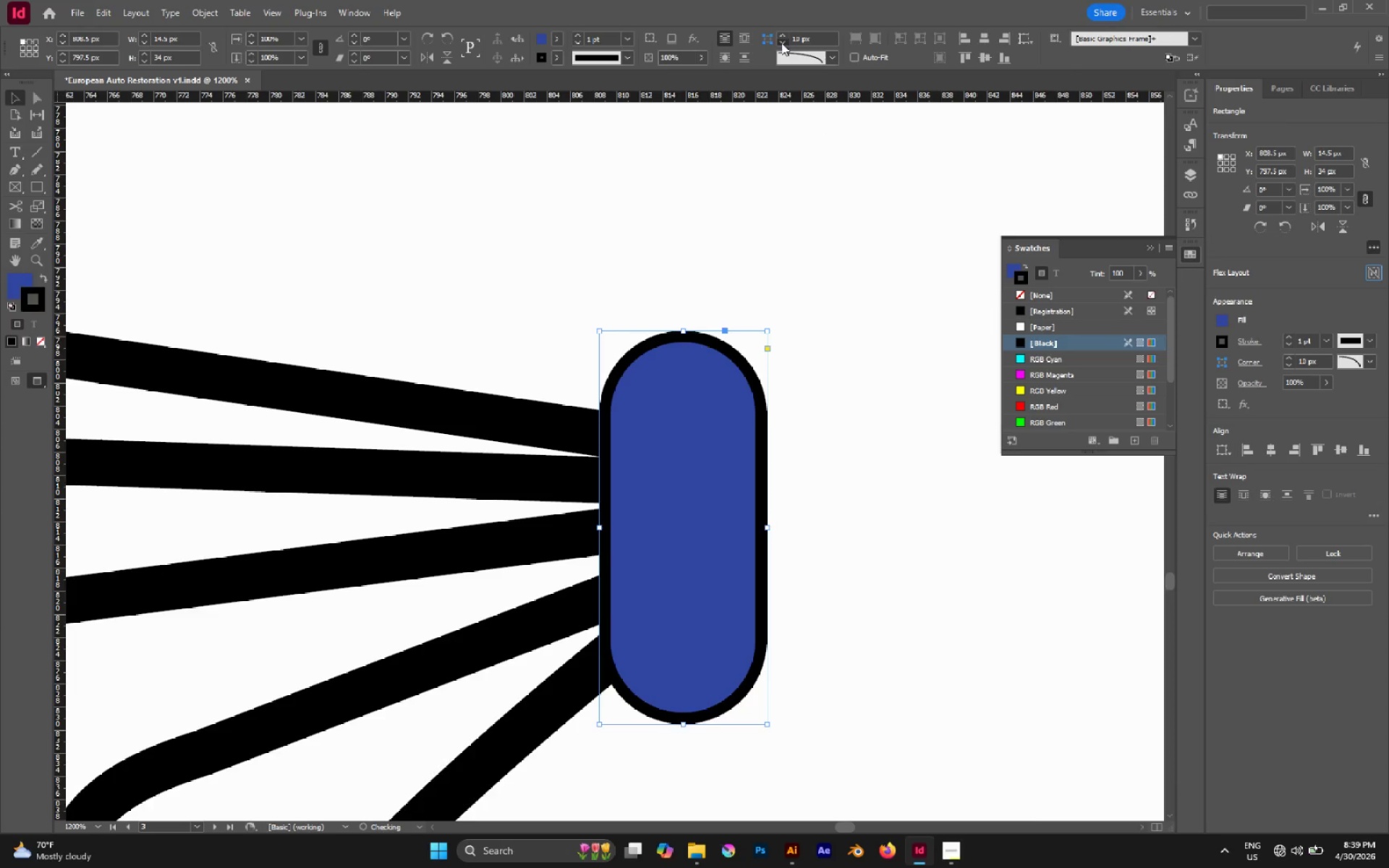 
triple_click([781, 43])
 